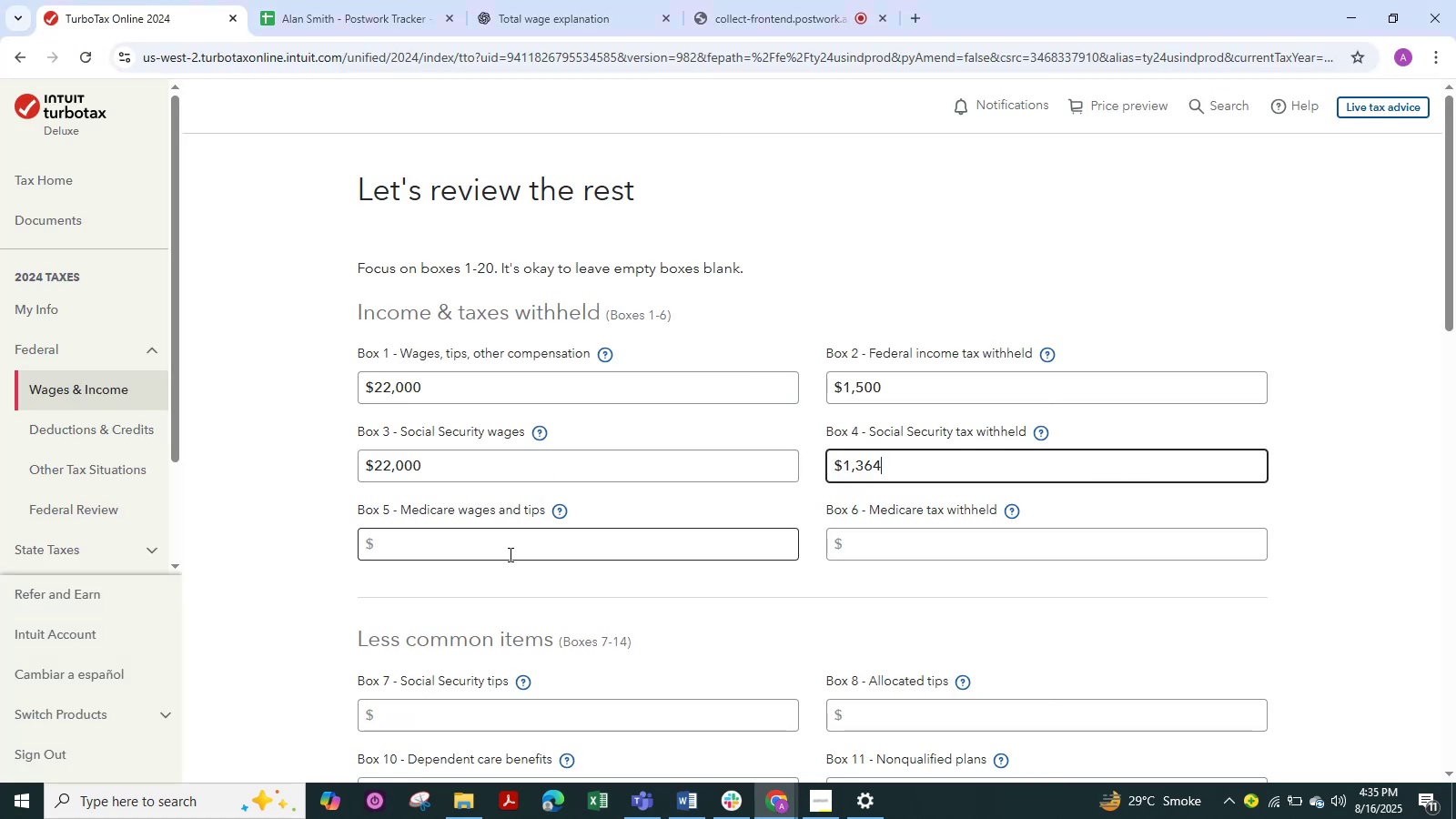 
key(Alt+Tab)
 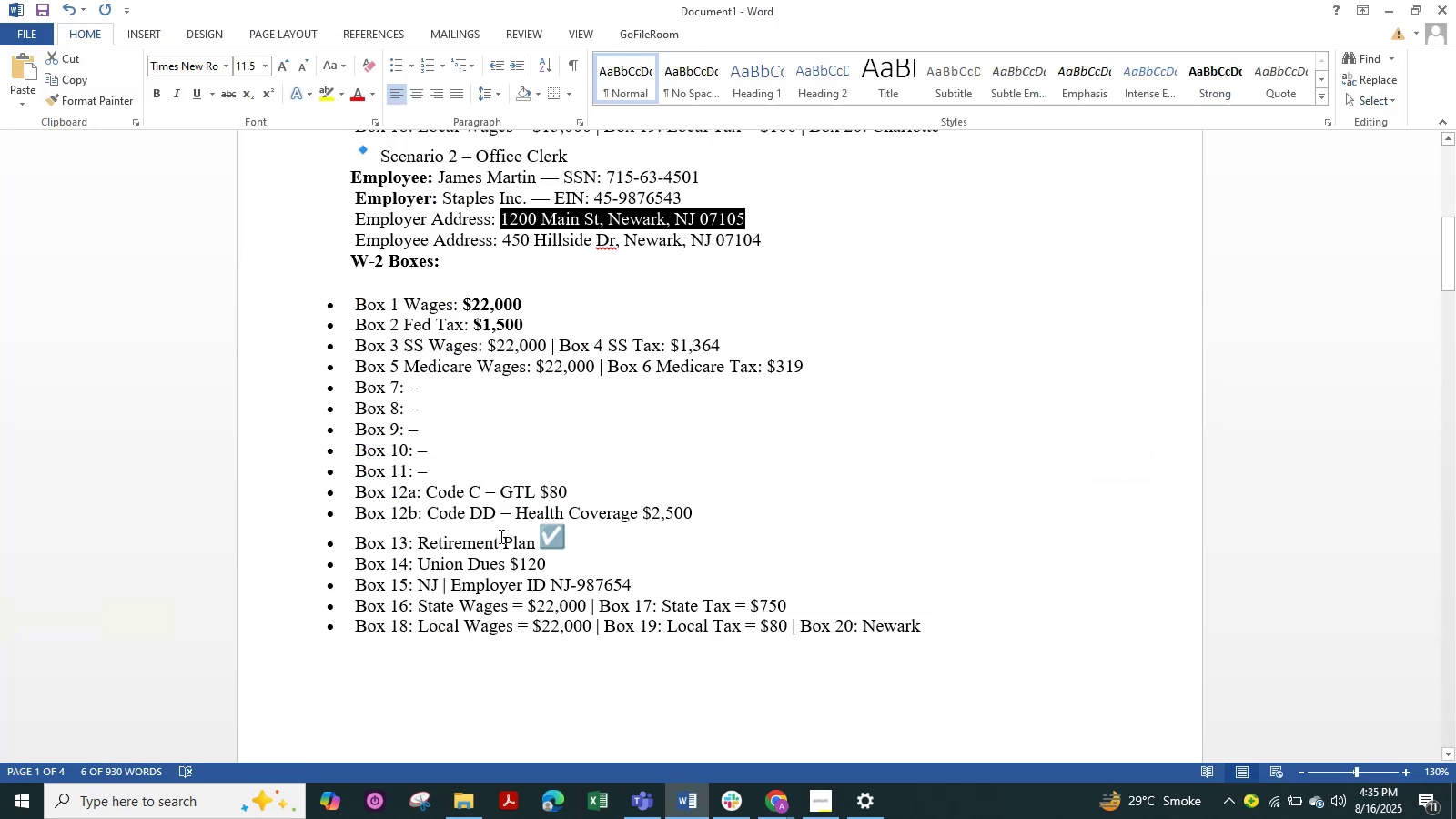 
key(Alt+Tab)
 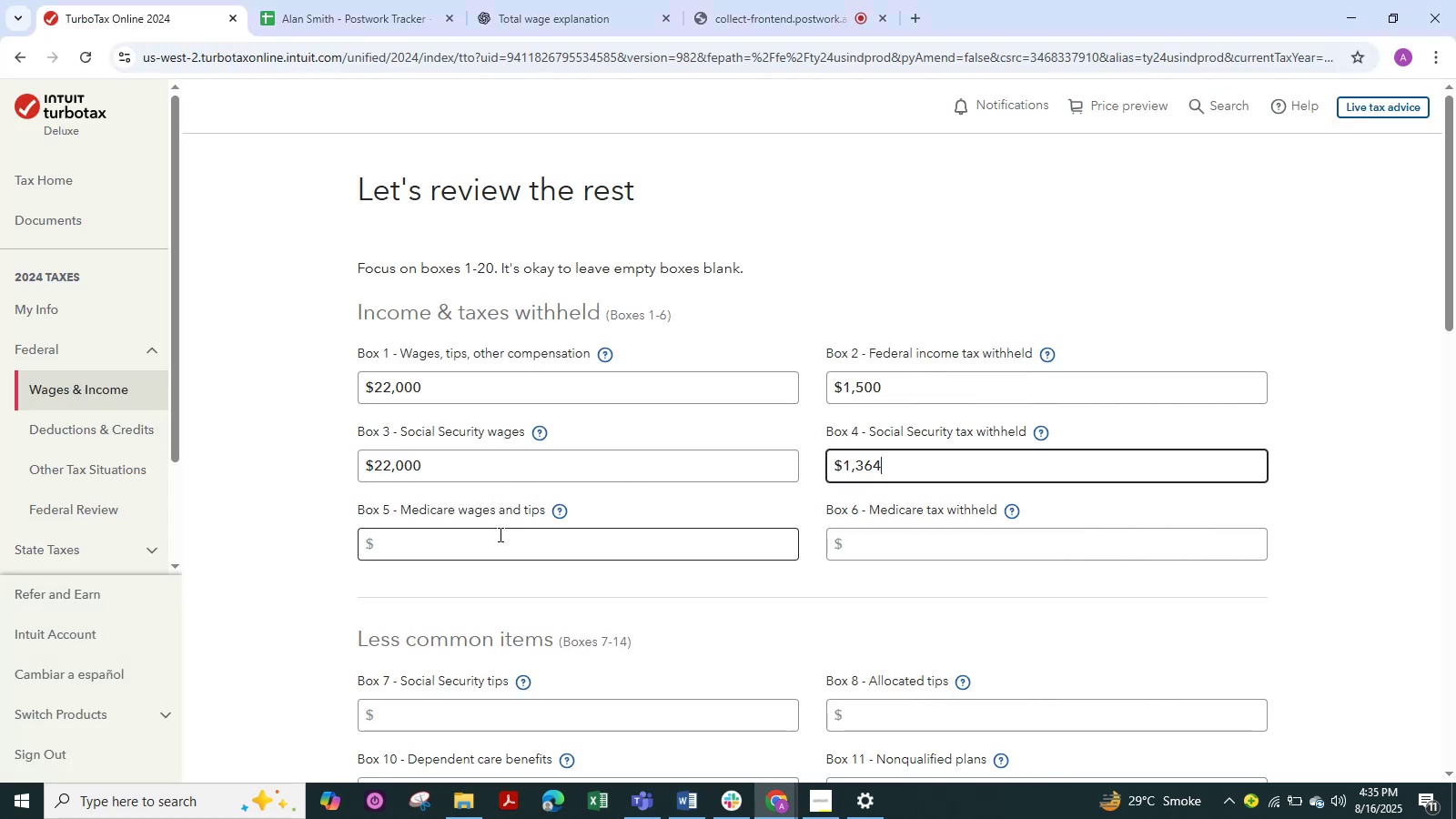 
left_click([499, 534])
 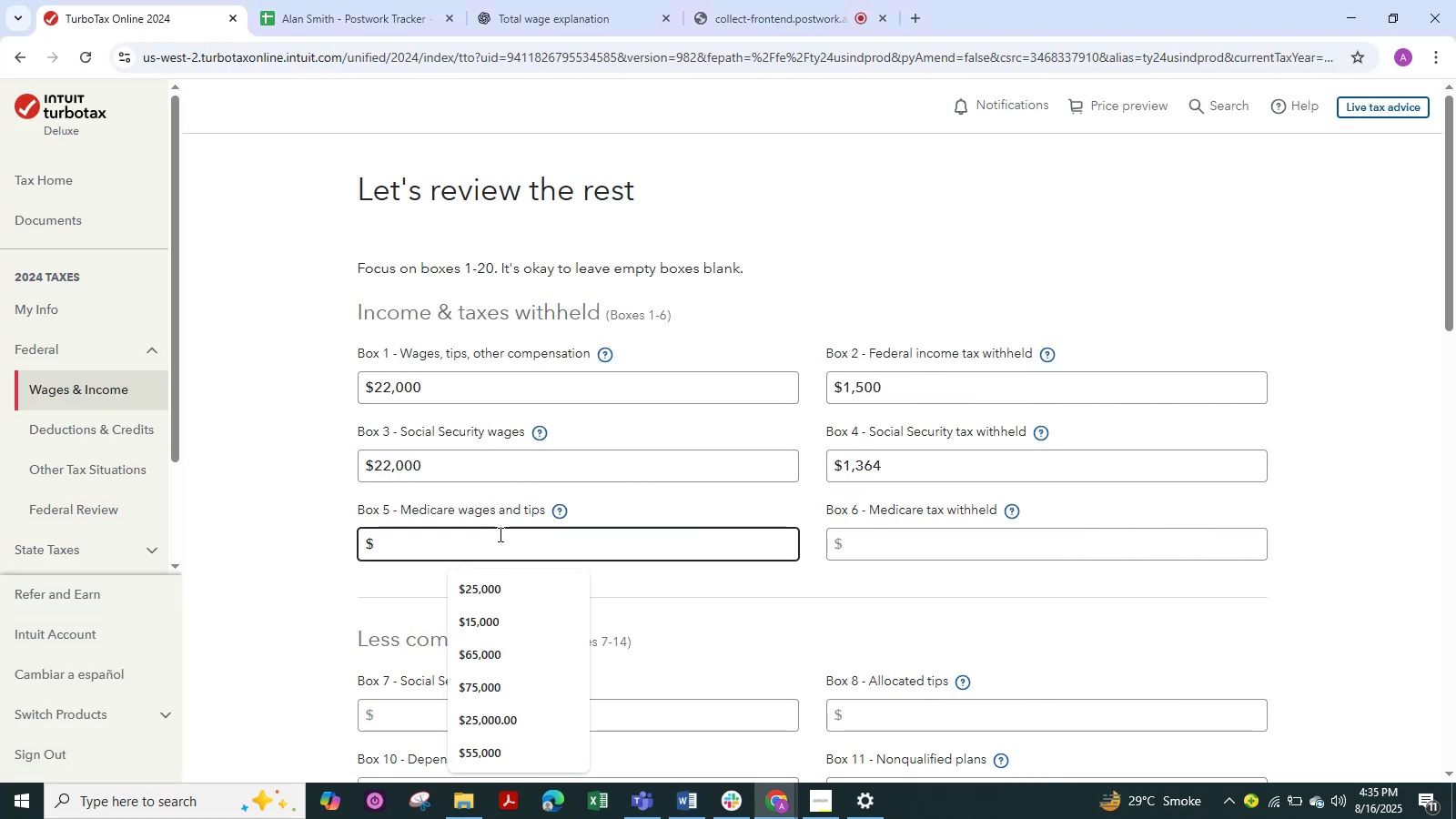 
key(Numpad2)
 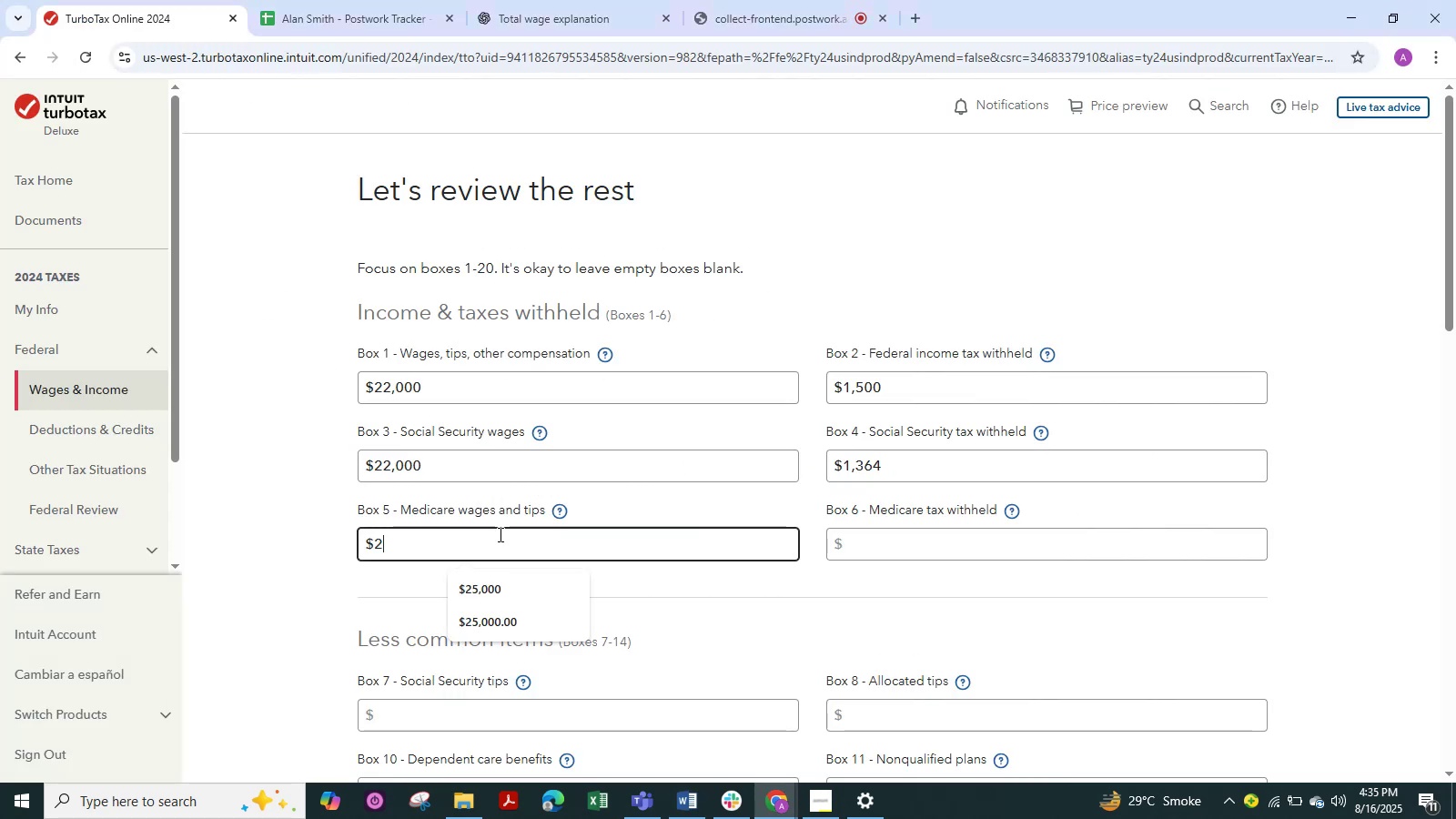 
key(Numpad2)
 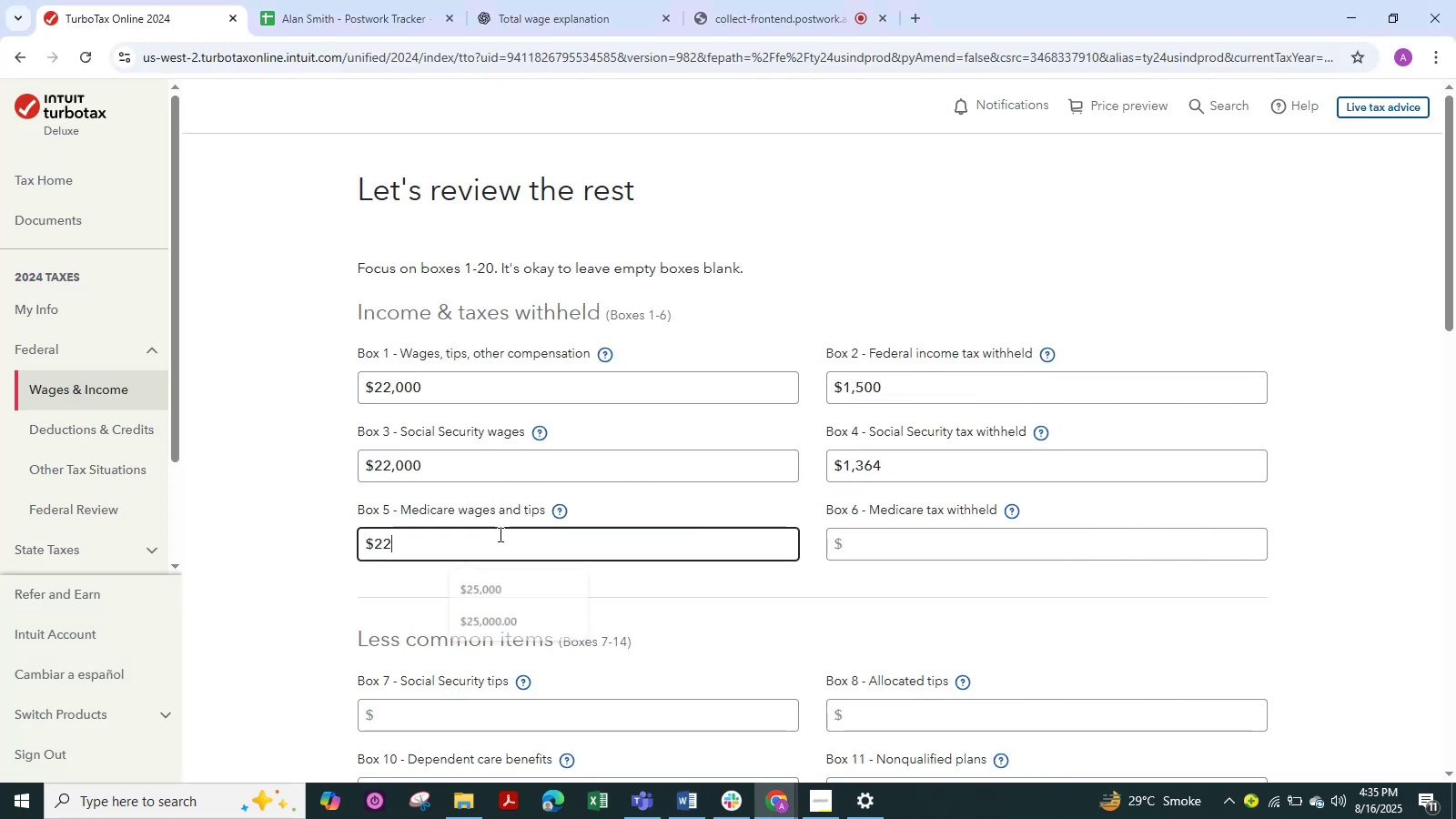 
key(Numpad0)
 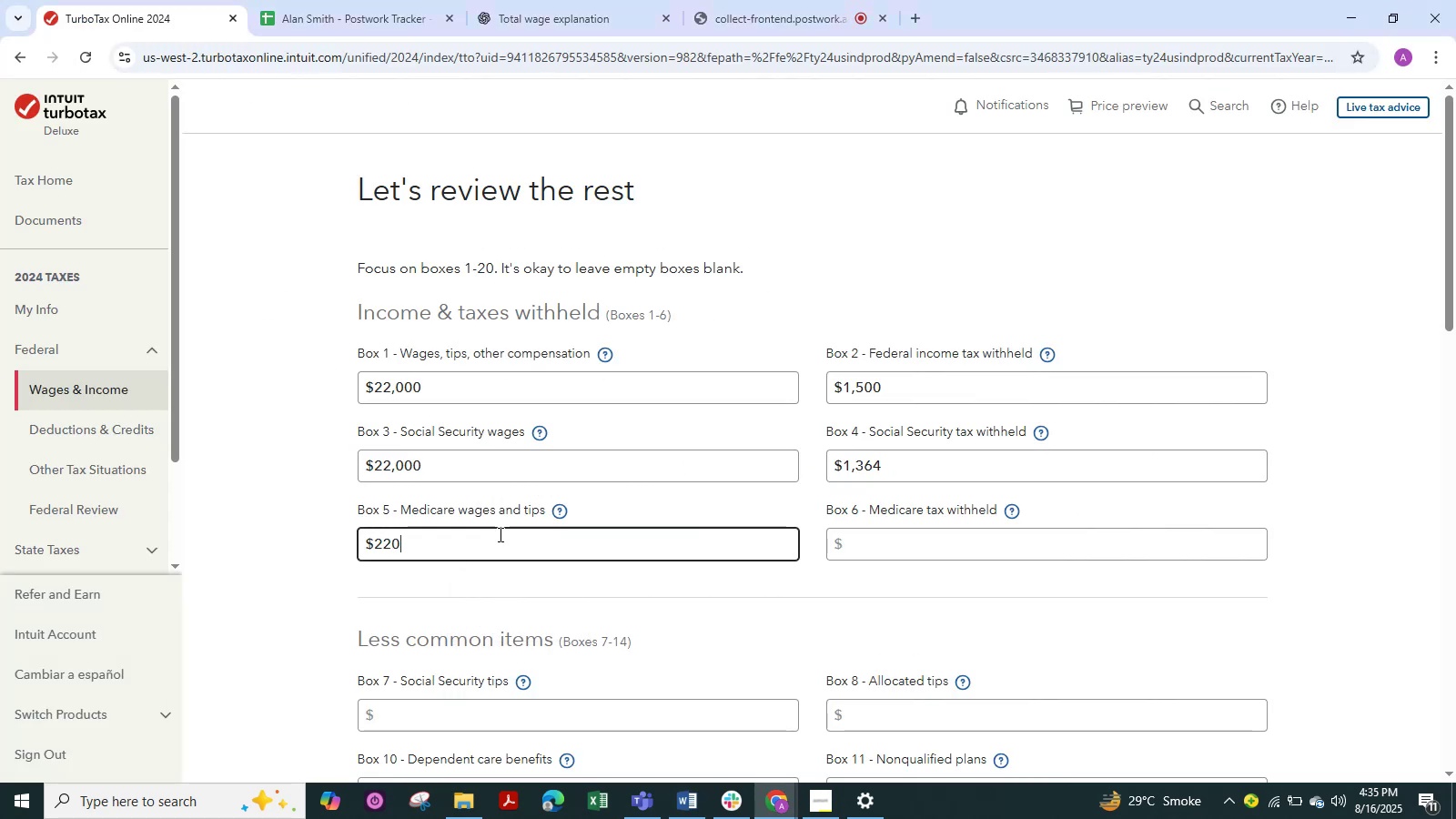 
key(Numpad0)
 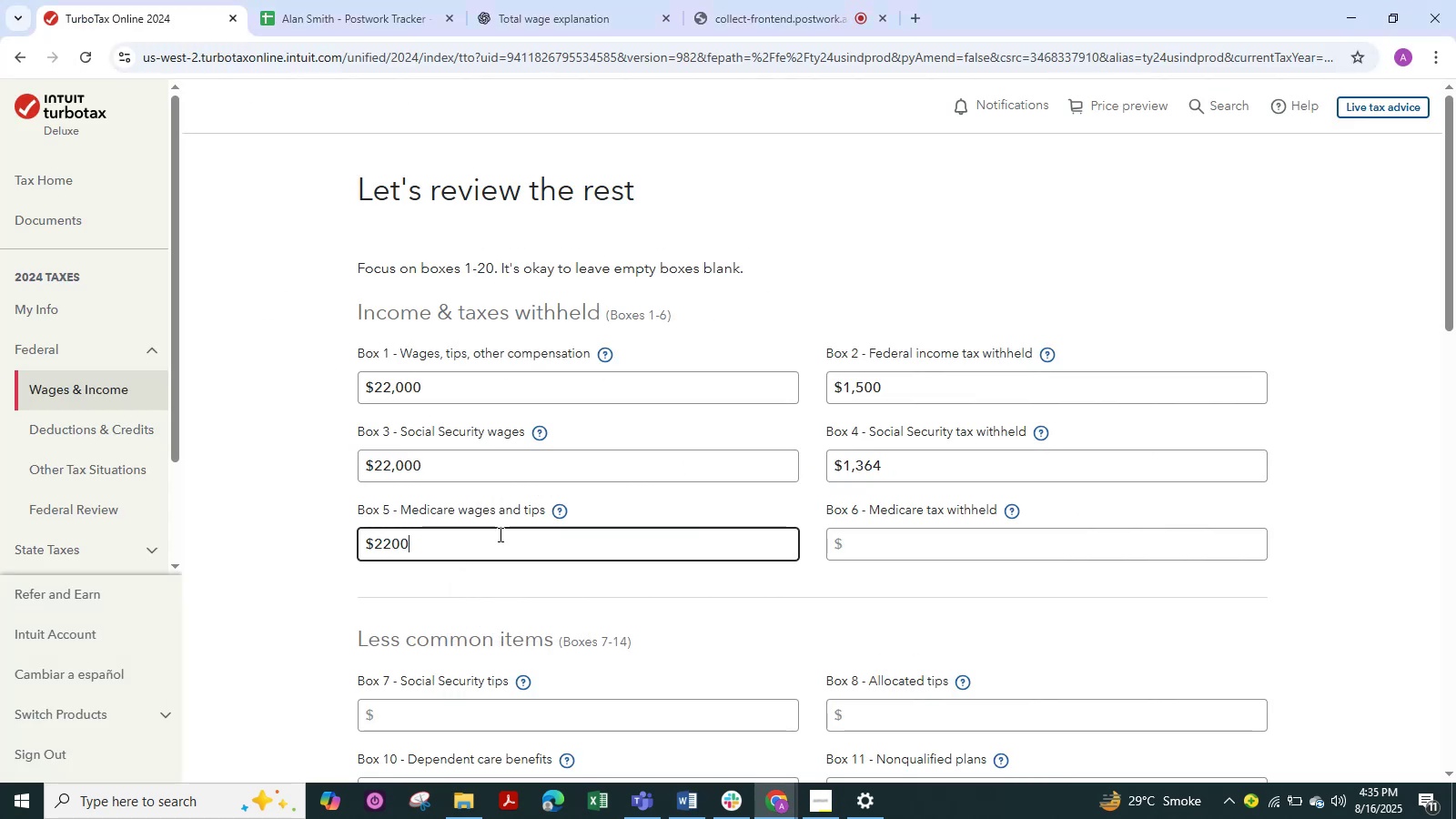 
key(Numpad0)
 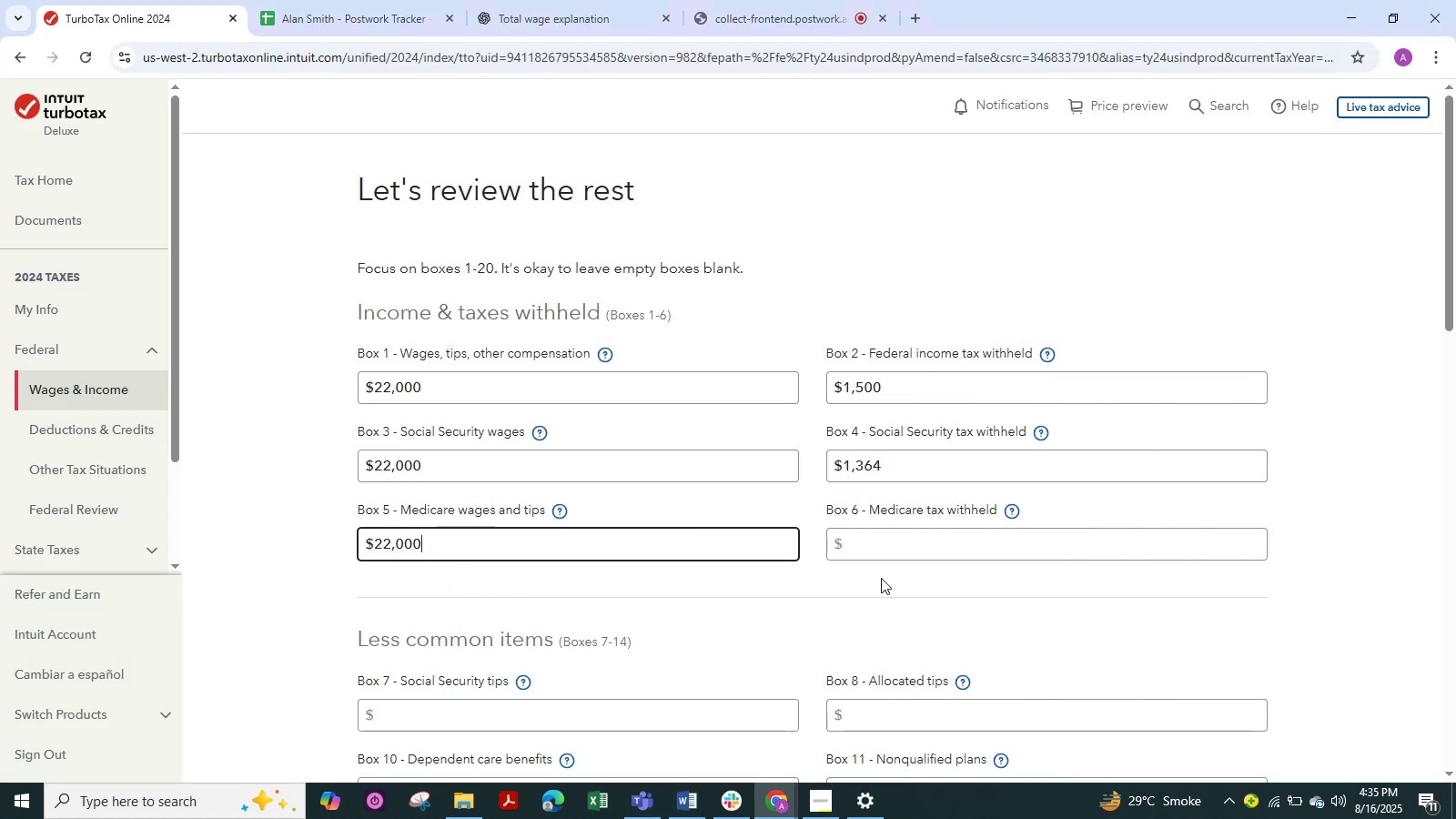 
left_click([876, 537])
 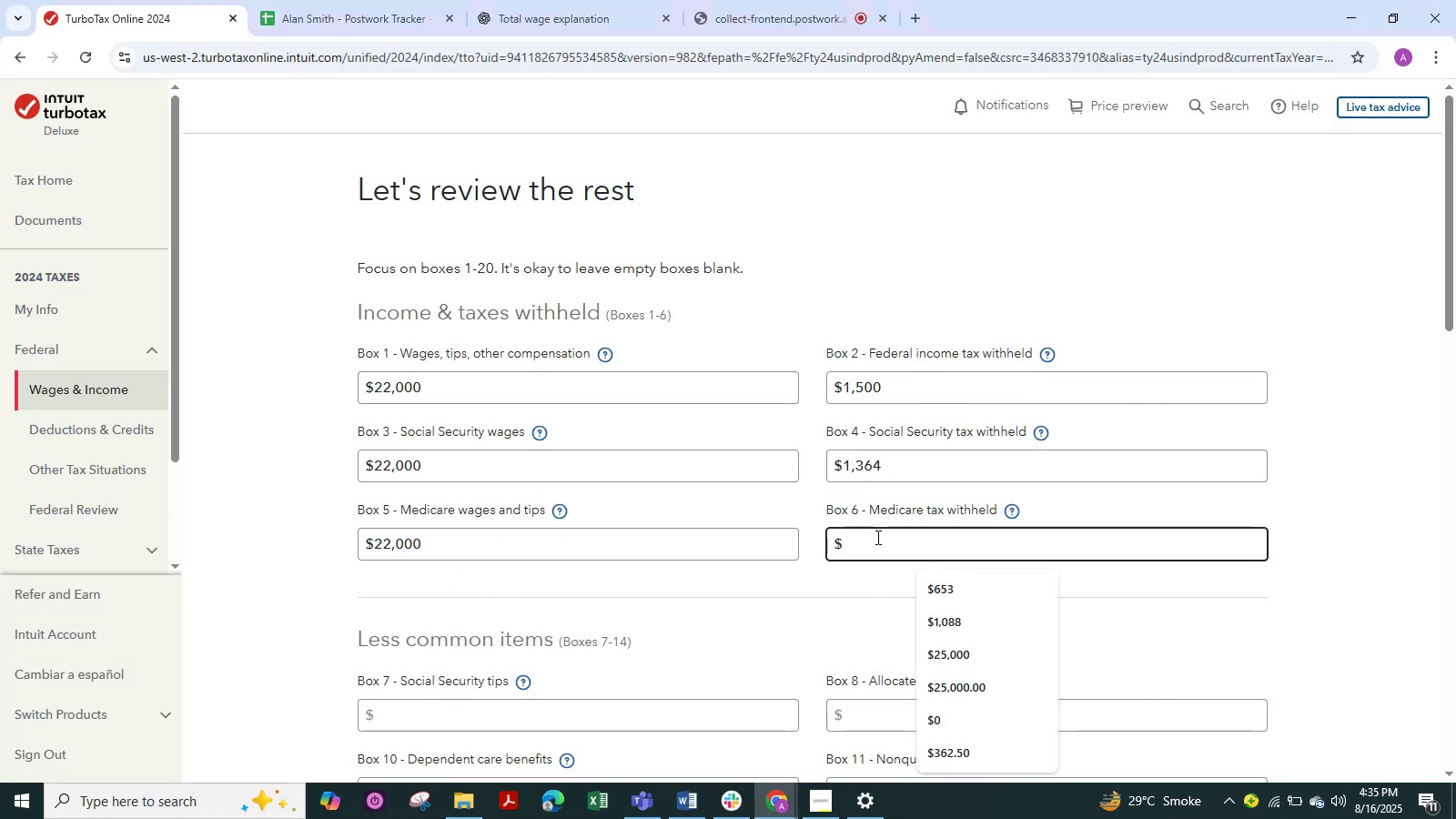 
key(Numpad3)
 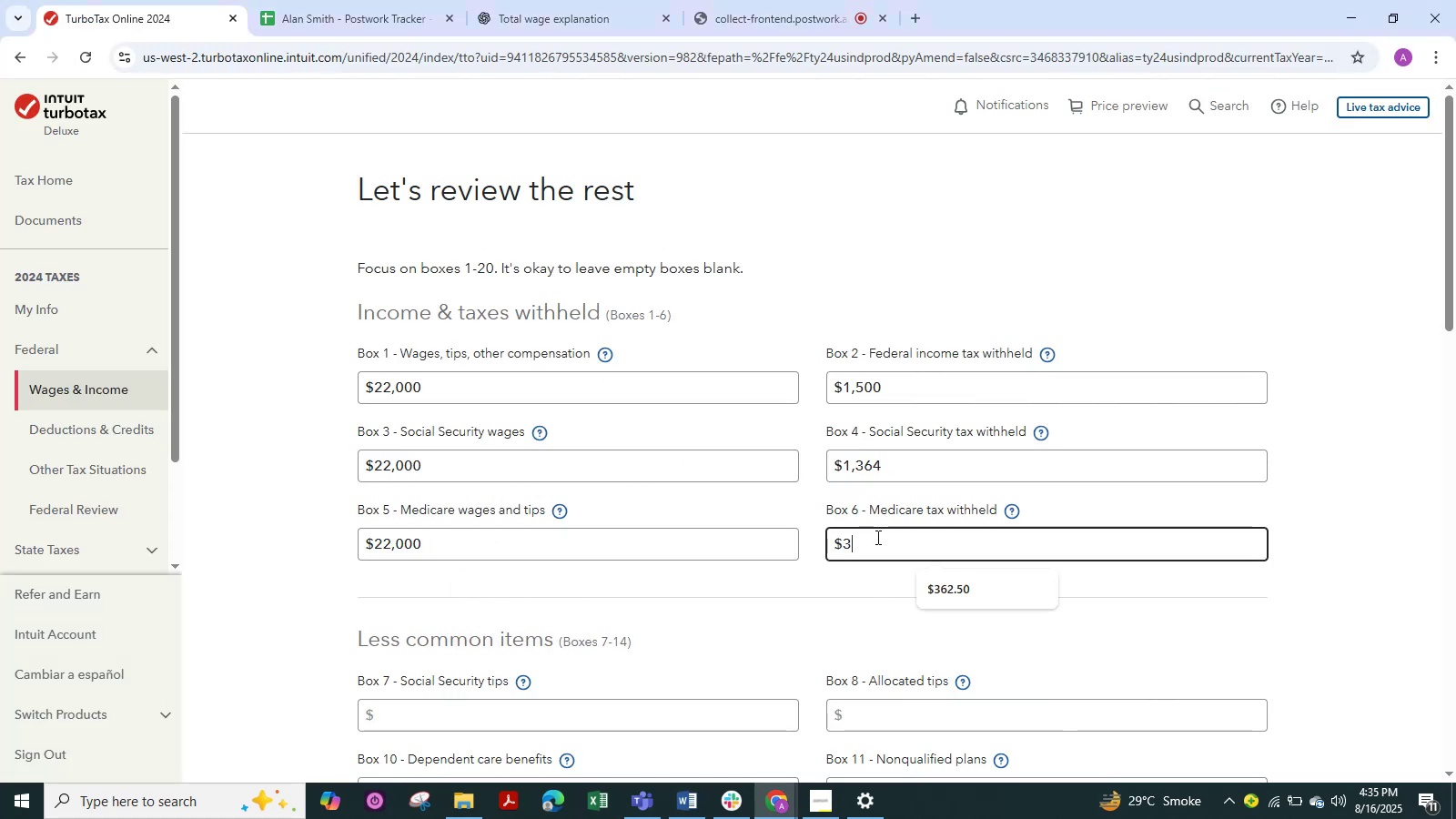 
key(Numpad1)
 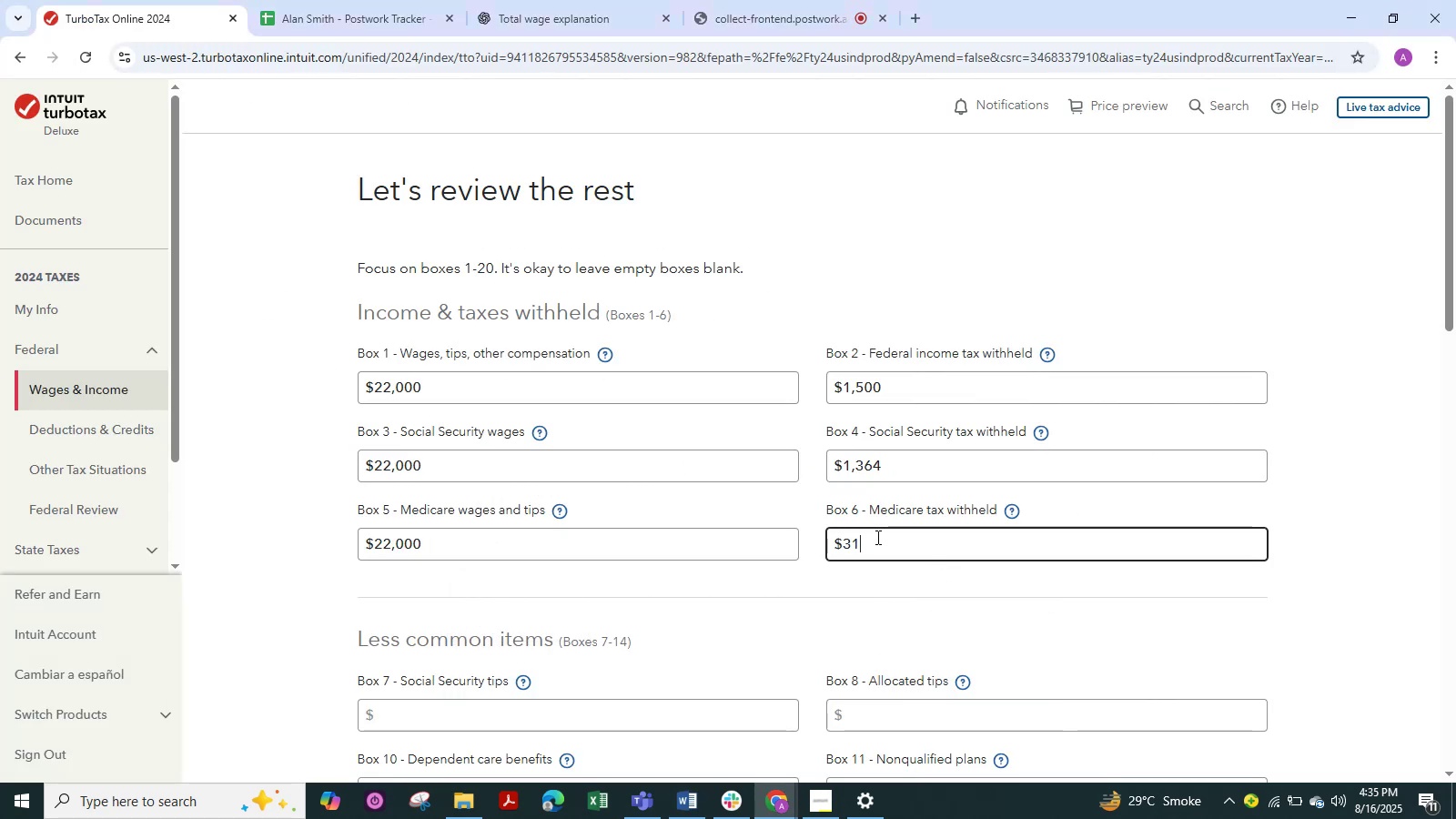 
key(Numpad9)
 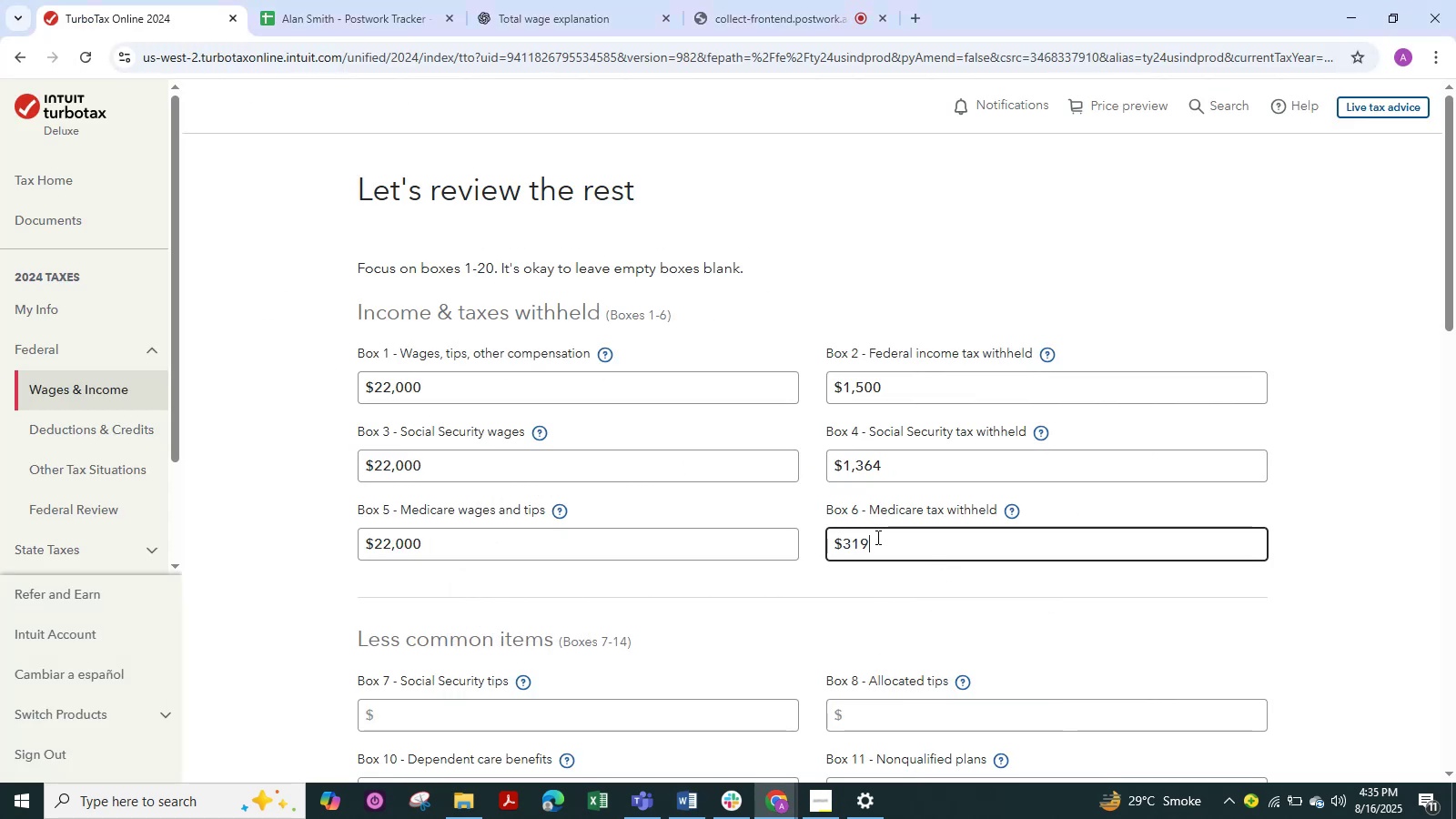 
key(Alt+Tab)
 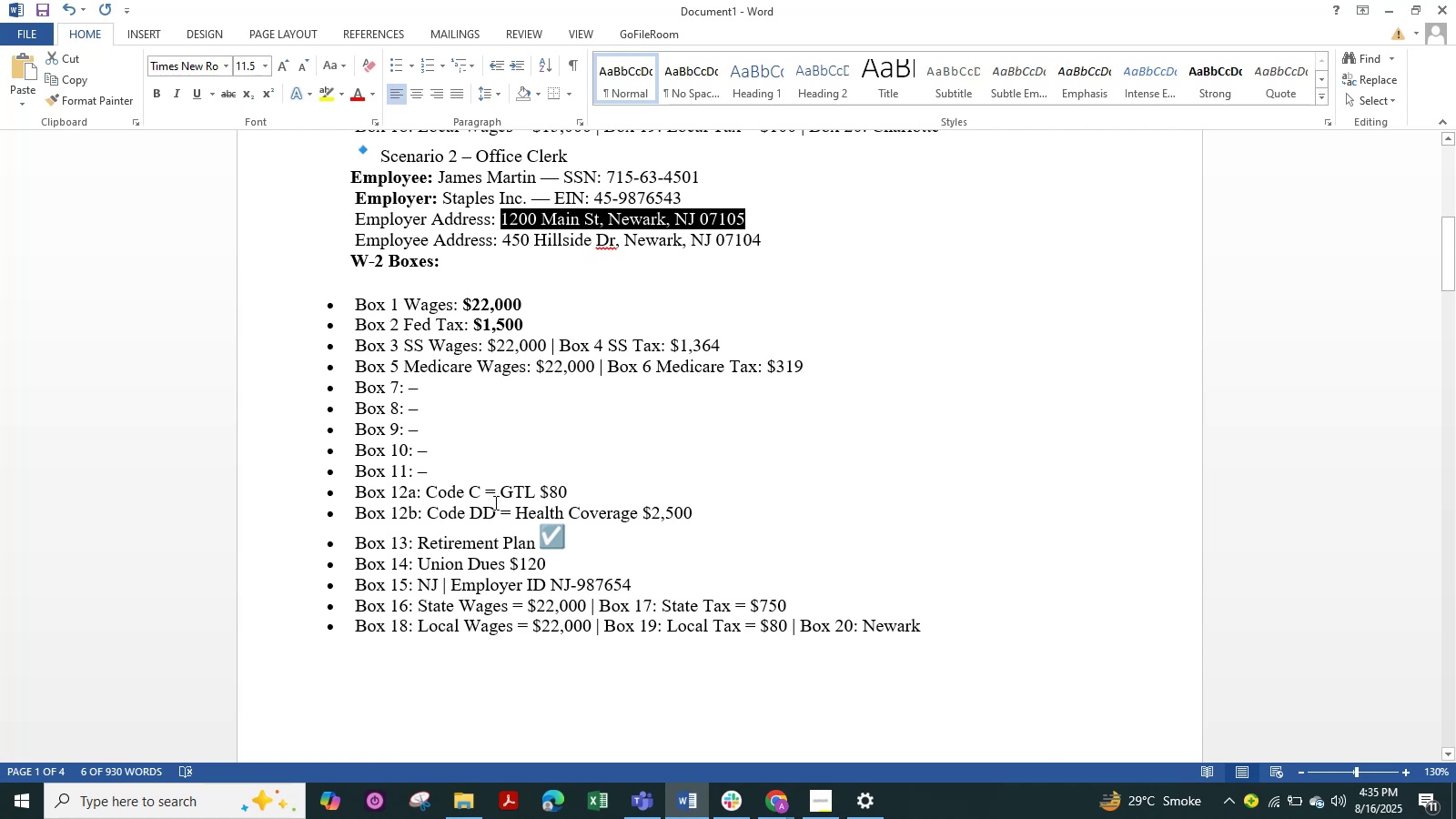 
wait(7.48)
 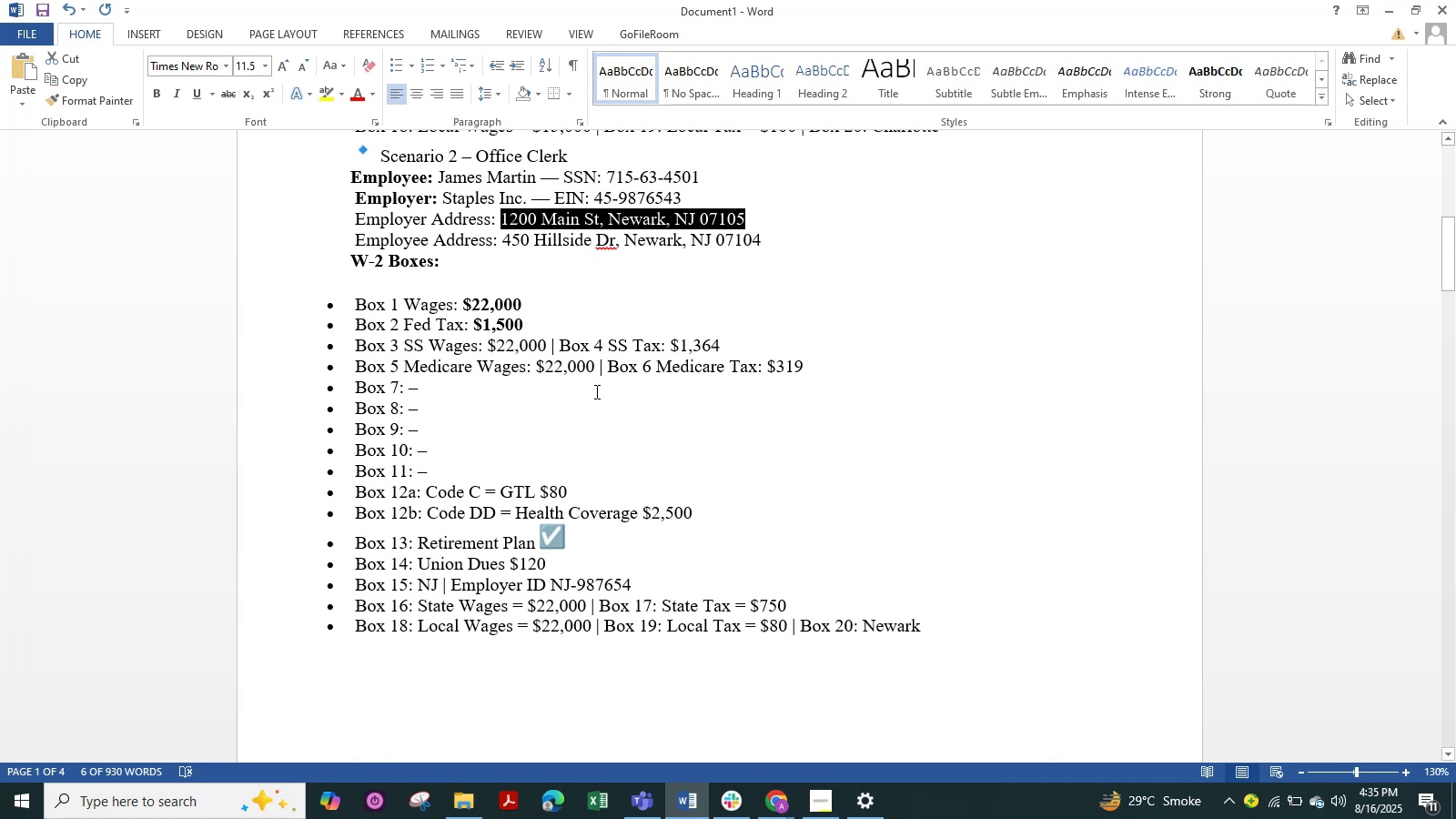 
key(Alt+Tab)
 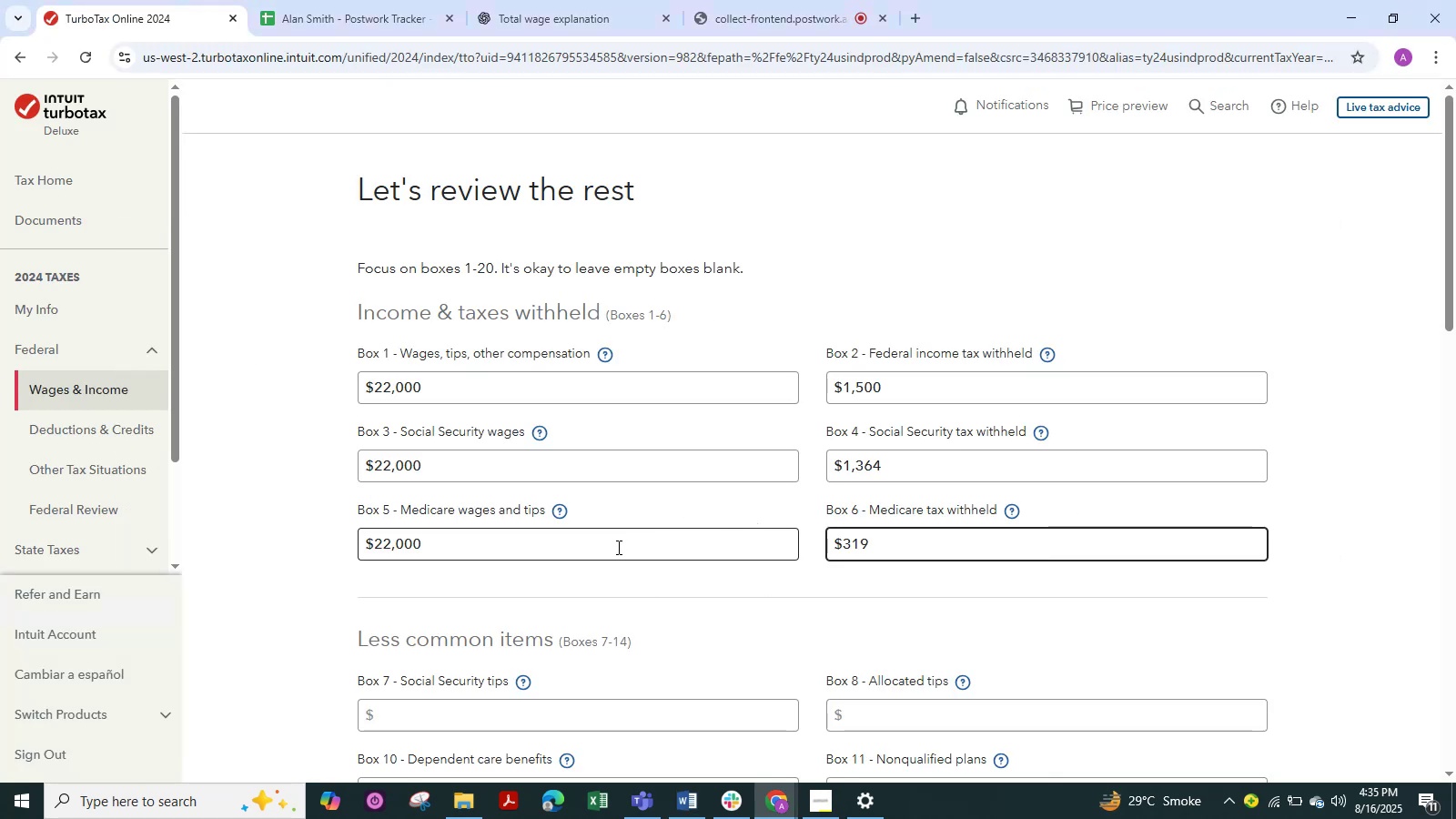 
scroll: coordinate [616, 569], scroll_direction: down, amount: 3.0
 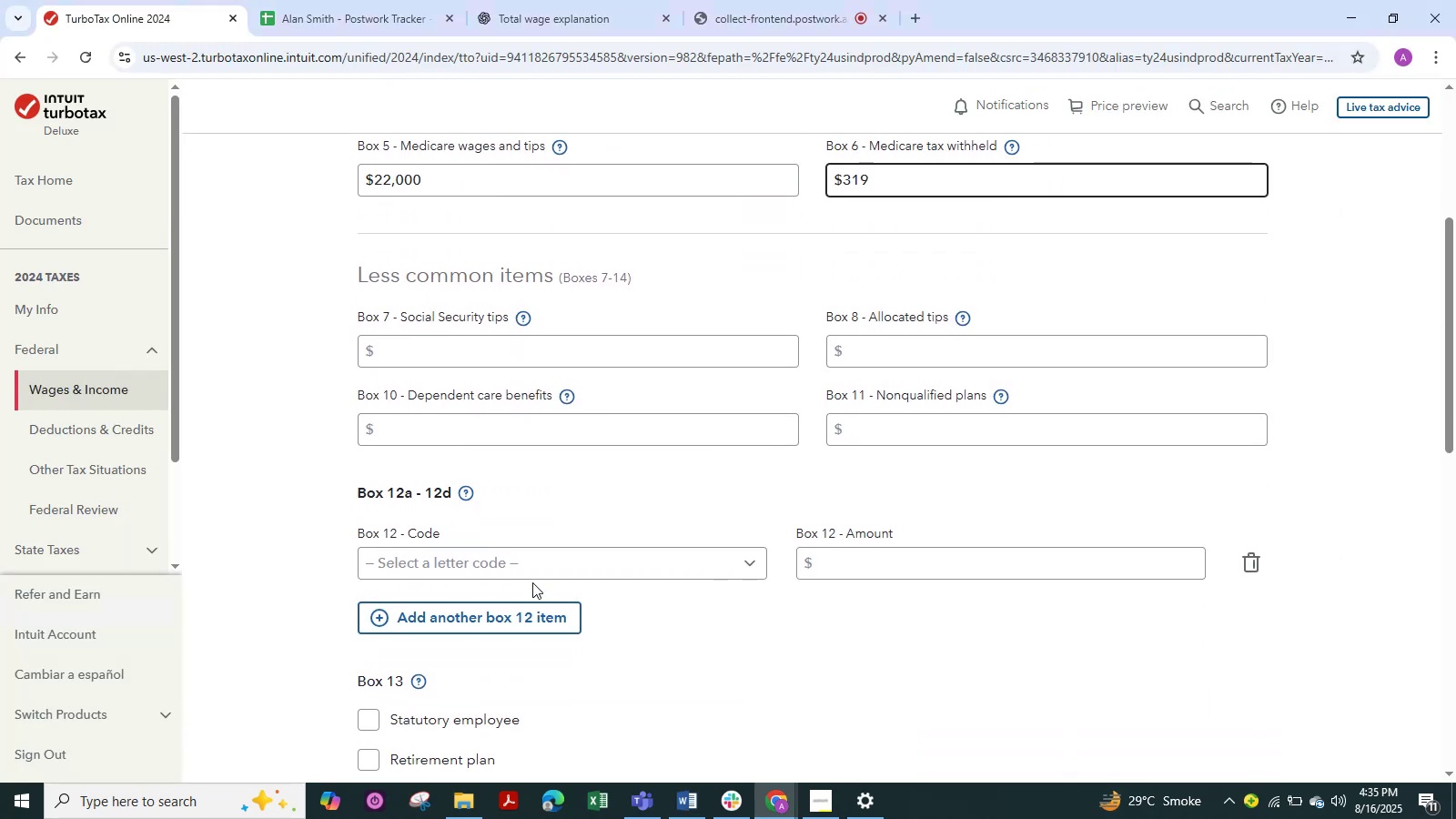 
key(Alt+Tab)
 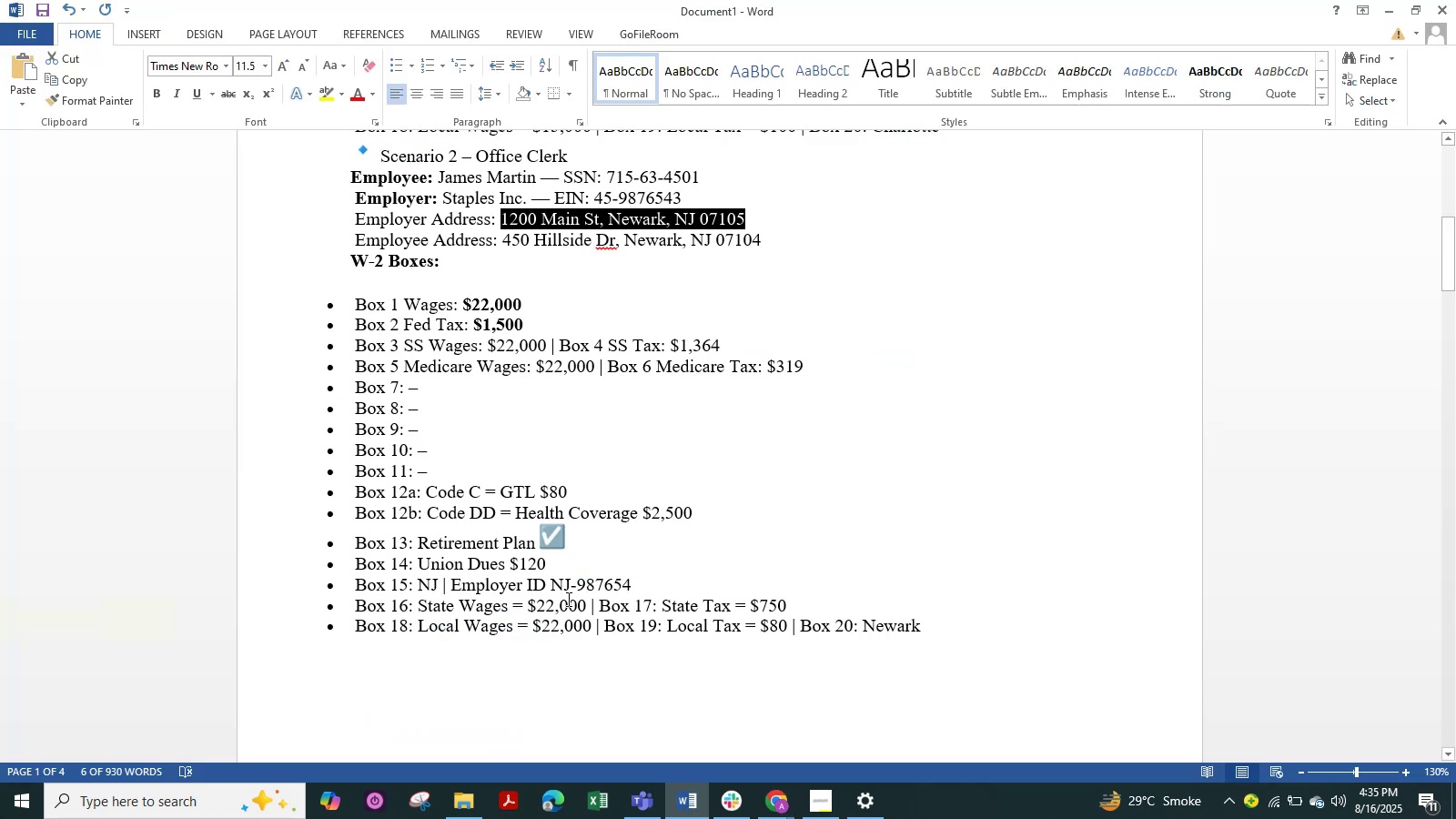 
key(Alt+Tab)
 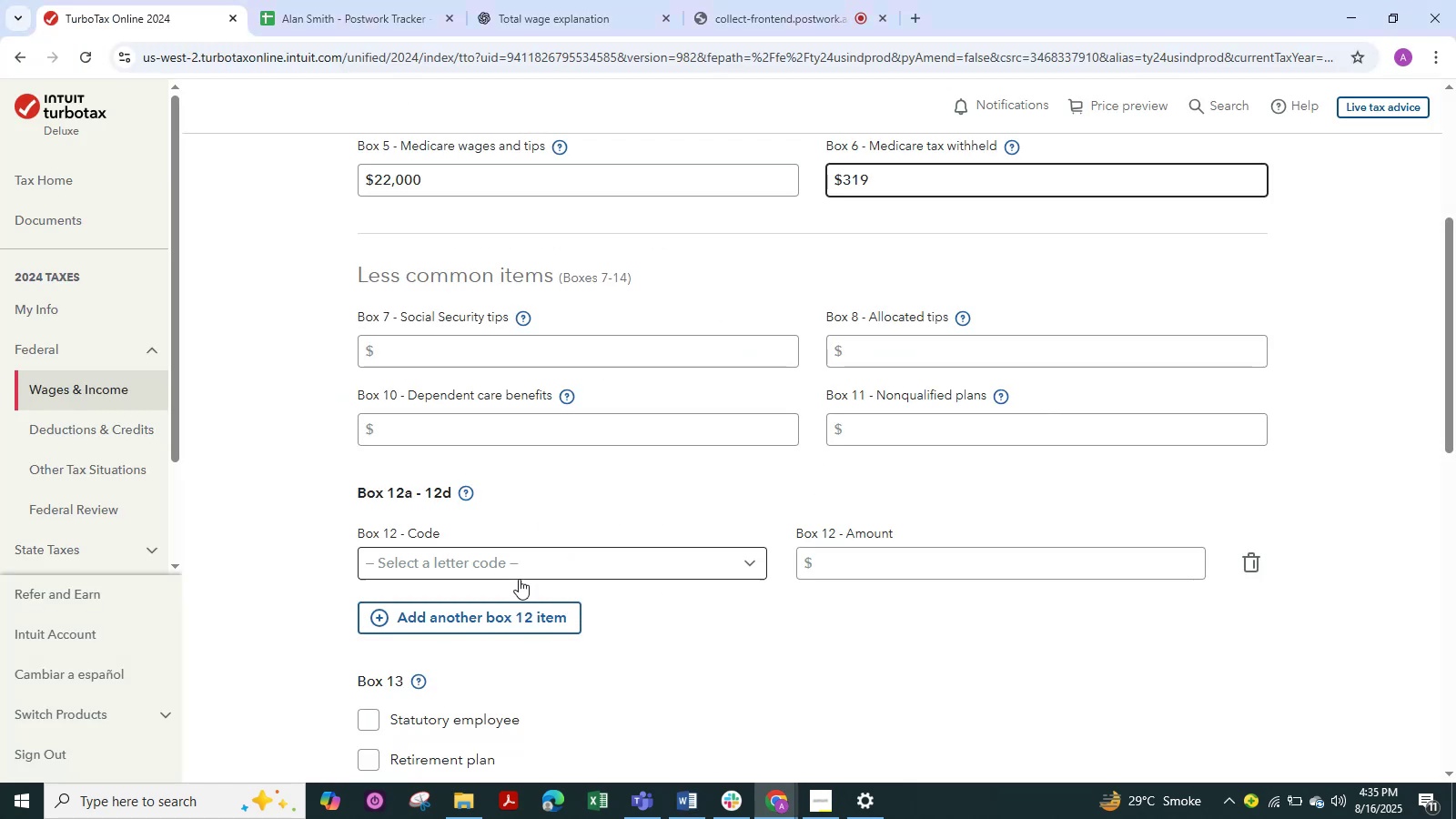 
scroll: coordinate [548, 567], scroll_direction: down, amount: 3.0
 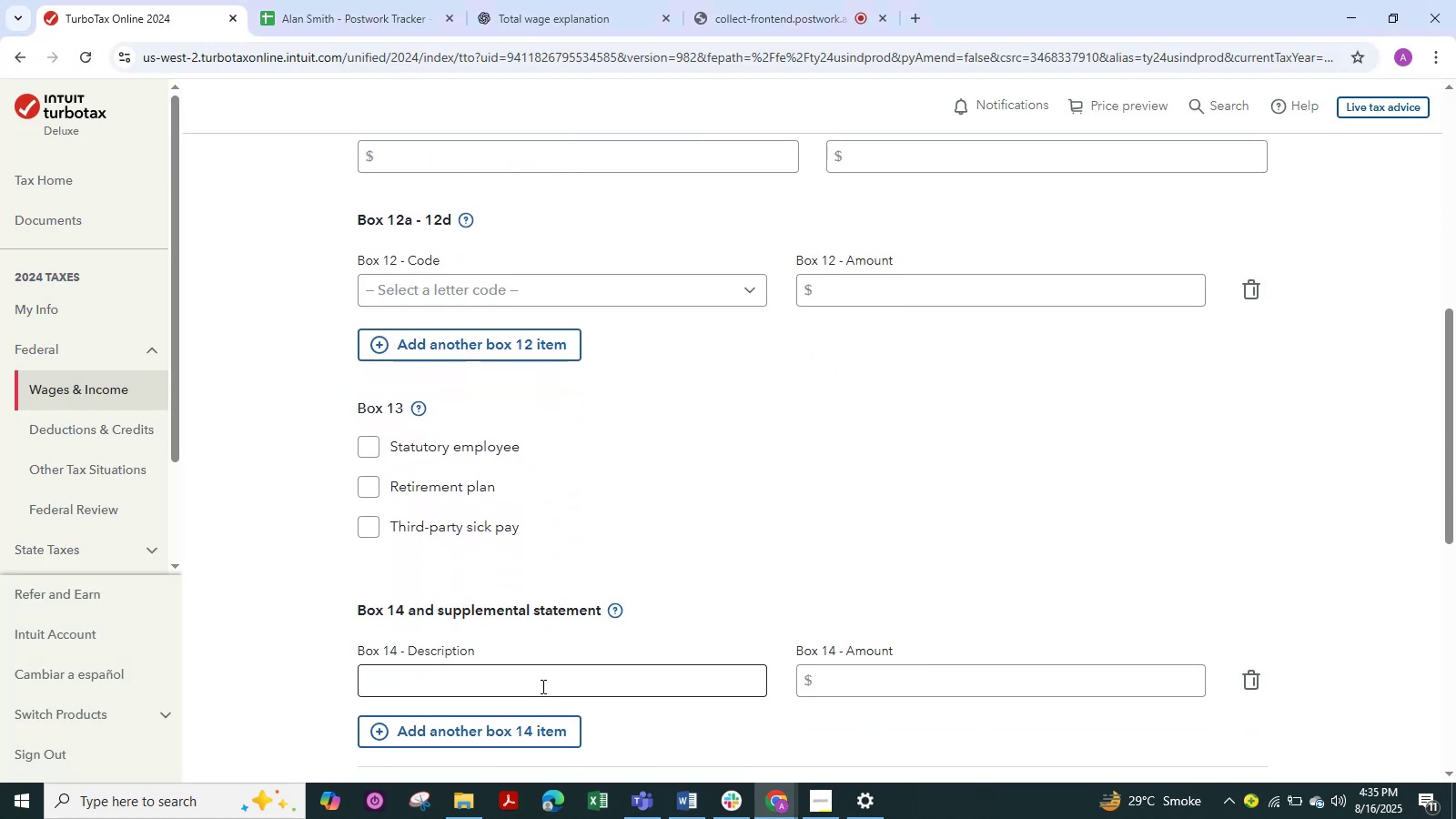 
left_click([541, 681])
 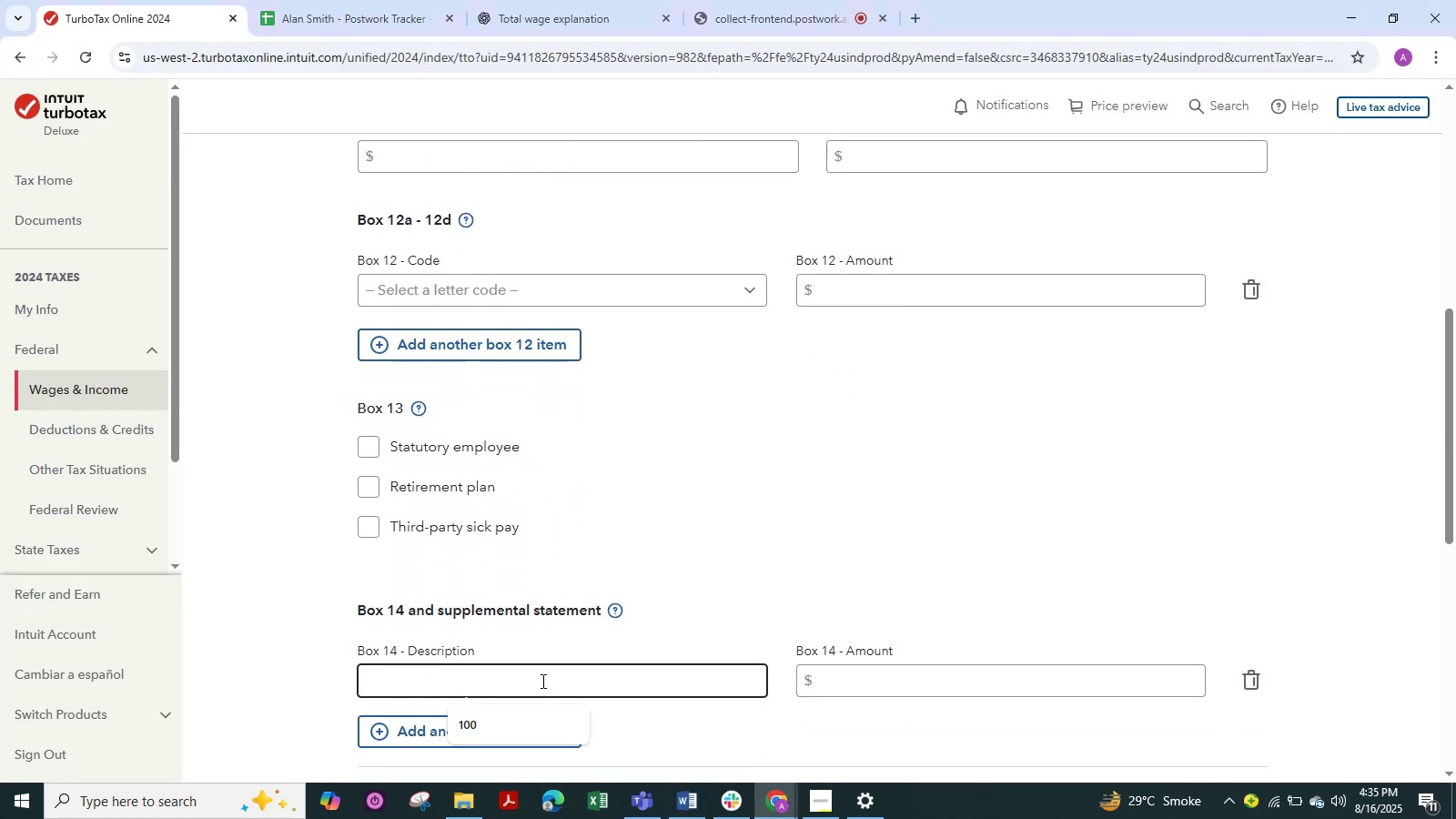 
key(Numpad1)
 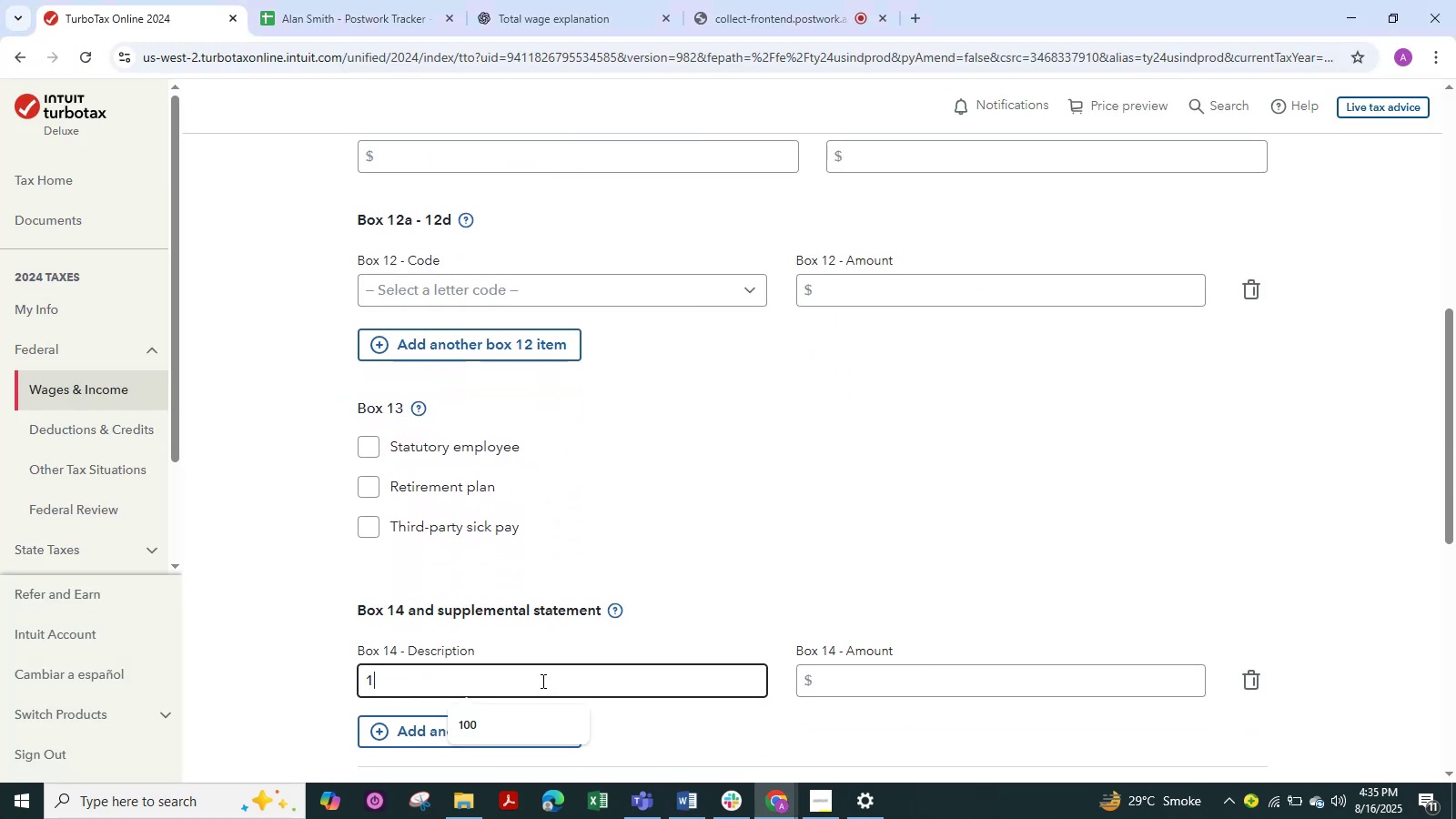 
key(Numpad2)
 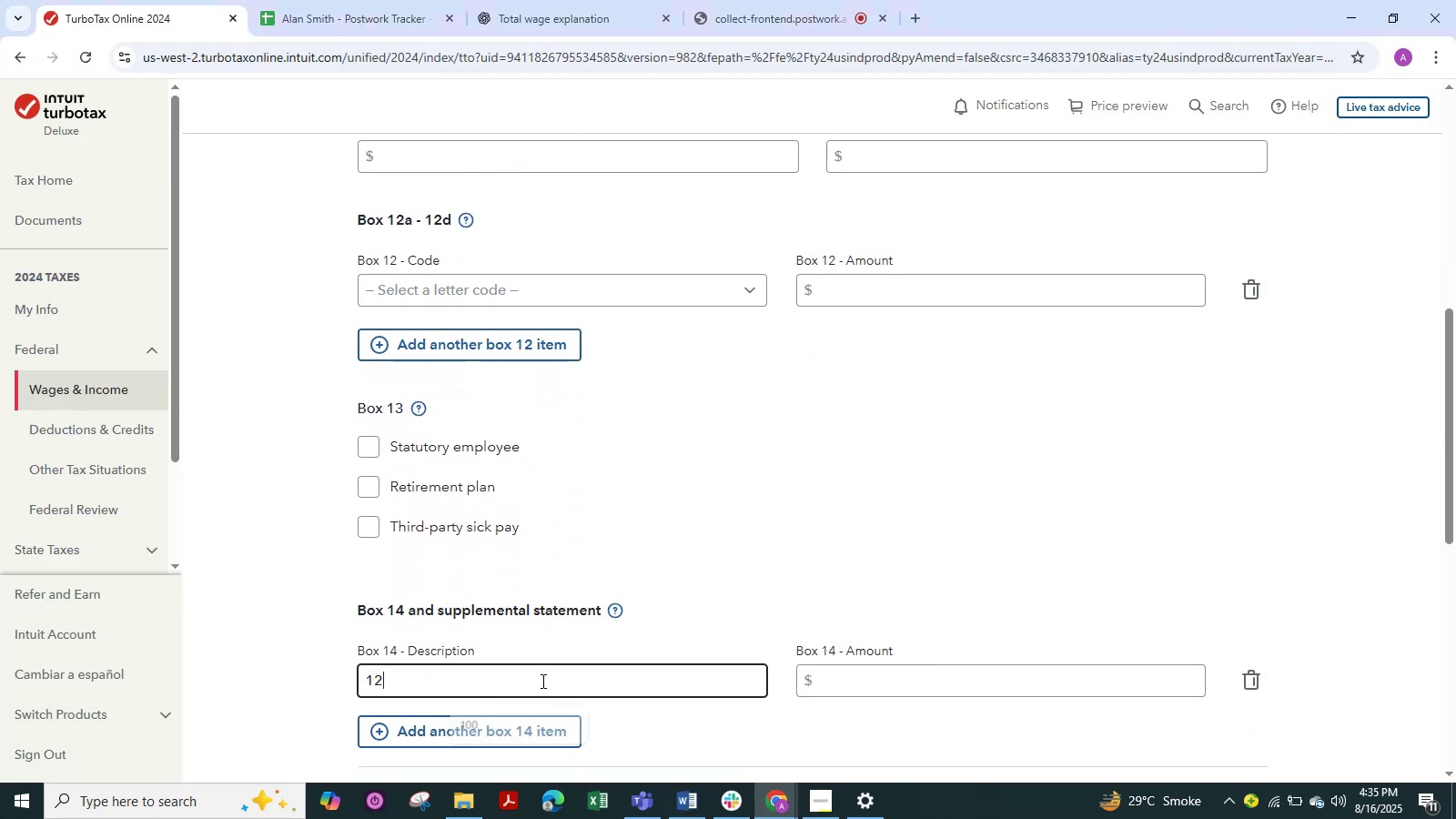 
key(Numpad0)
 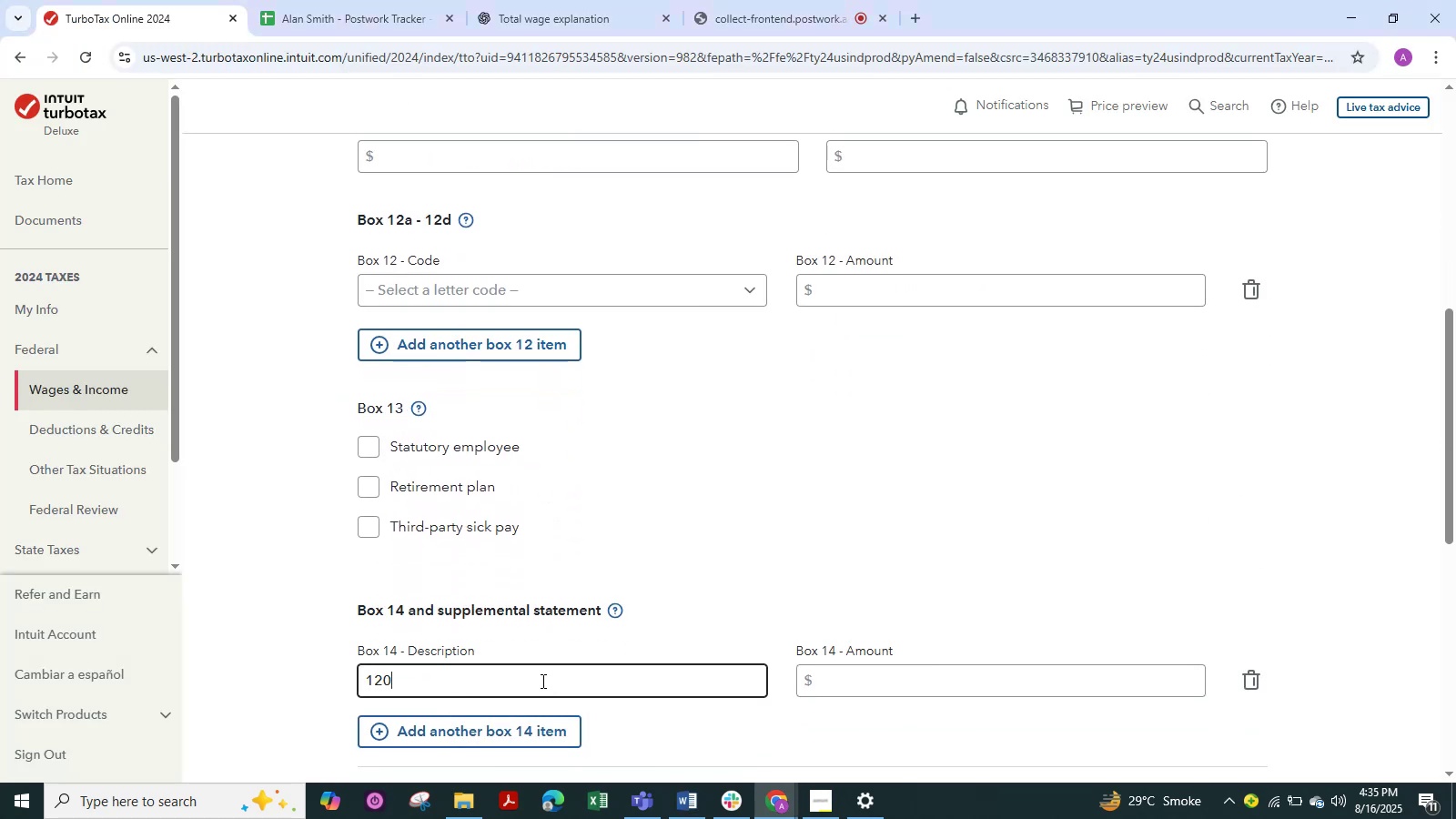 
key(Alt+Tab)
 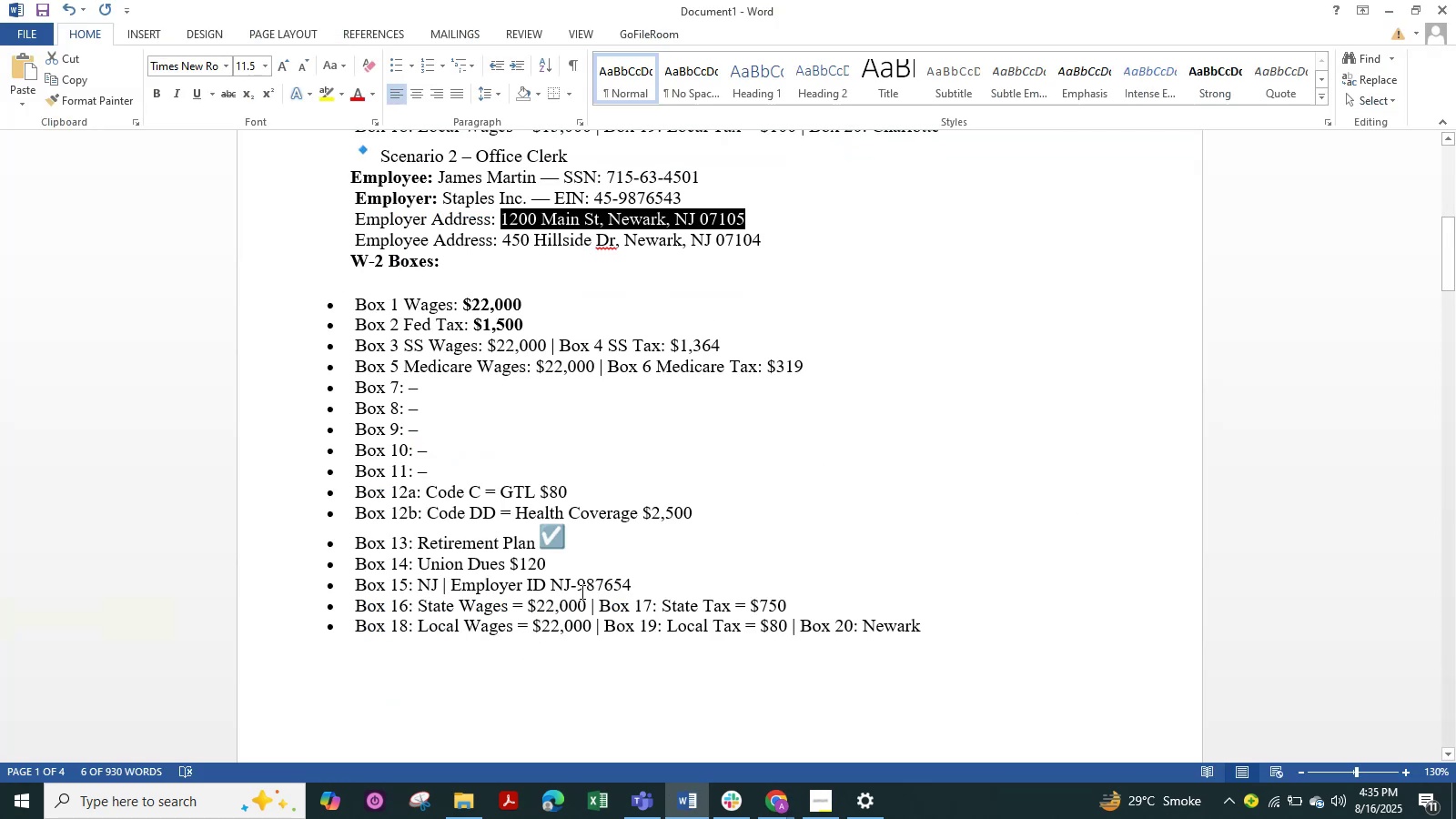 
key(Alt+AltLeft)
 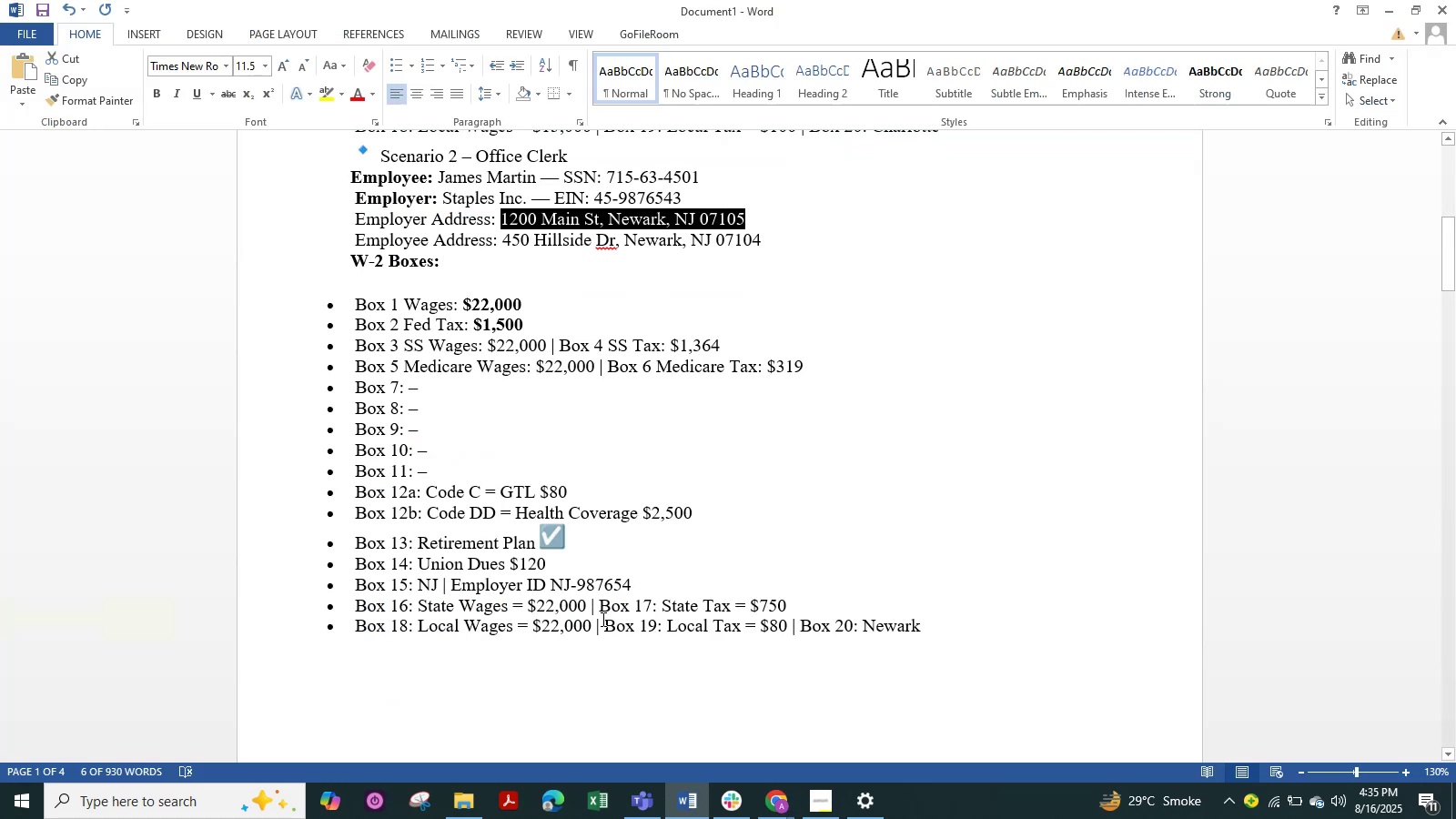 
key(Alt+Tab)
 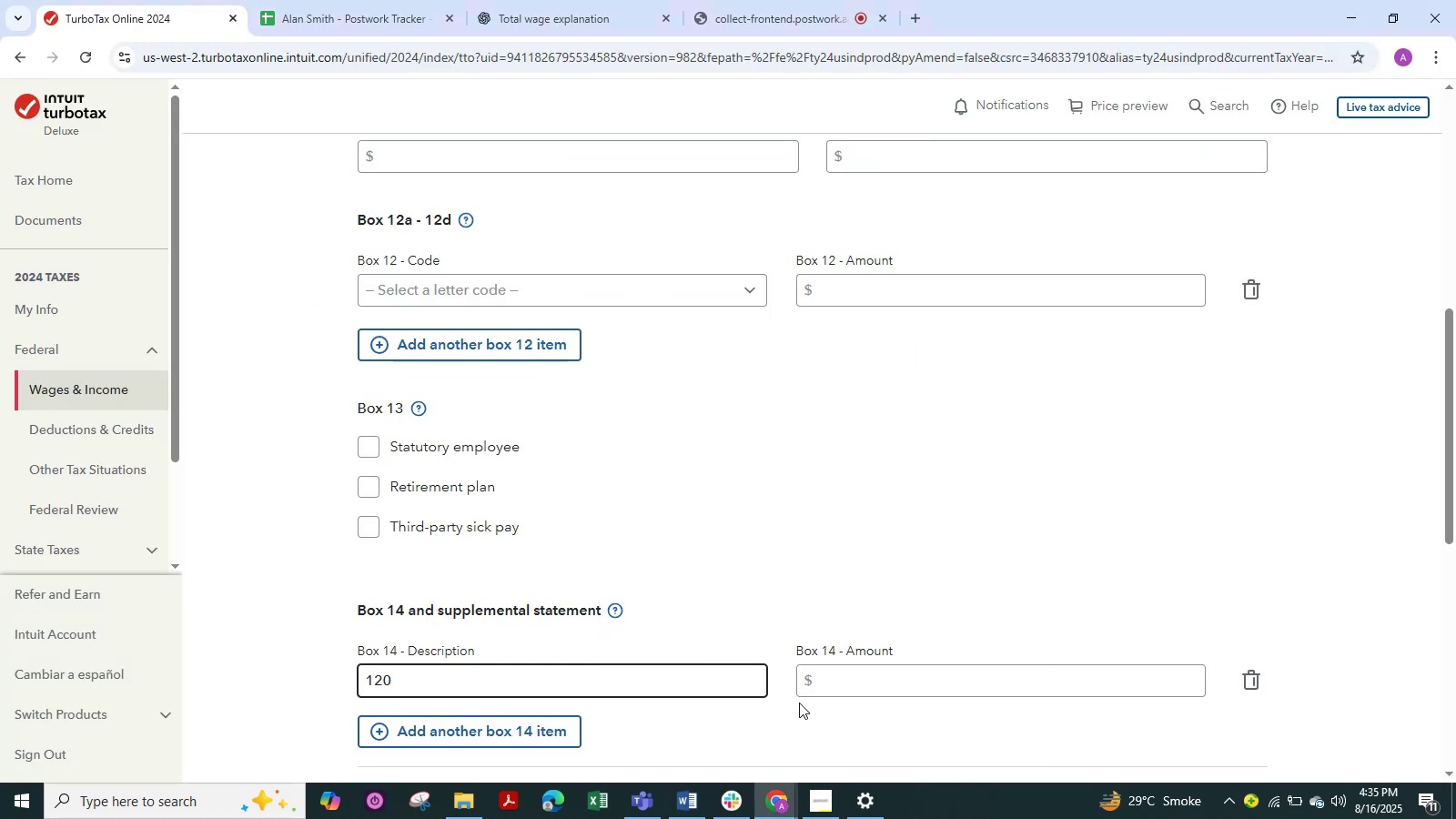 
scroll: coordinate [801, 703], scroll_direction: down, amount: 1.0
 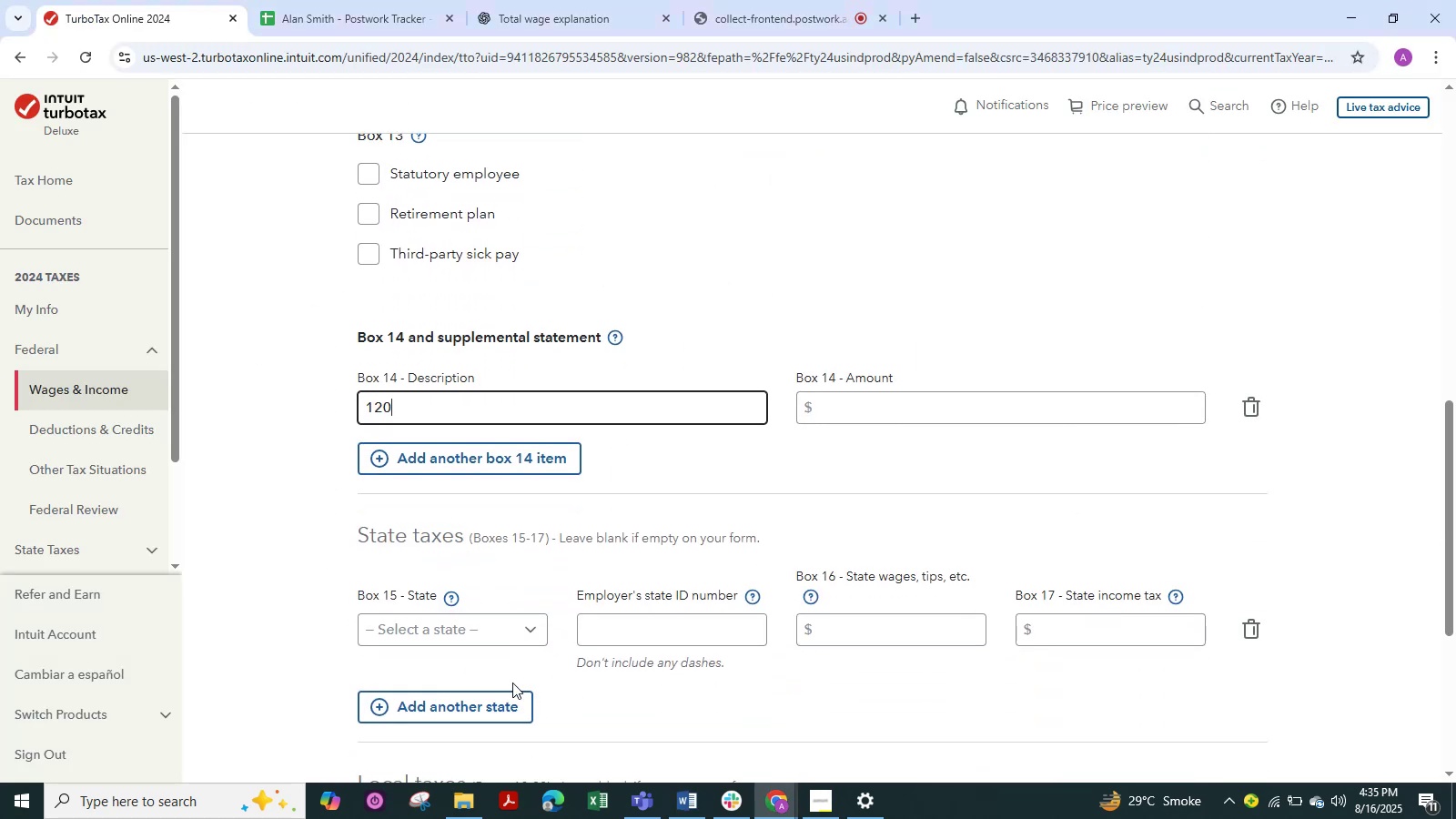 
mouse_move([528, 631])
 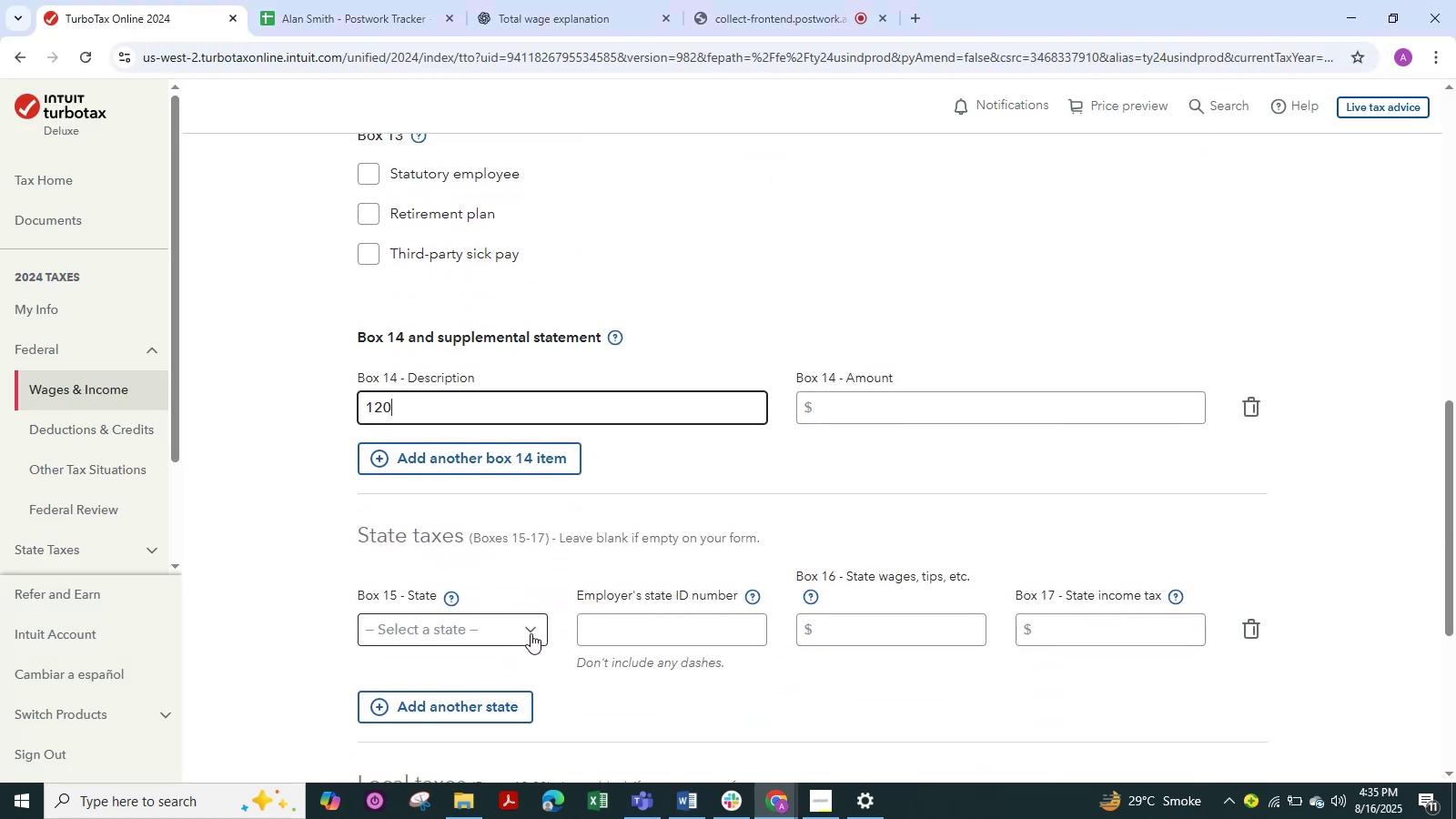 
key(Alt+Tab)
 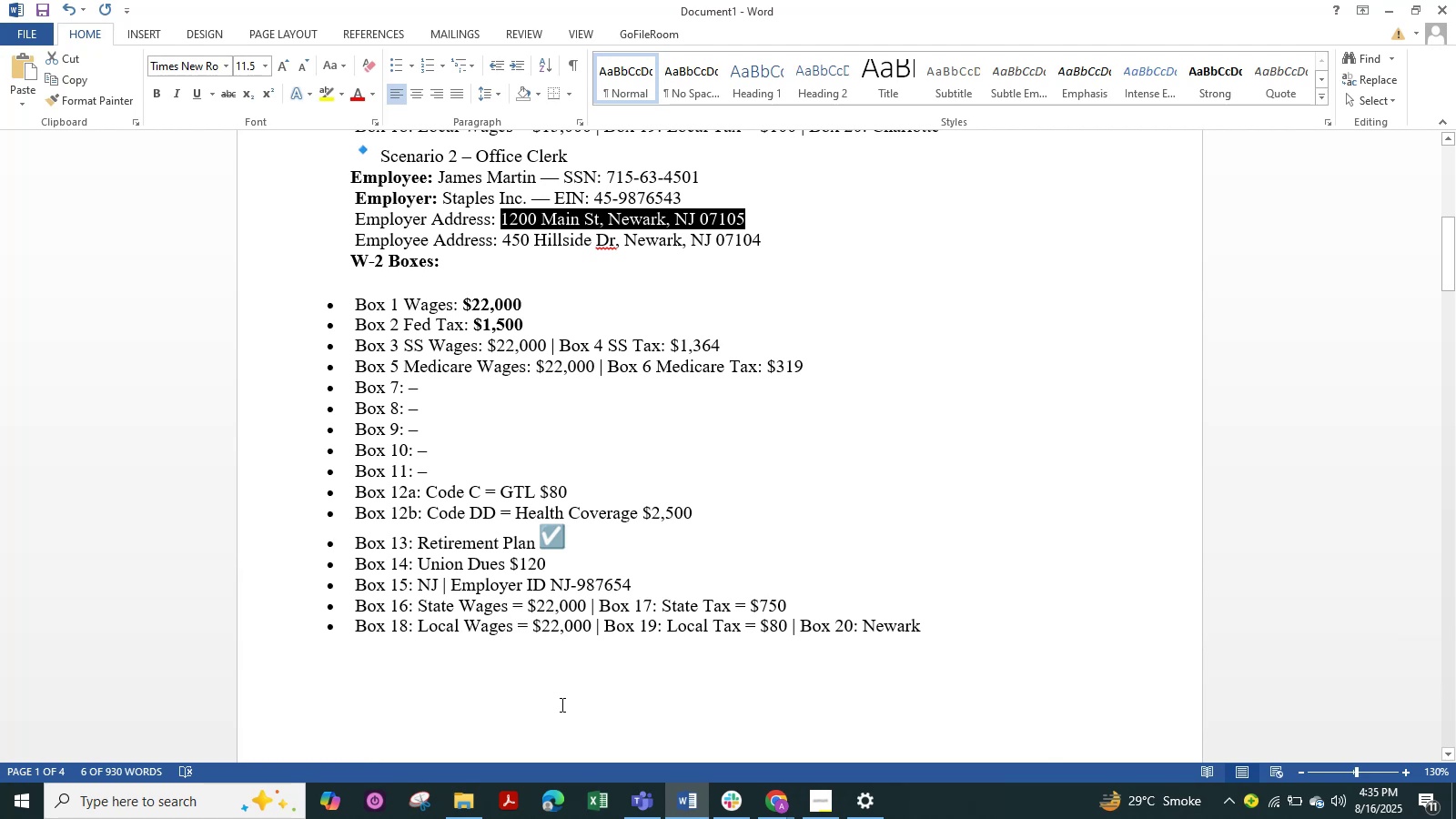 
wait(7.36)
 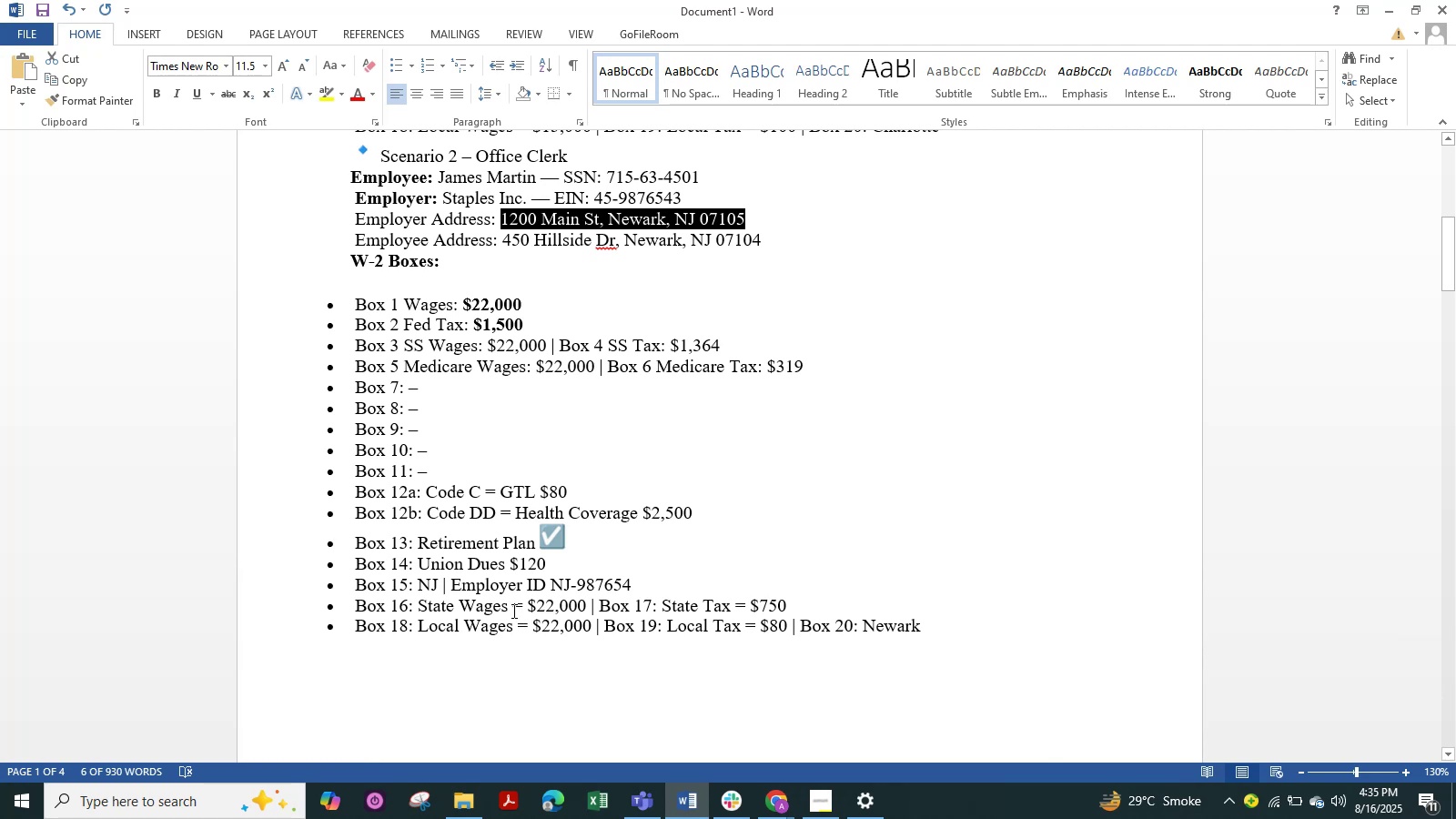 
key(Alt+Tab)
 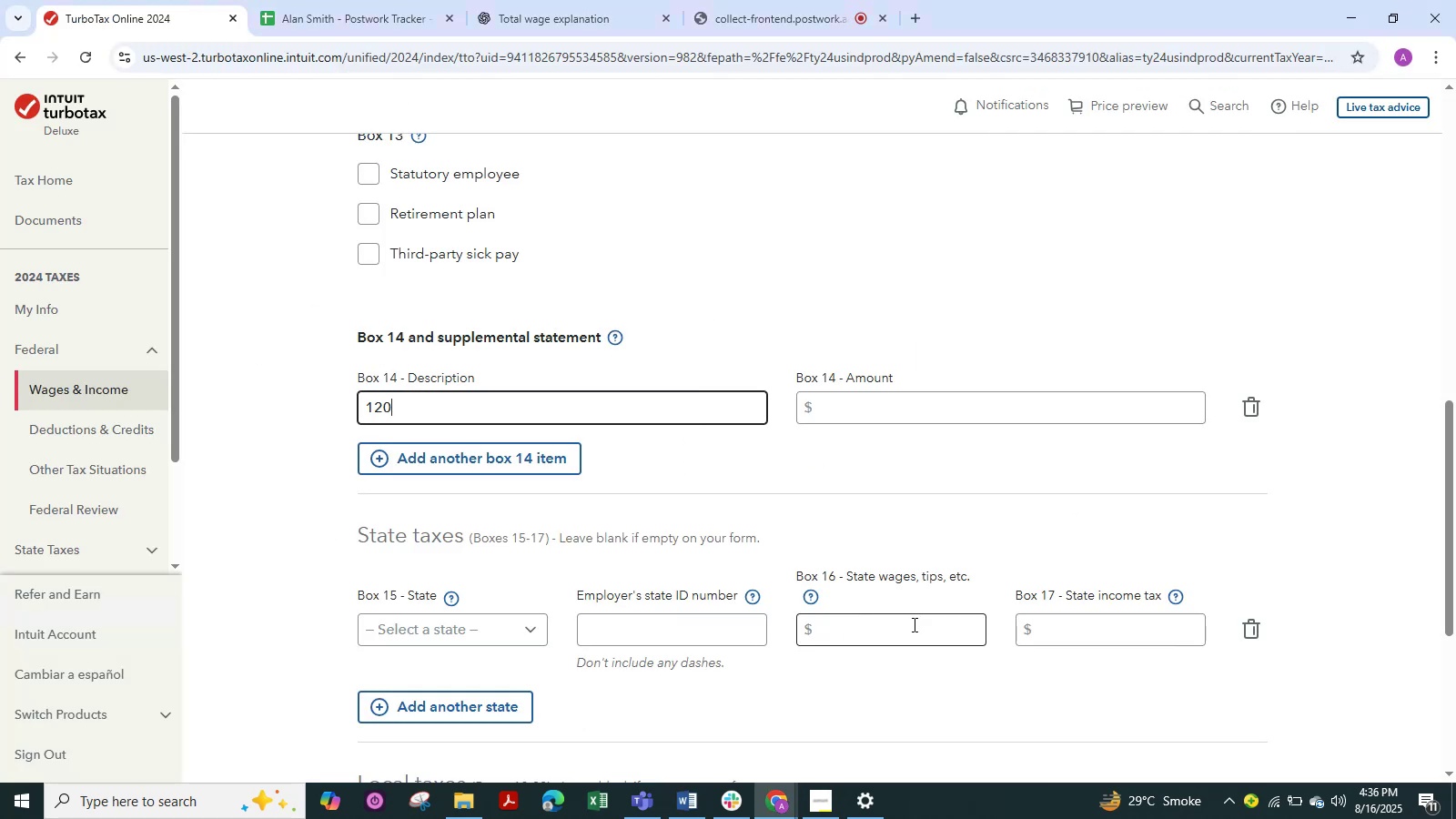 
left_click([910, 627])
 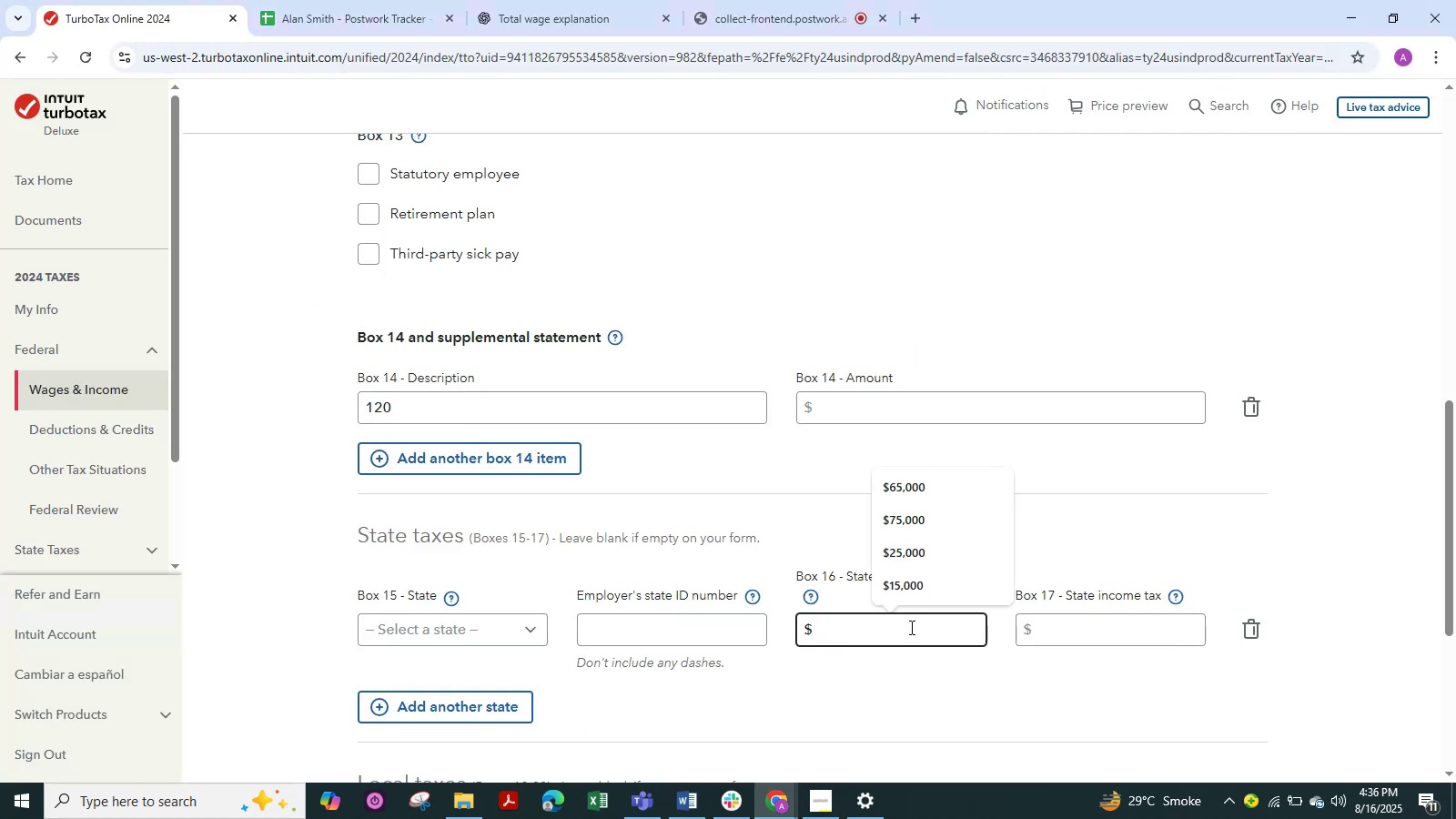 
key(Numpad2)
 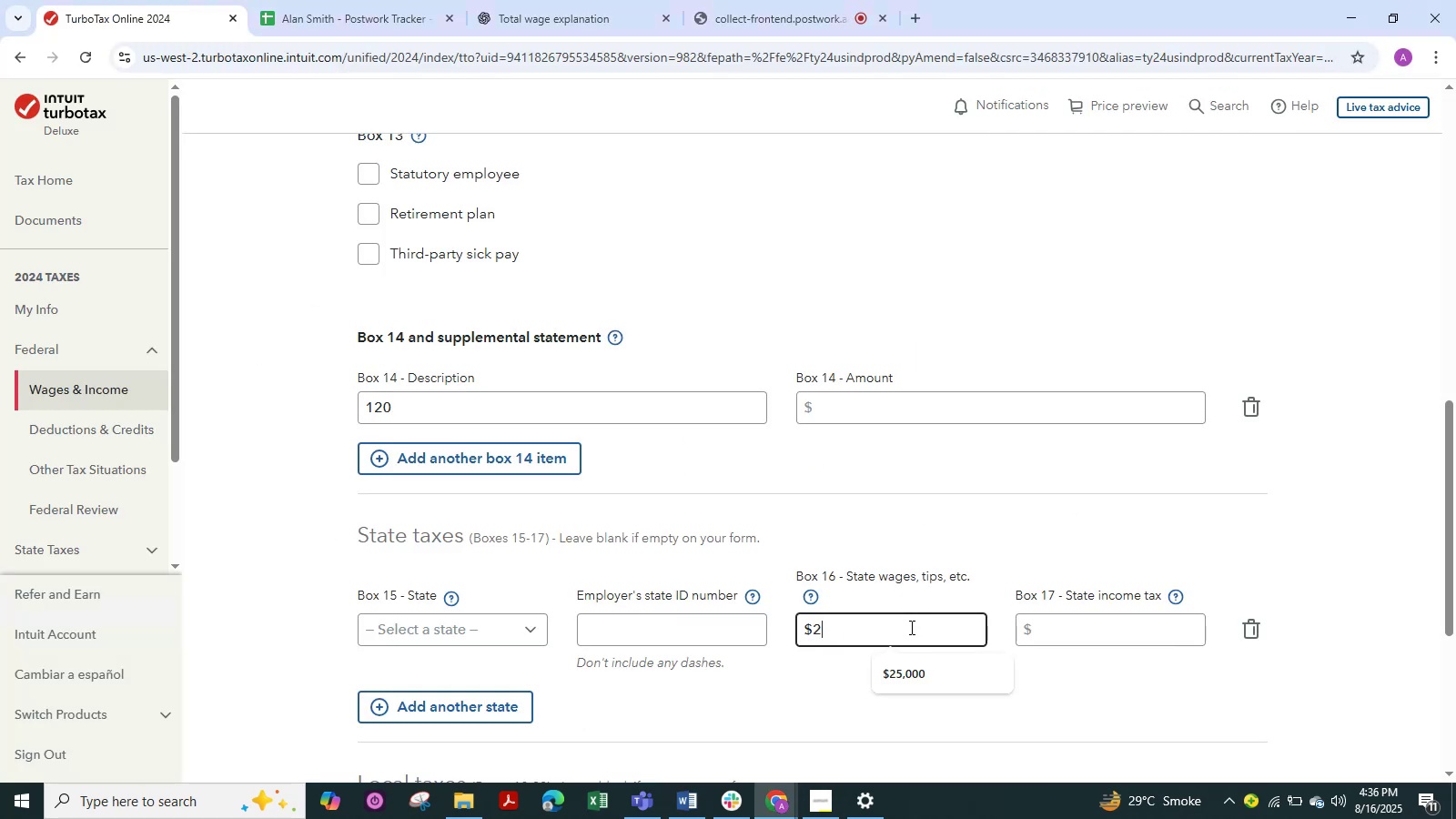 
key(Numpad2)
 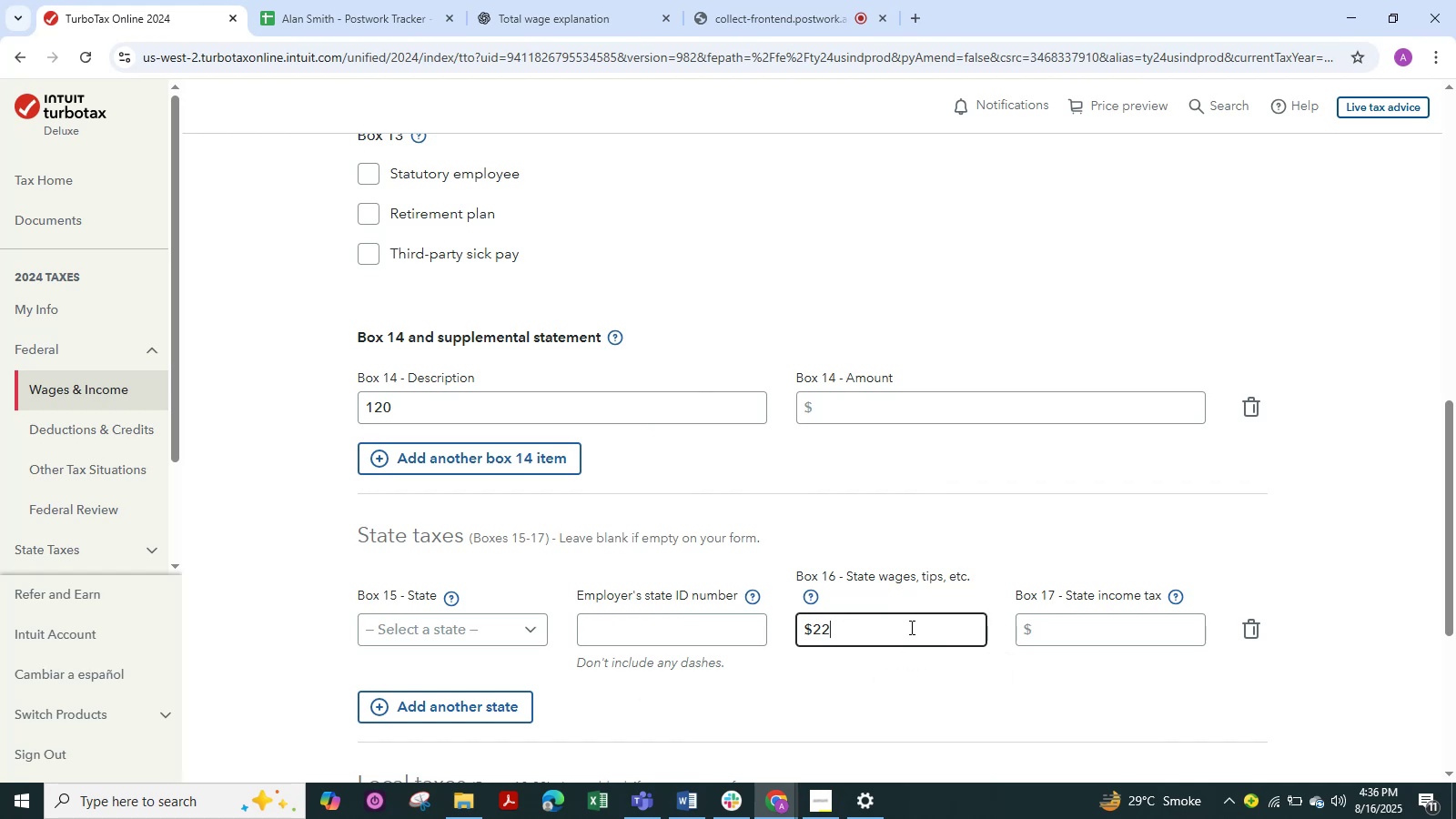 
key(Numpad0)
 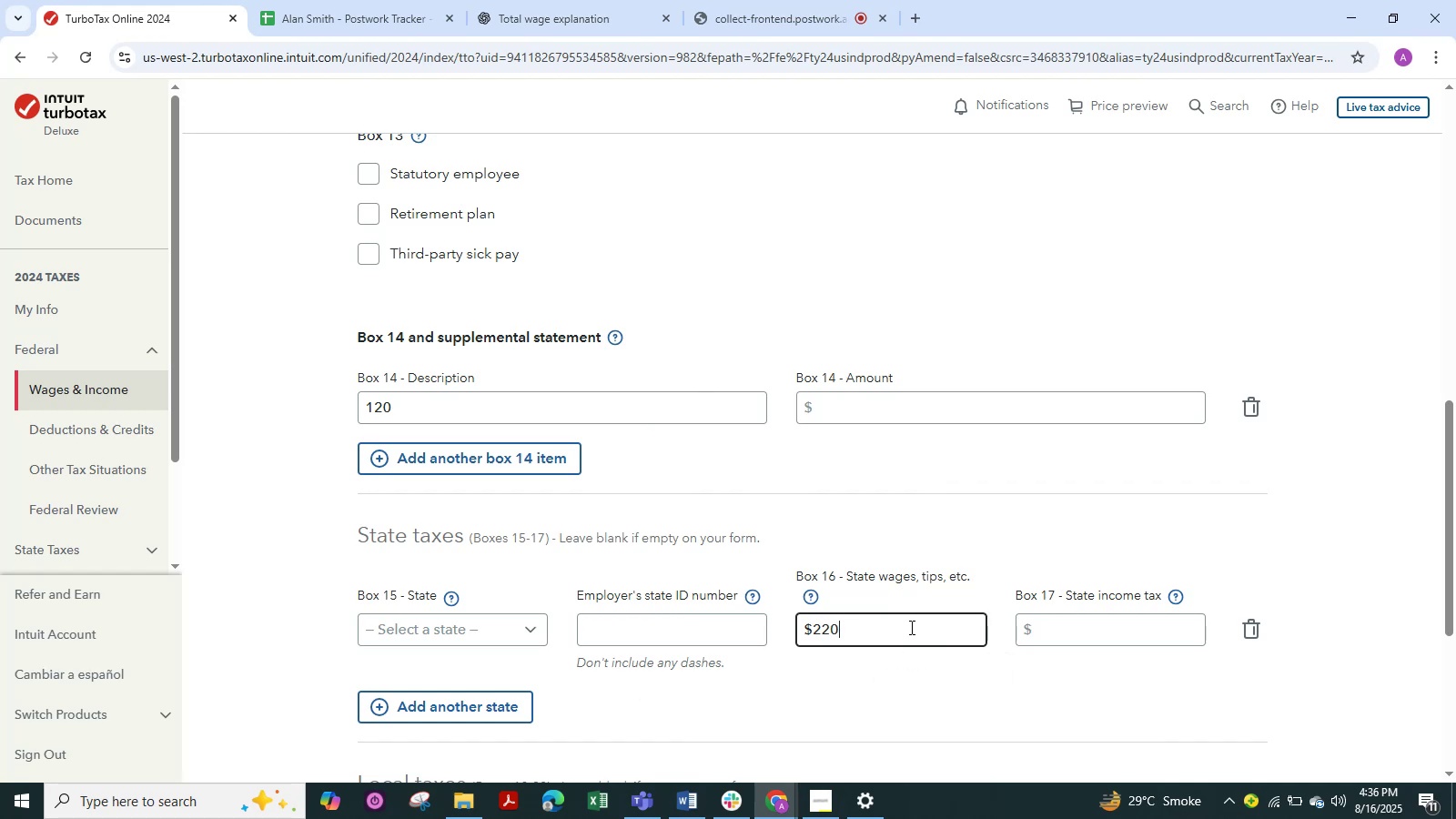 
key(Numpad0)
 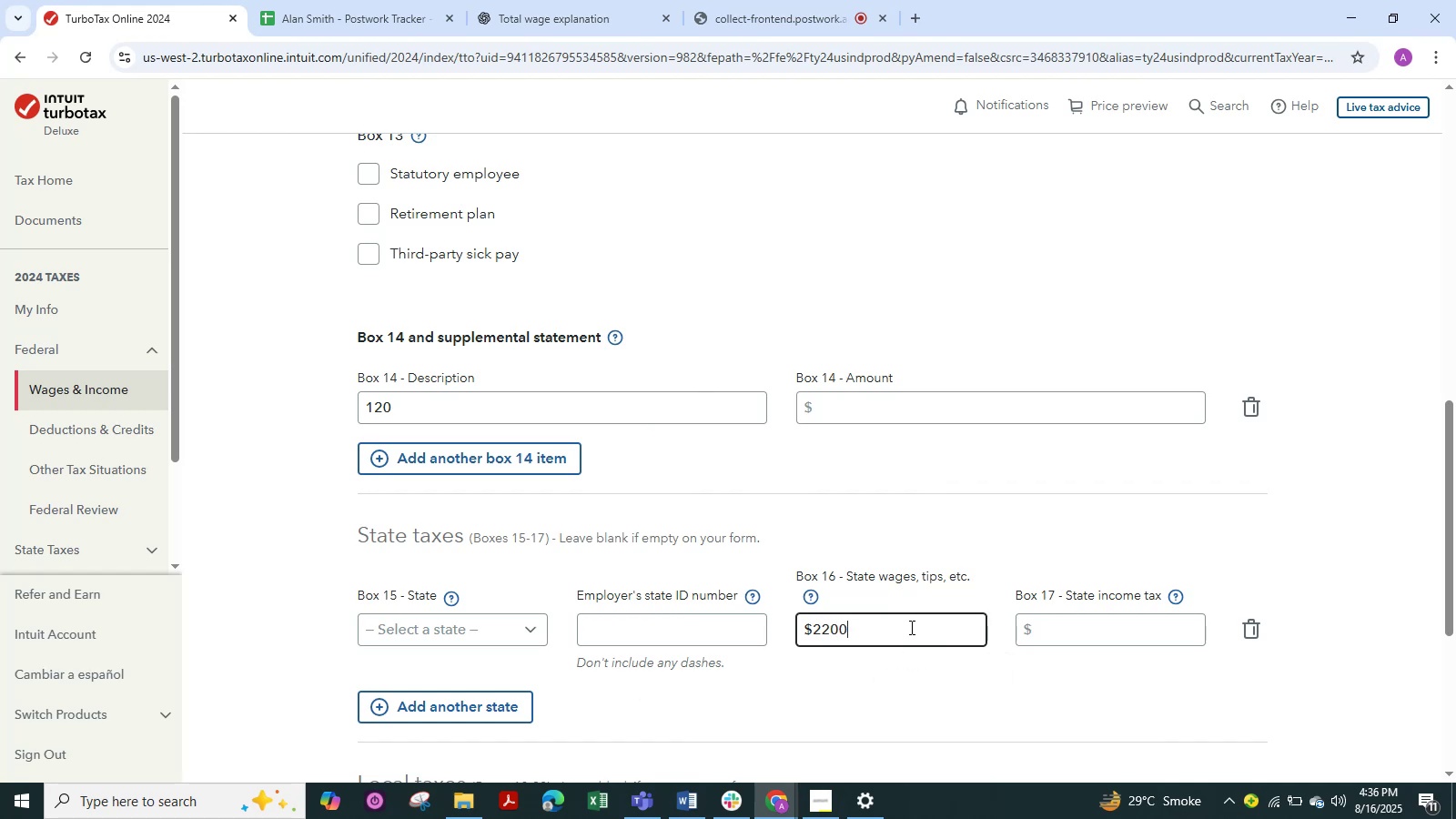 
key(Numpad0)
 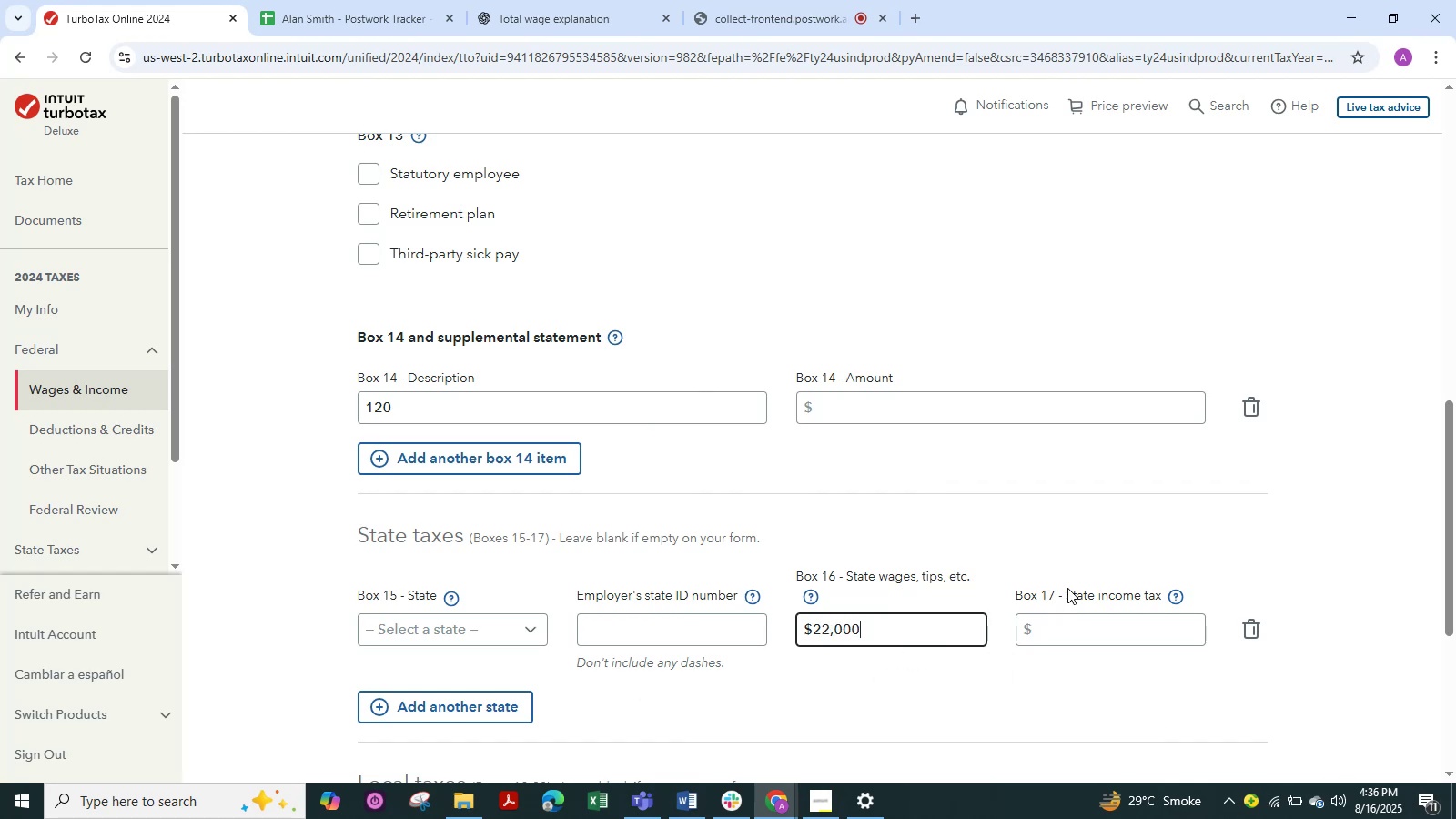 
left_click([1087, 622])
 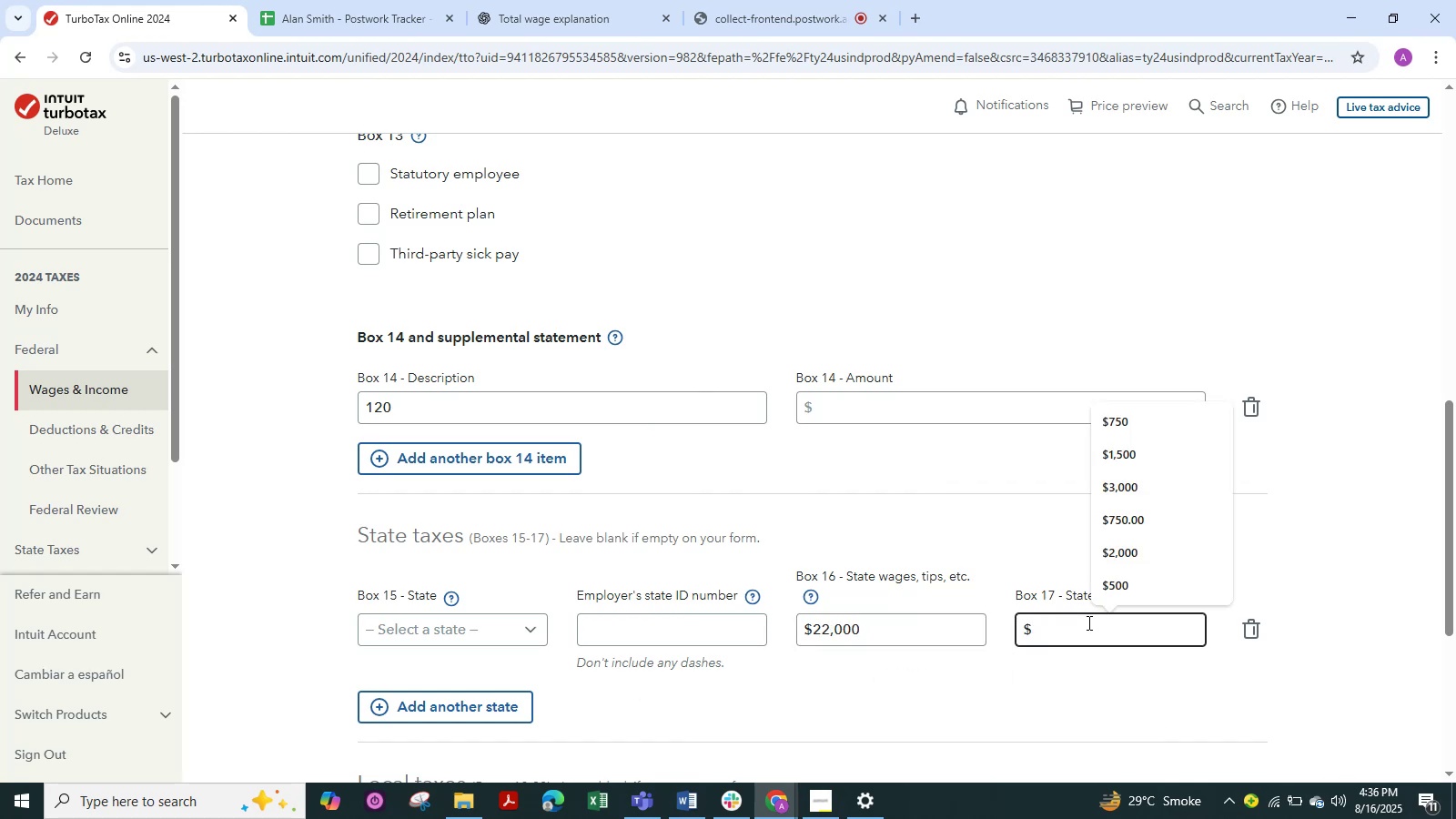 
key(Numpad7)
 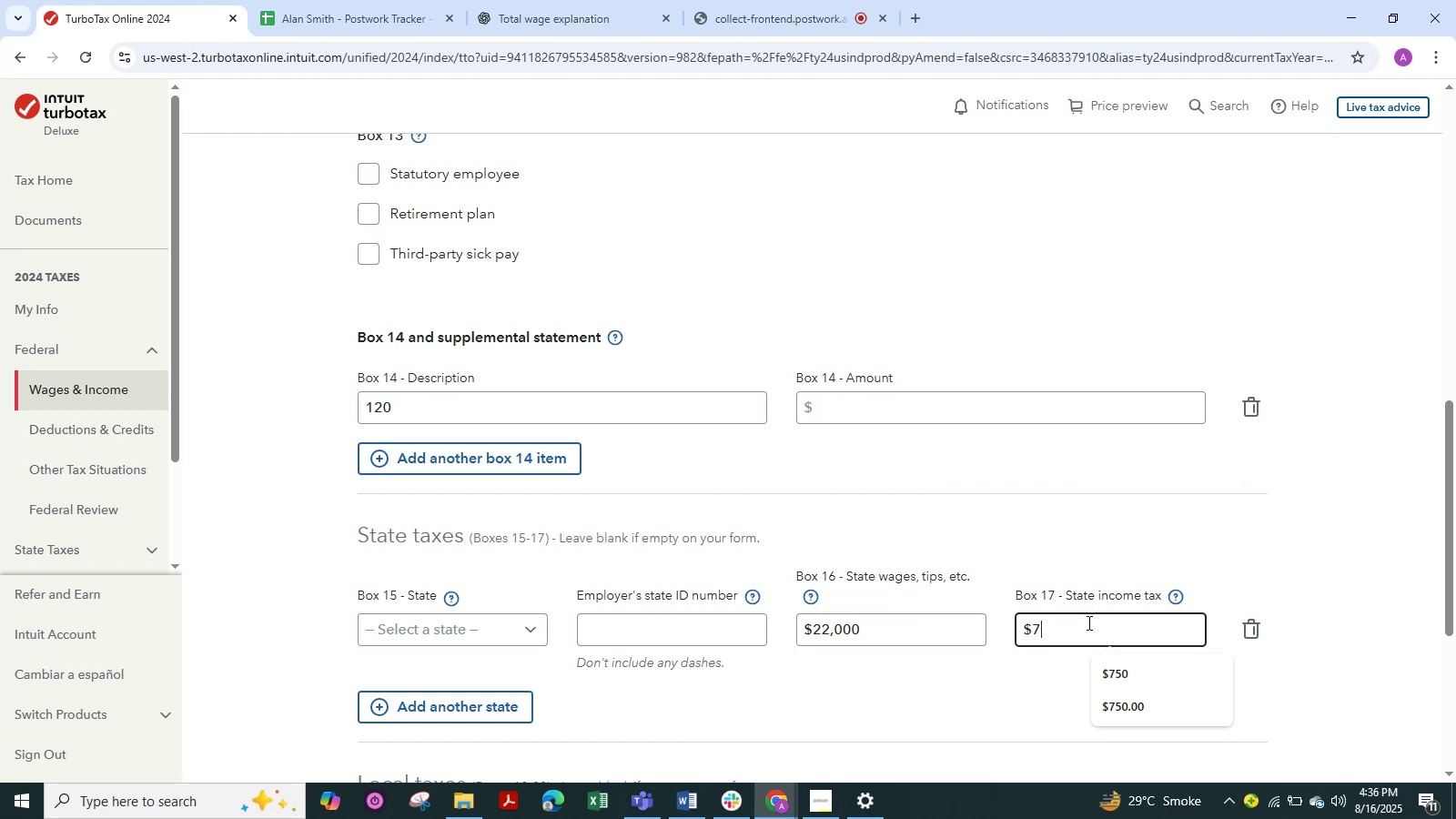 
key(Numpad5)
 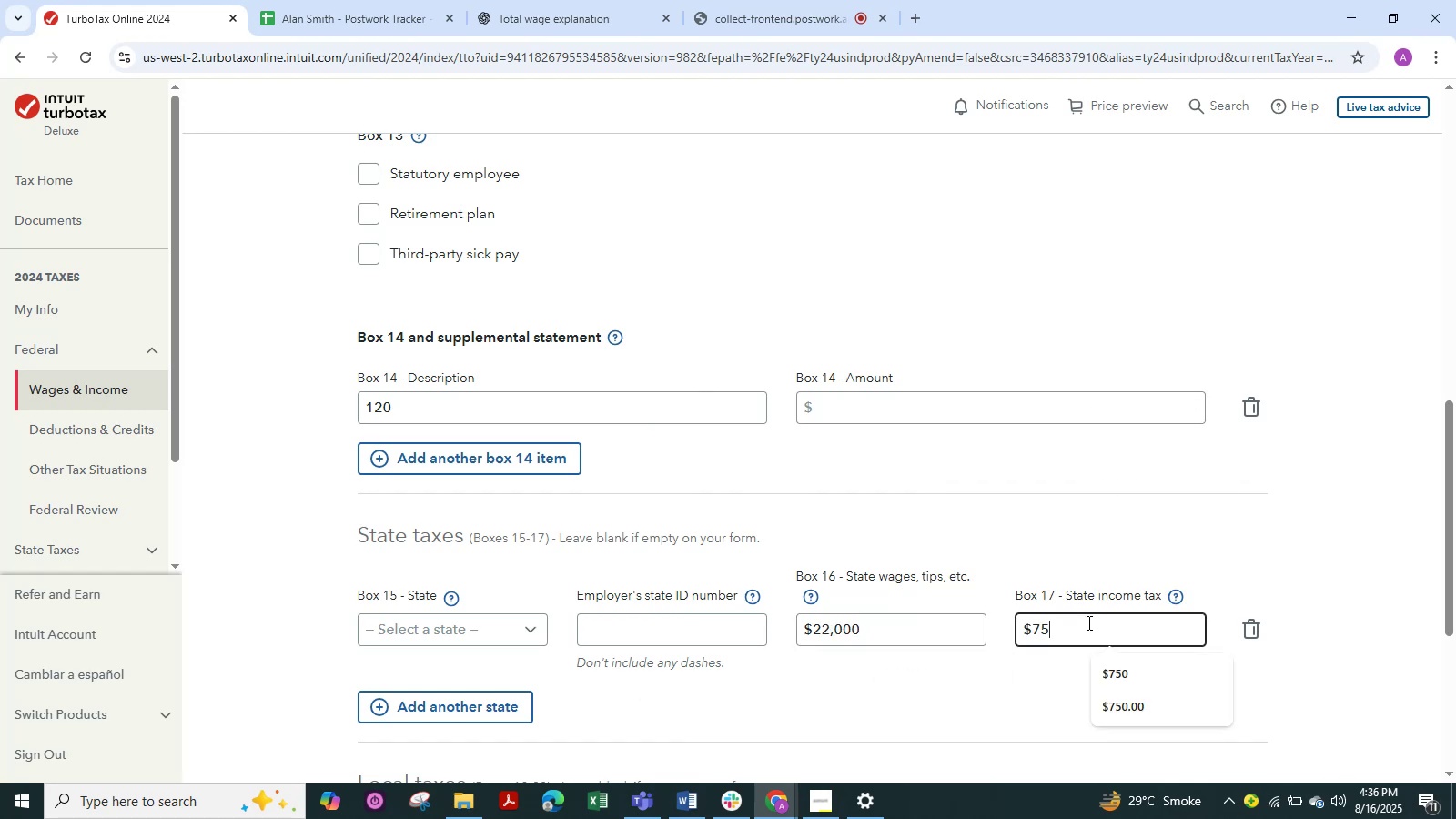 
key(Numpad0)
 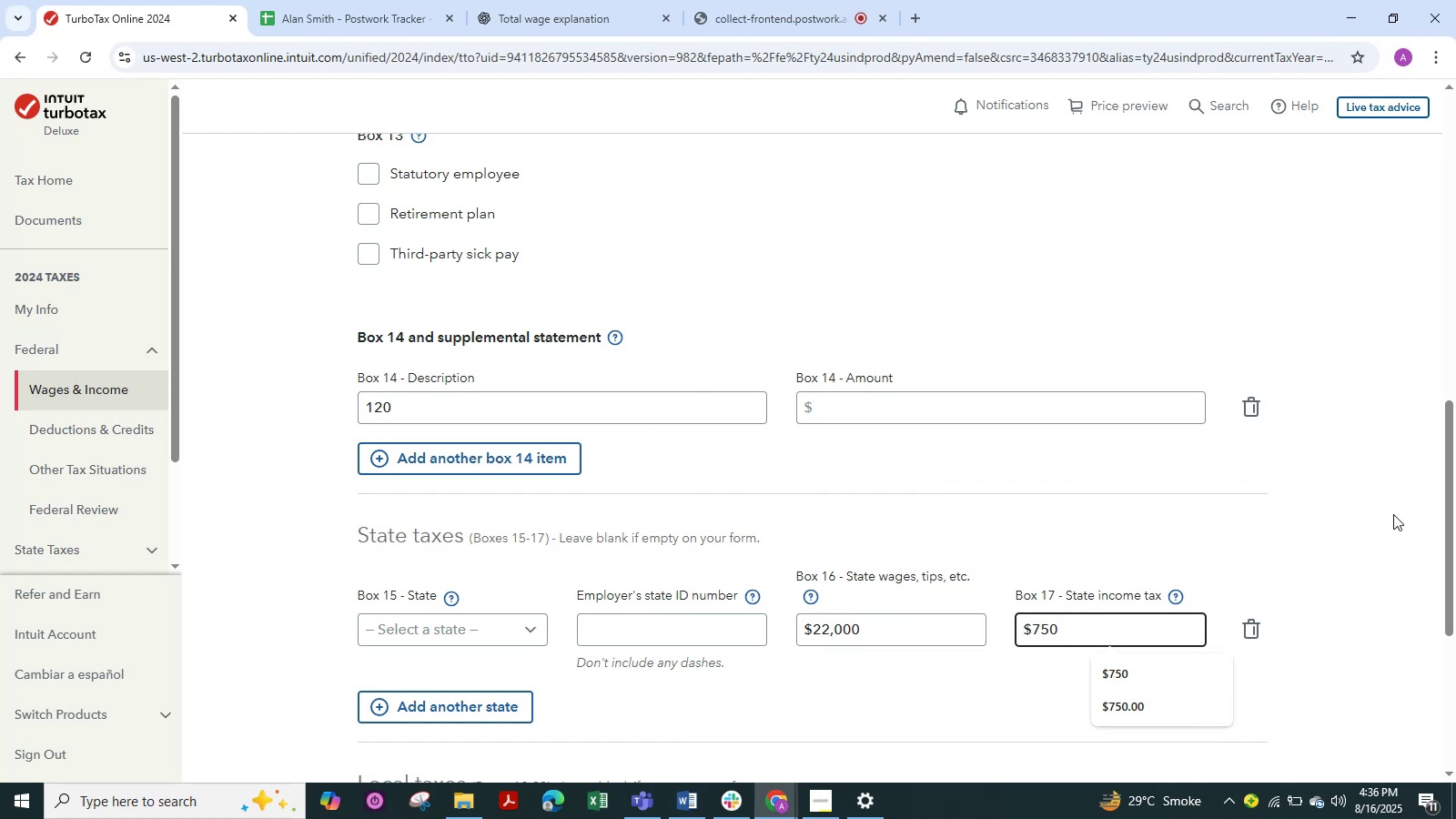 
double_click([1393, 514])
 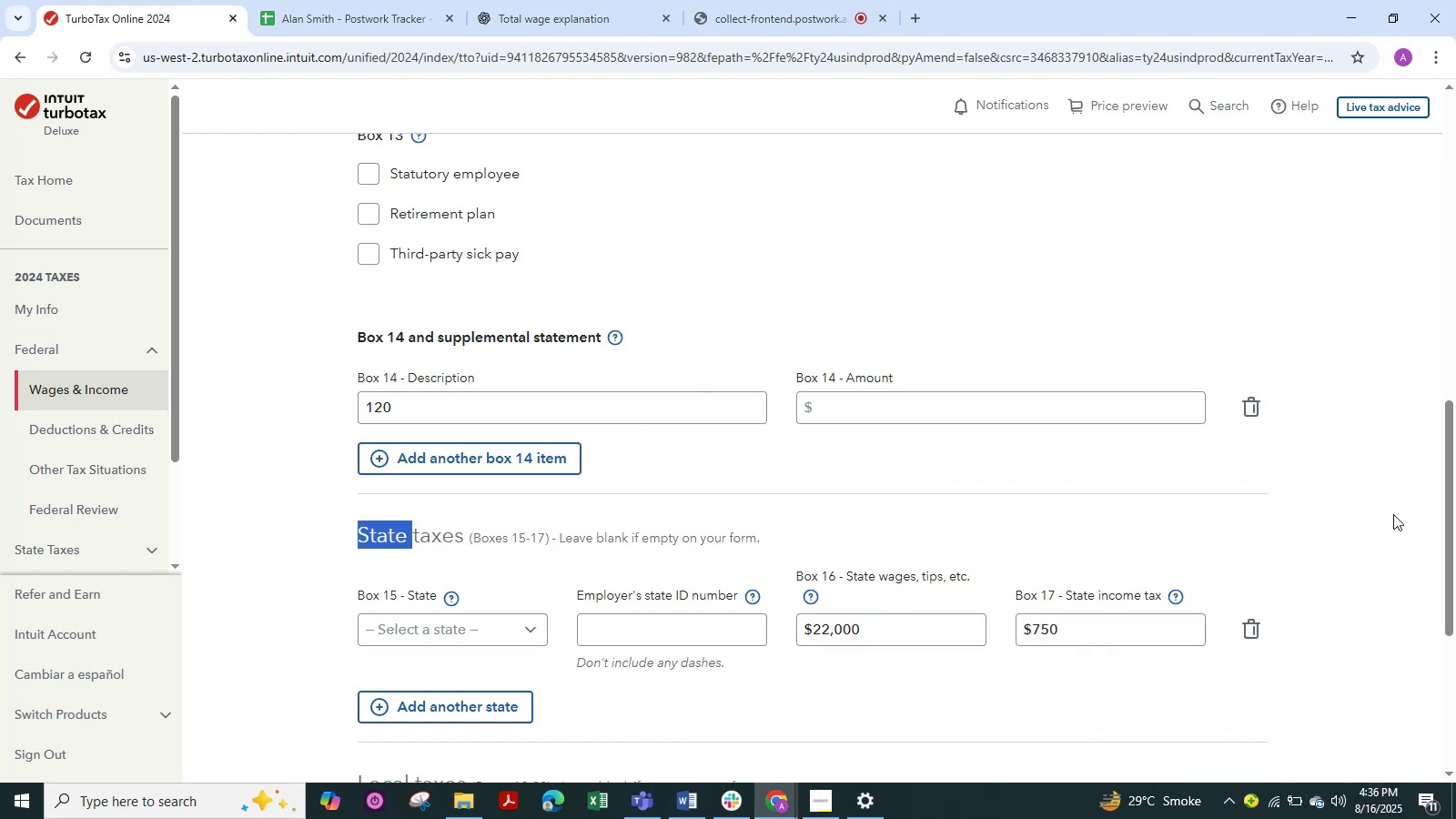 
key(Alt+Tab)
 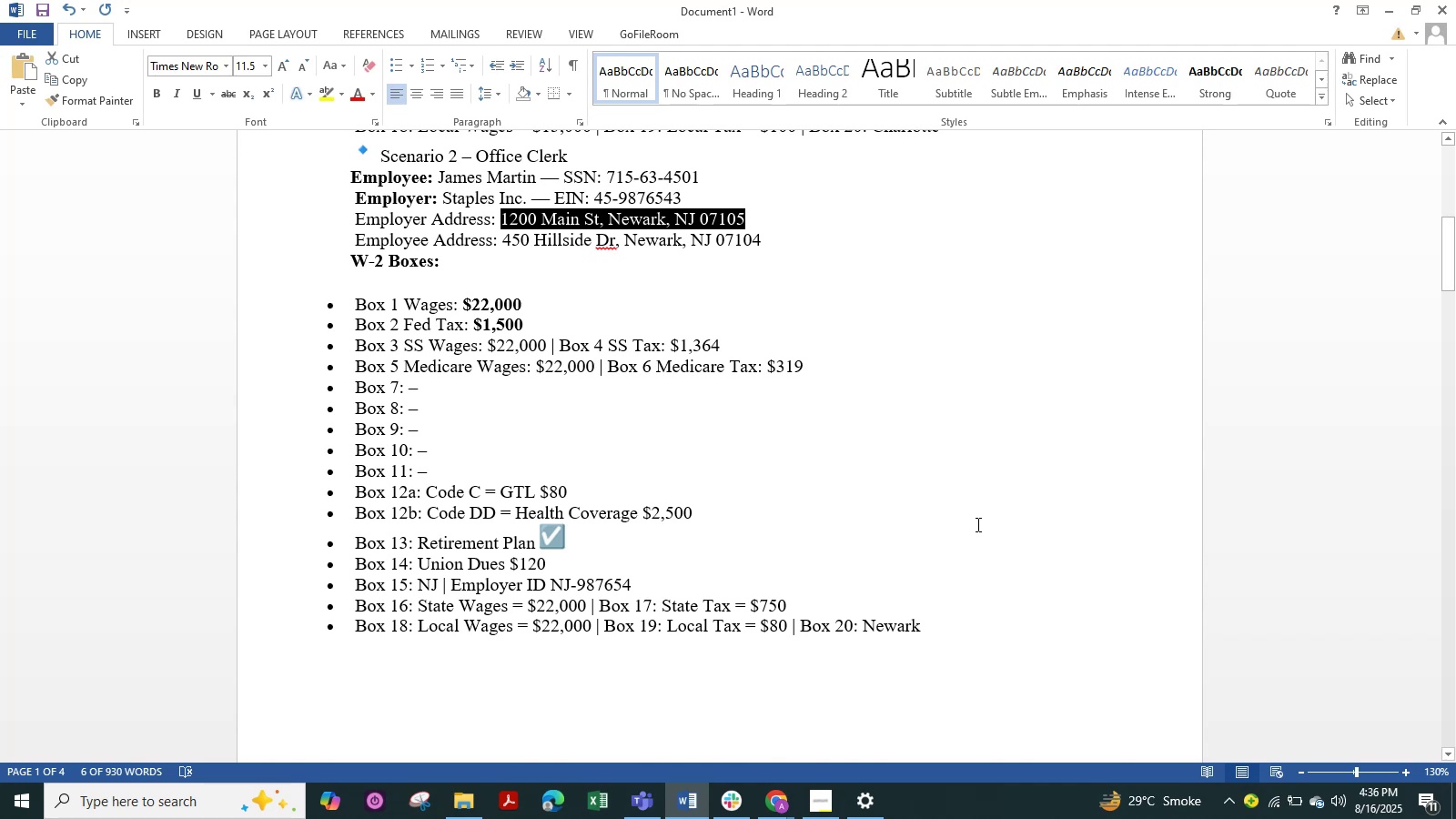 
wait(6.11)
 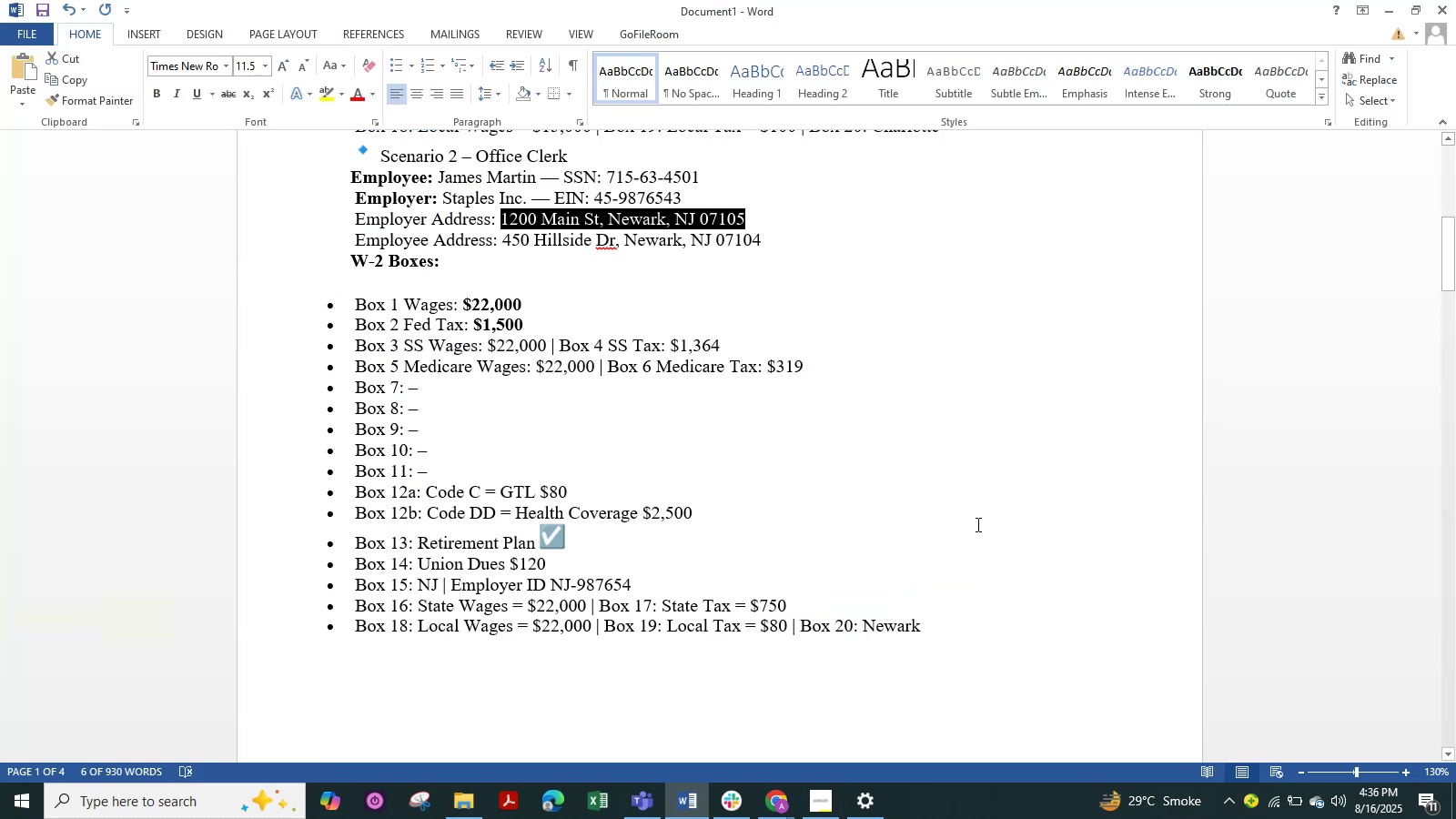 
key(Alt+Tab)
 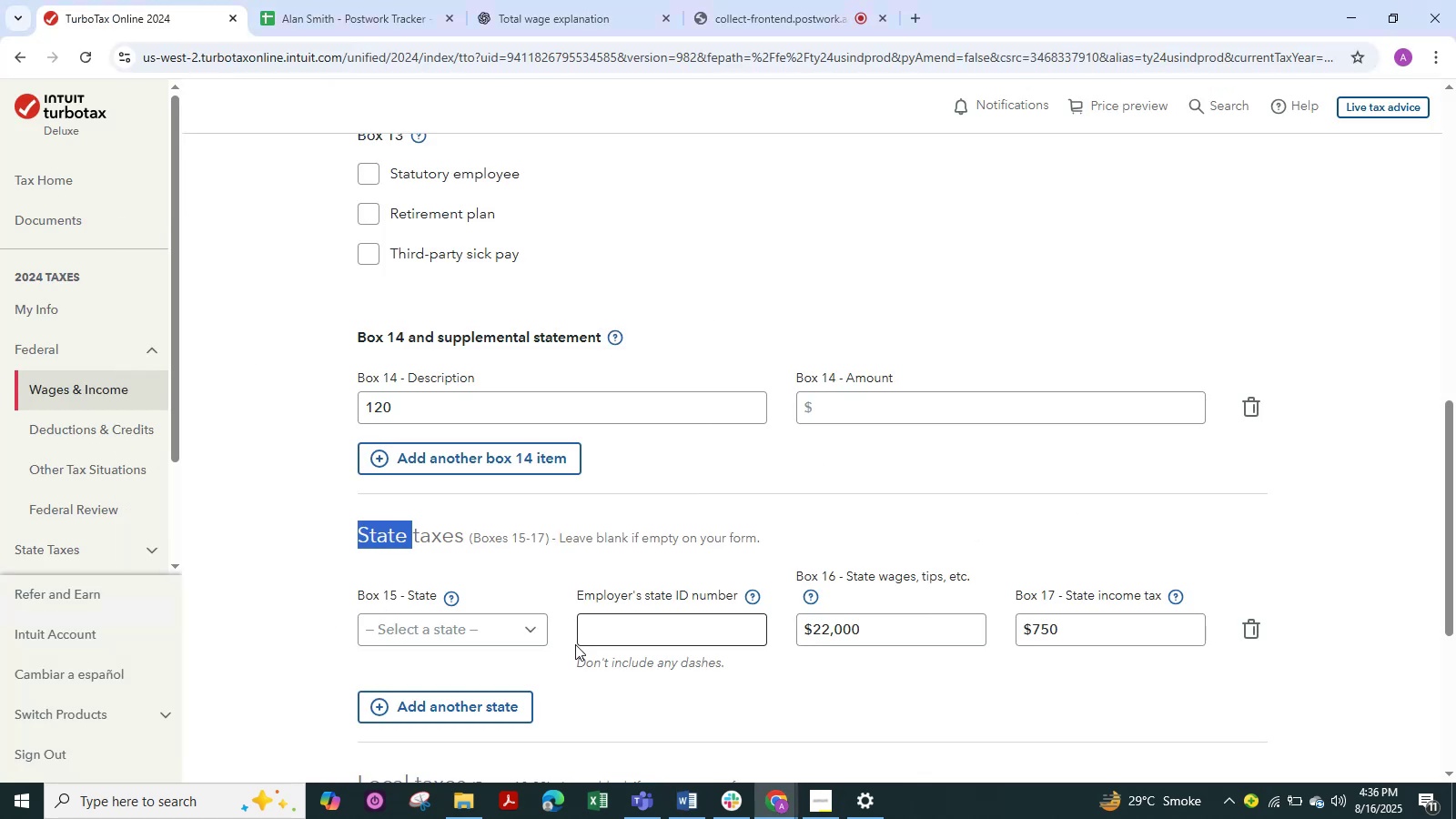 
scroll: coordinate [568, 649], scroll_direction: down, amount: 3.0
 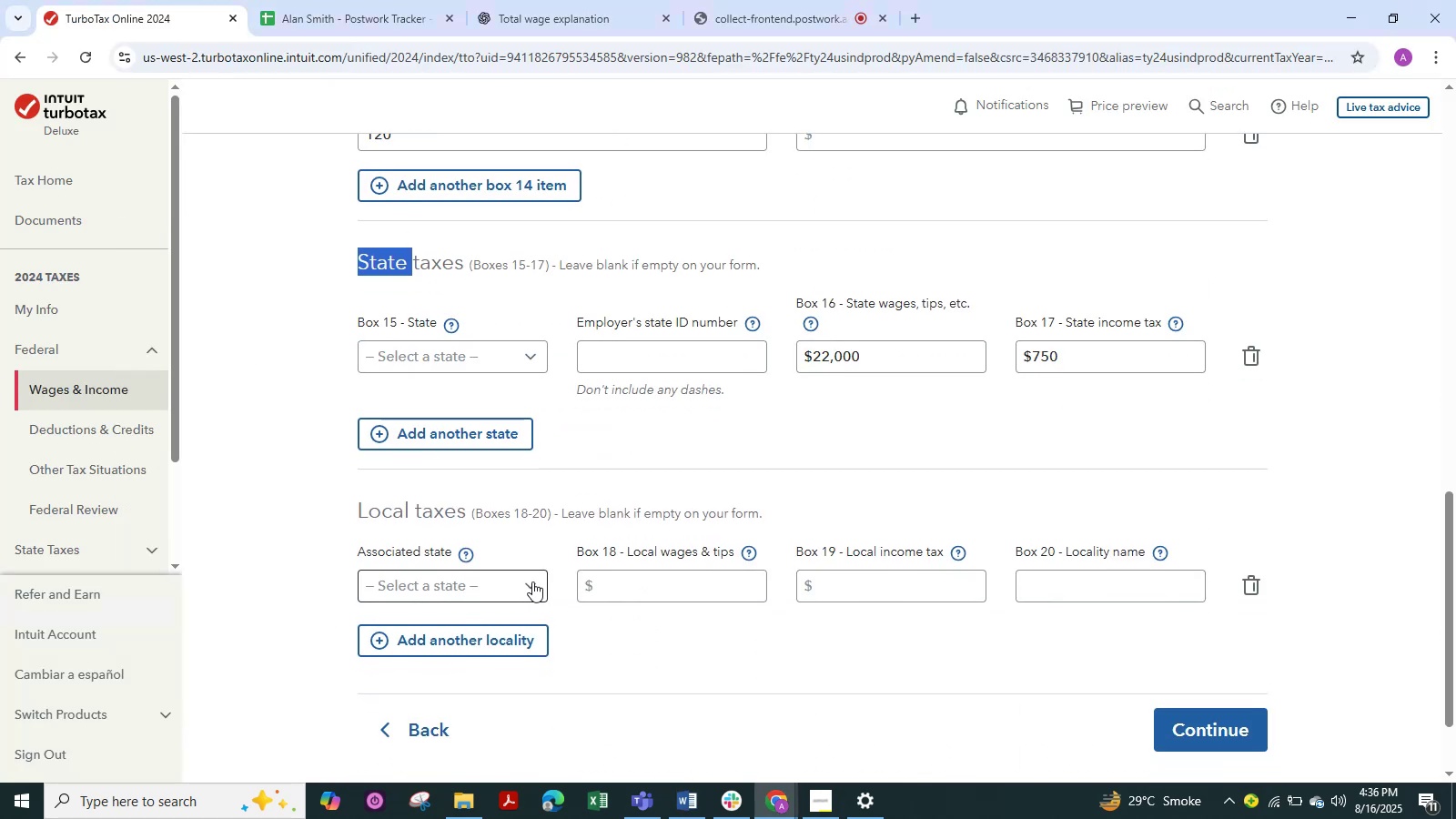 
left_click([596, 581])
 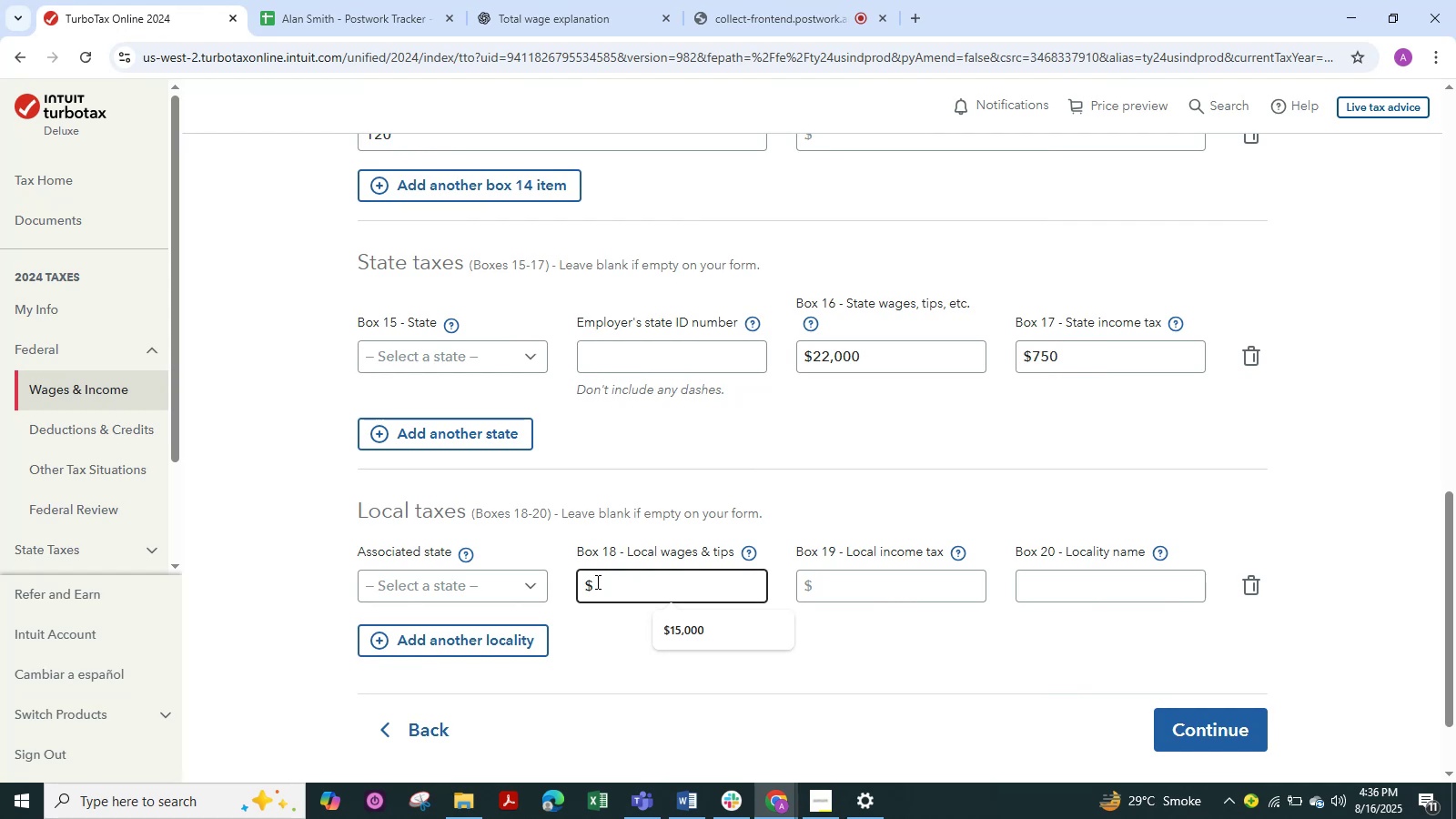 
key(Numpad2)
 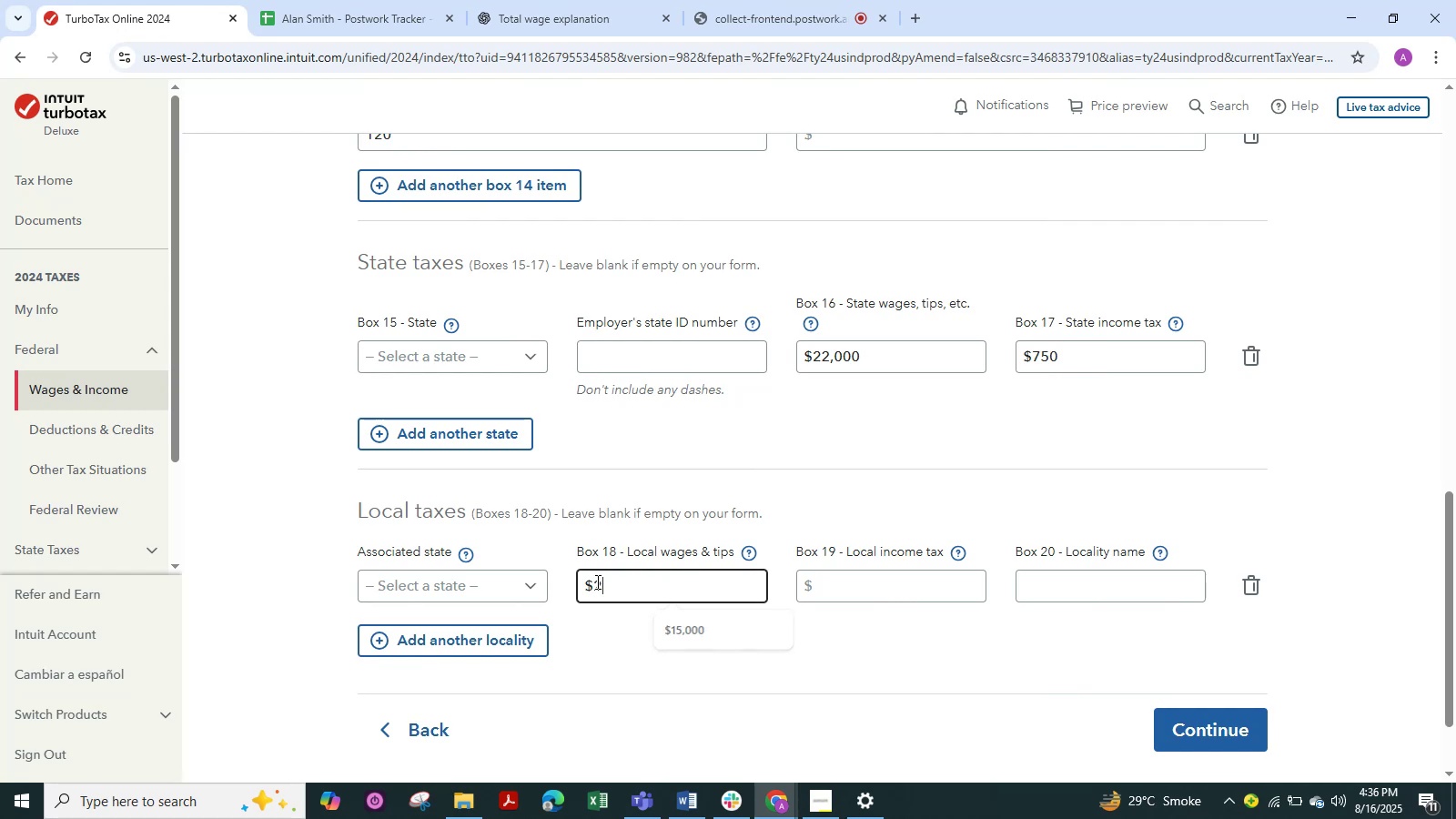 
key(Numpad2)
 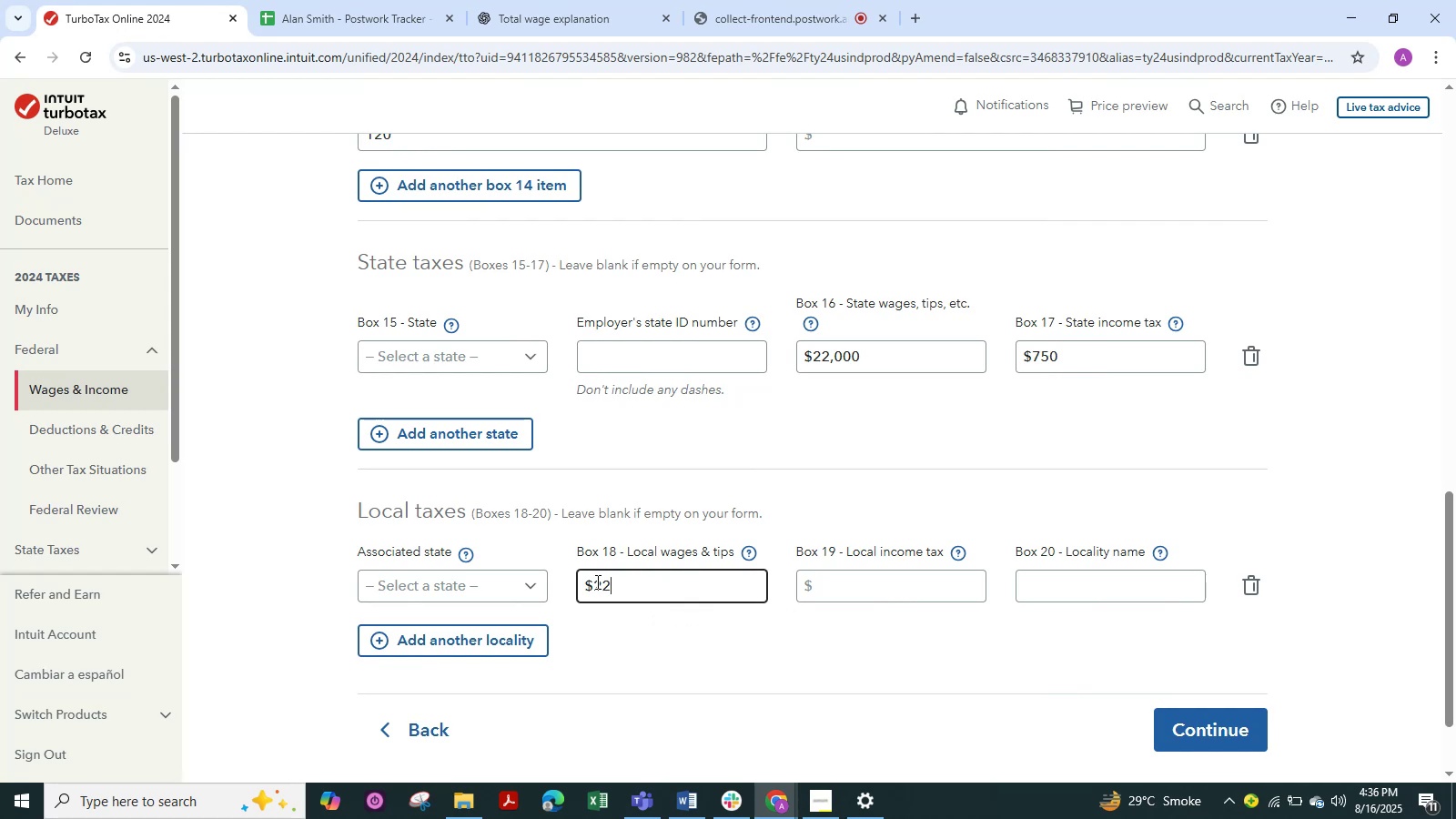 
key(Numpad0)
 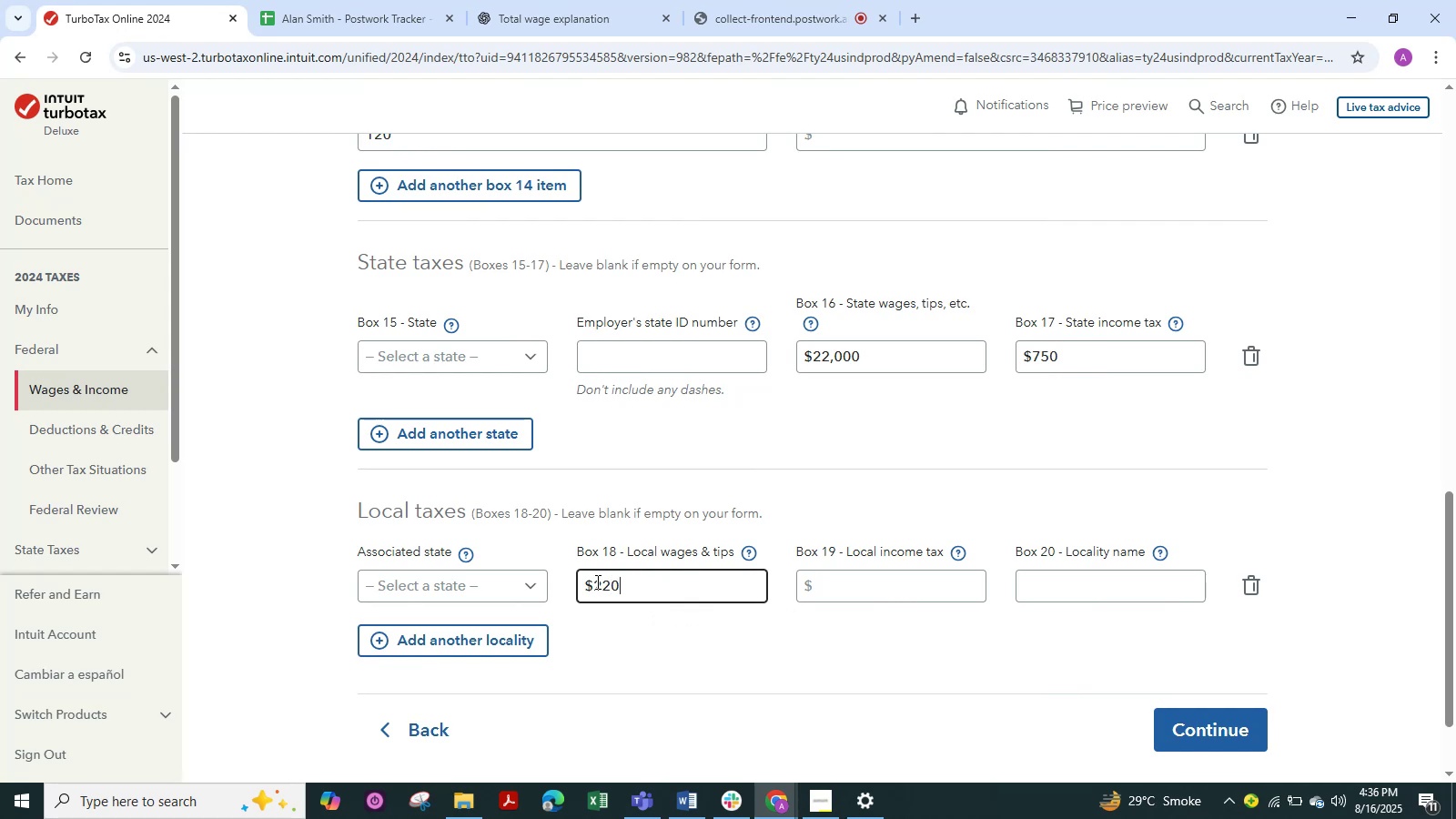 
key(Numpad0)
 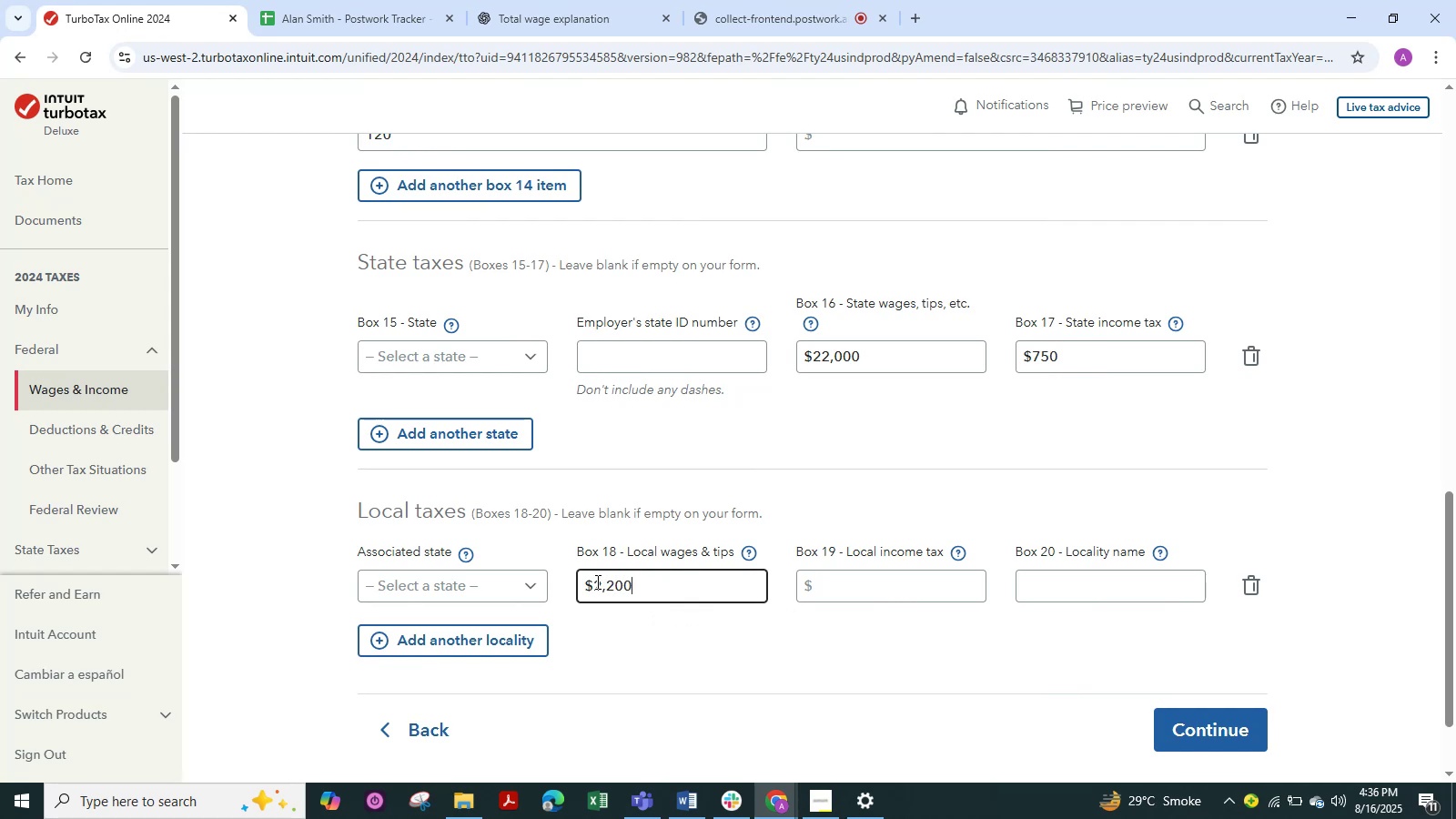 
key(Numpad0)
 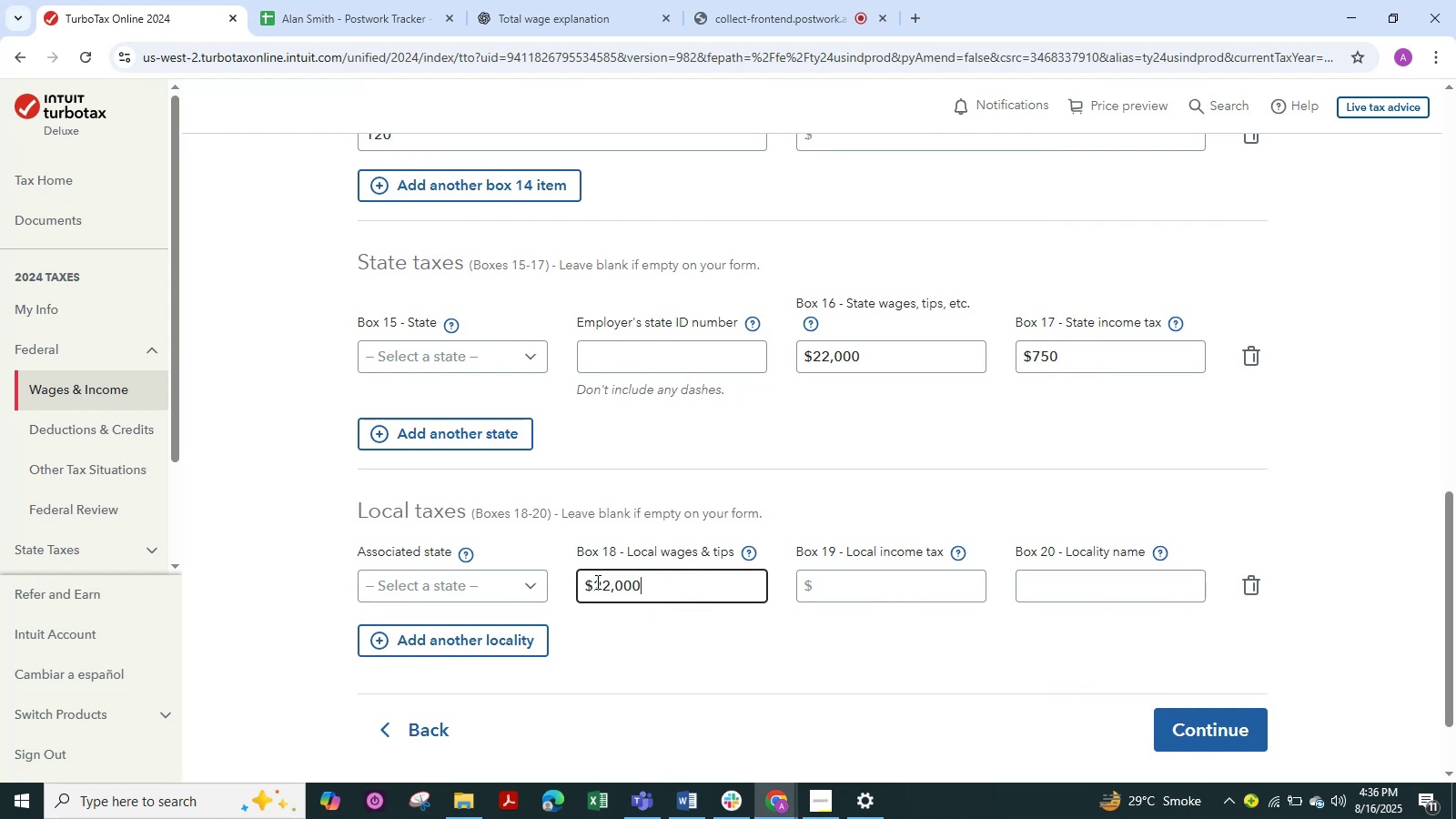 
hold_key(key=AltLeft, duration=0.32)
 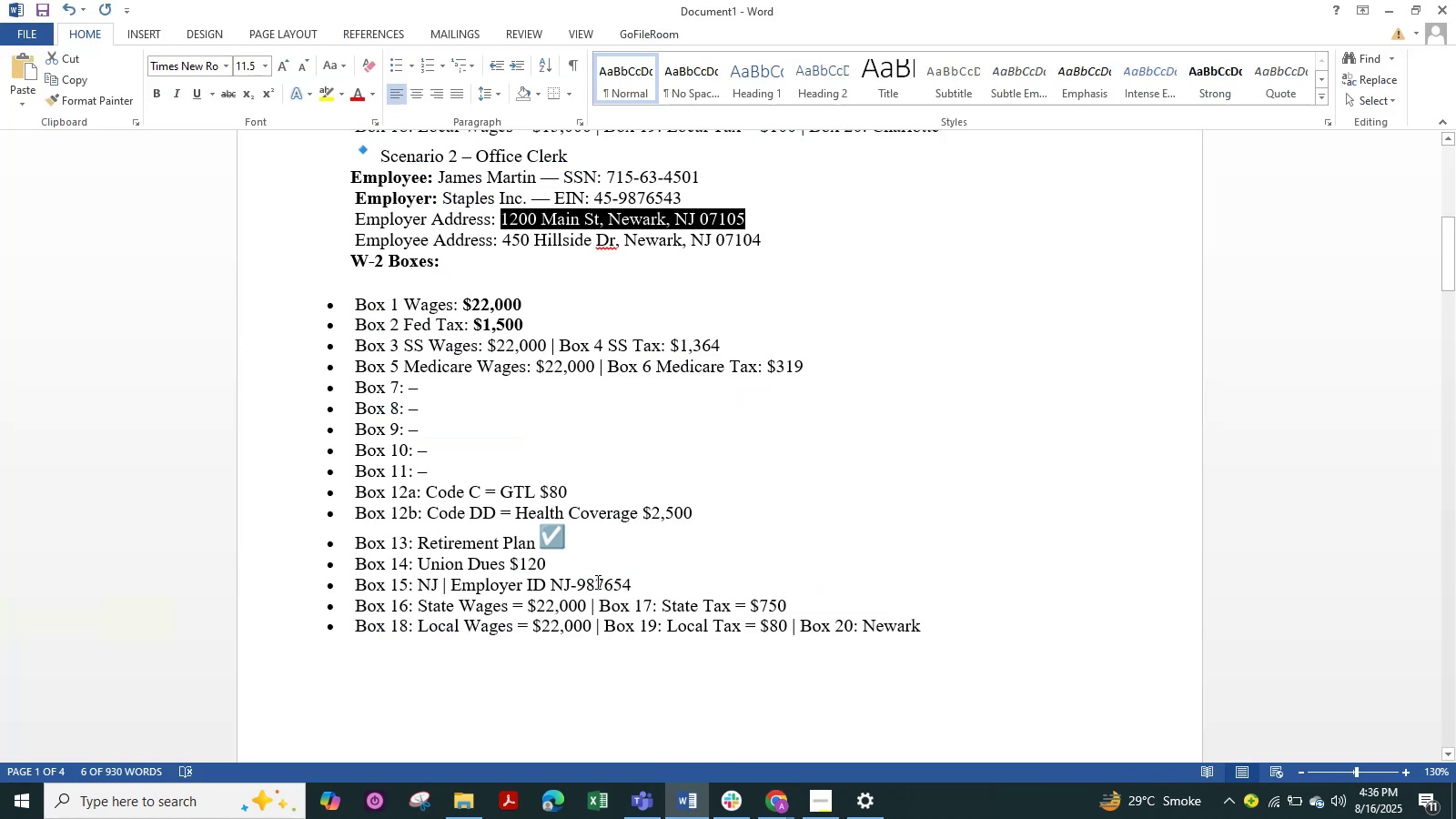 
hold_key(key=Tab, duration=7.62)
 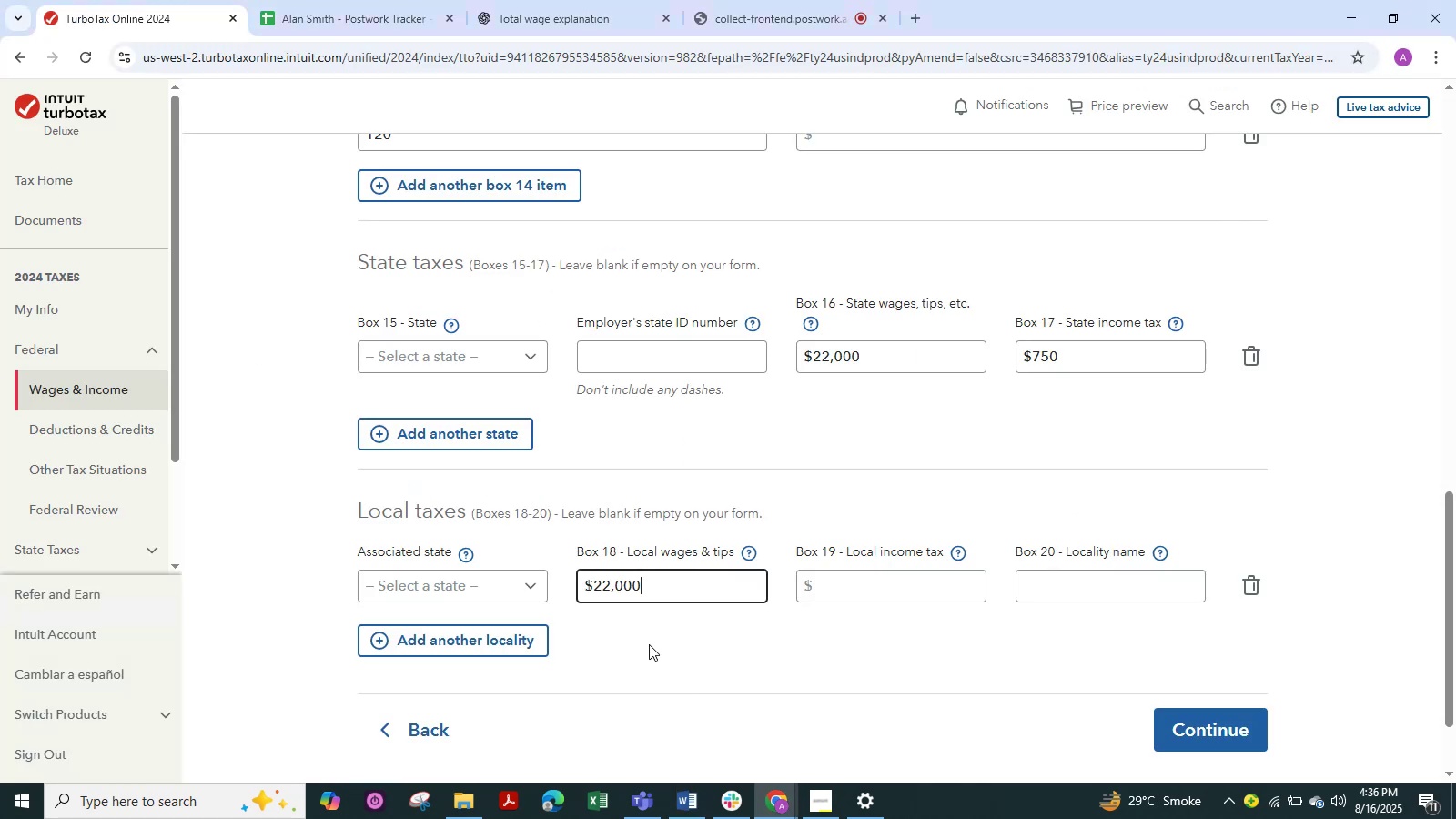 
hold_key(key=AltLeft, duration=0.32)
 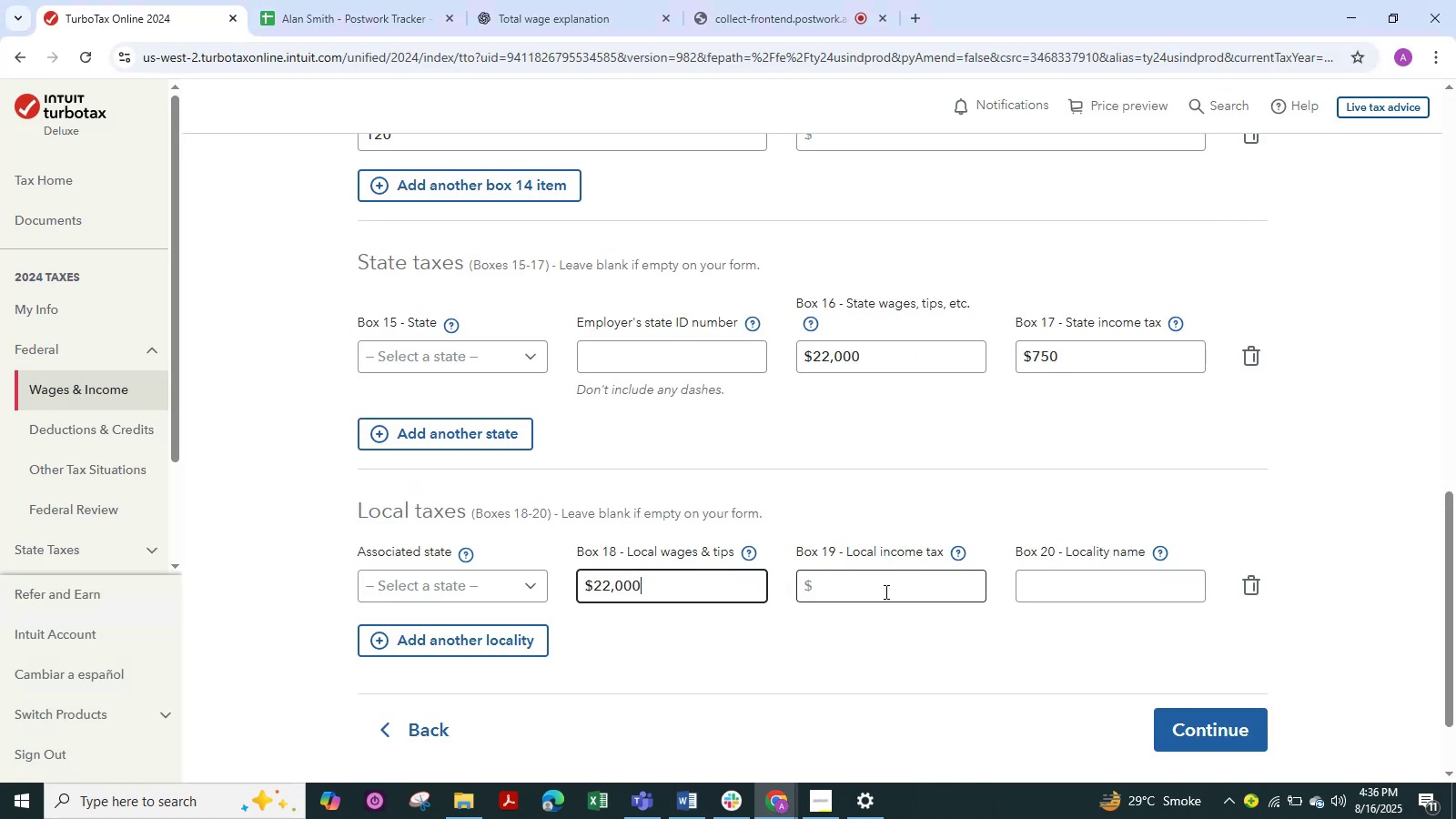 
left_click([885, 590])
 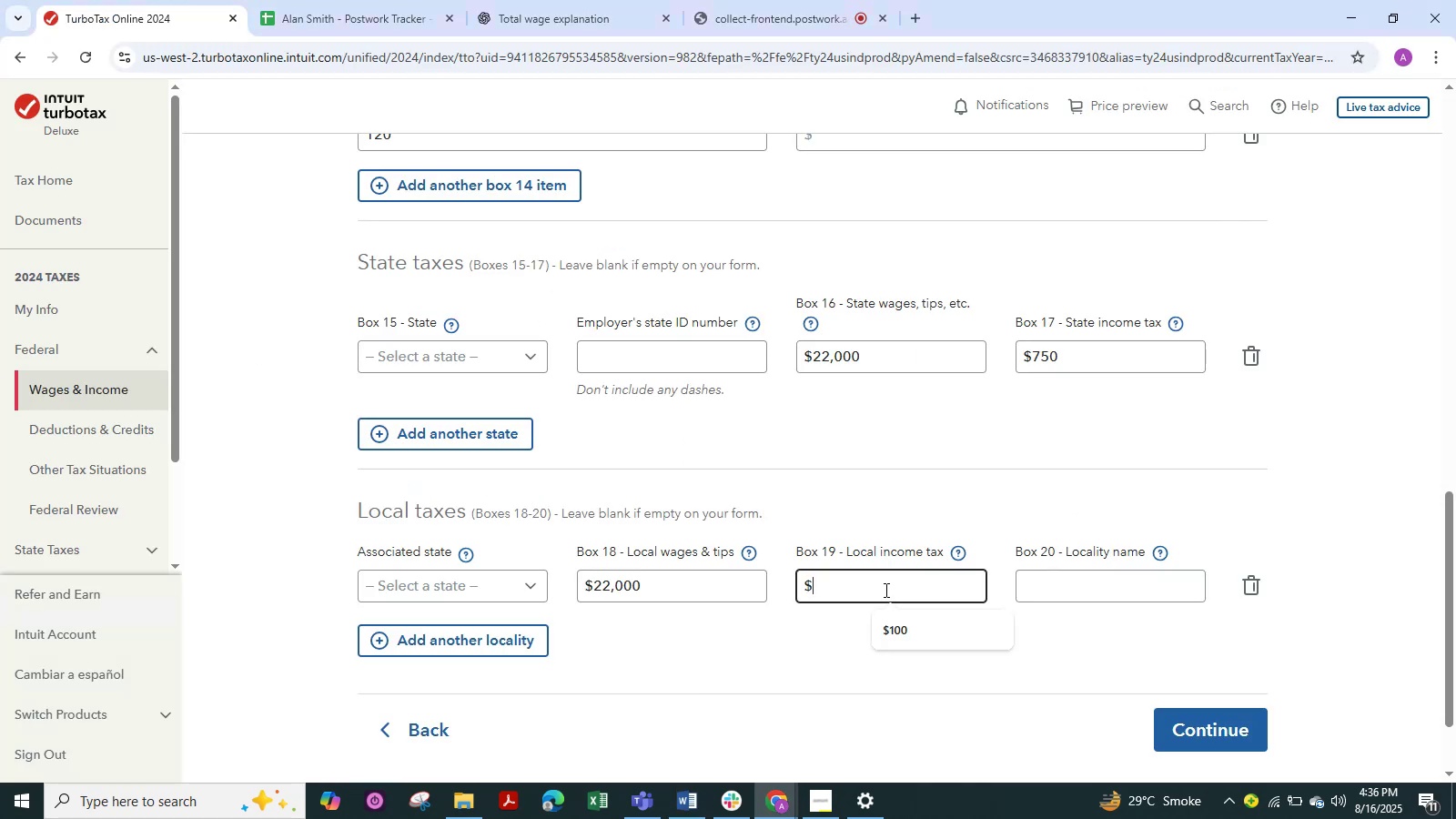 
key(Numpad8)
 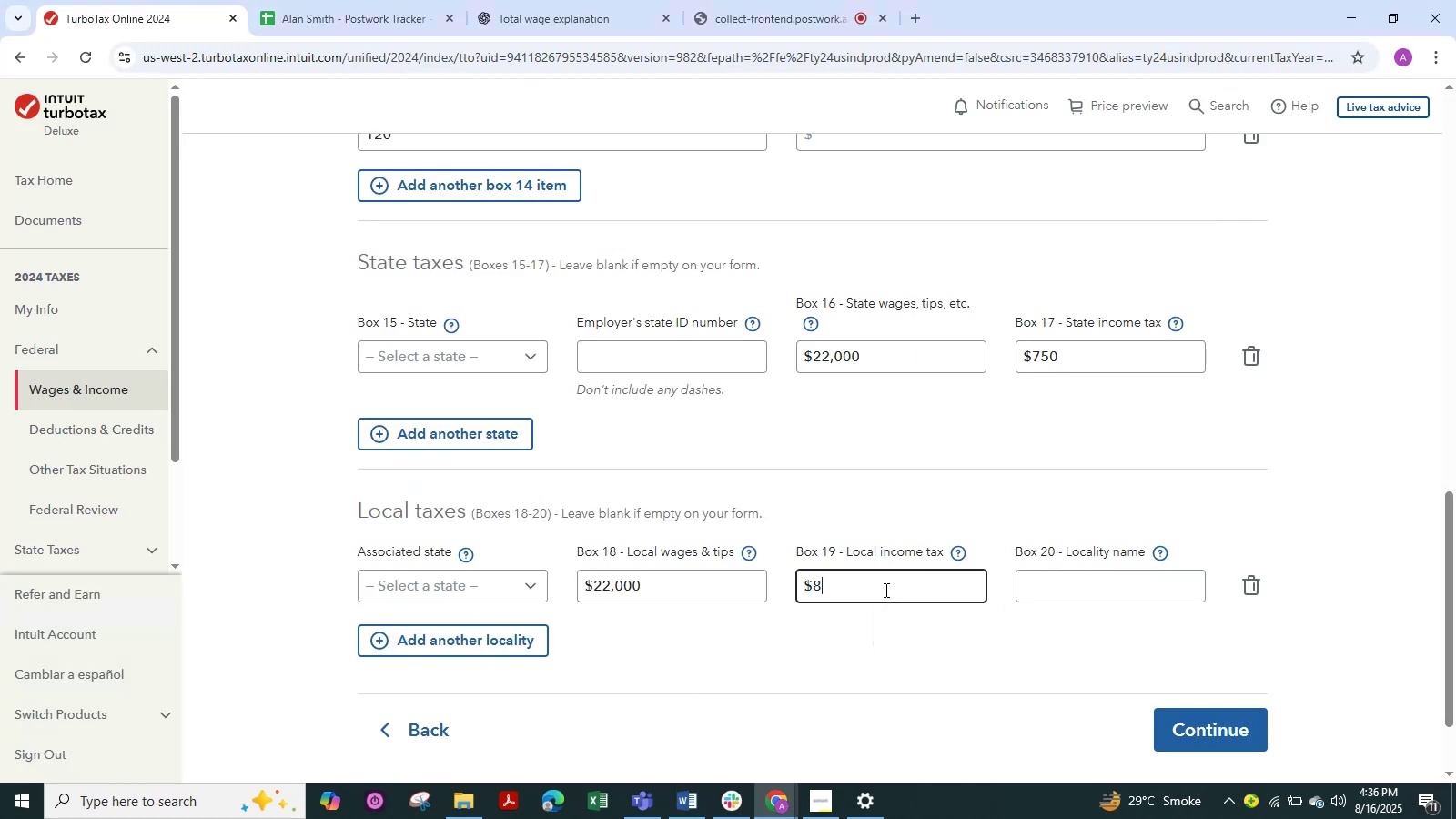 
key(Numpad0)
 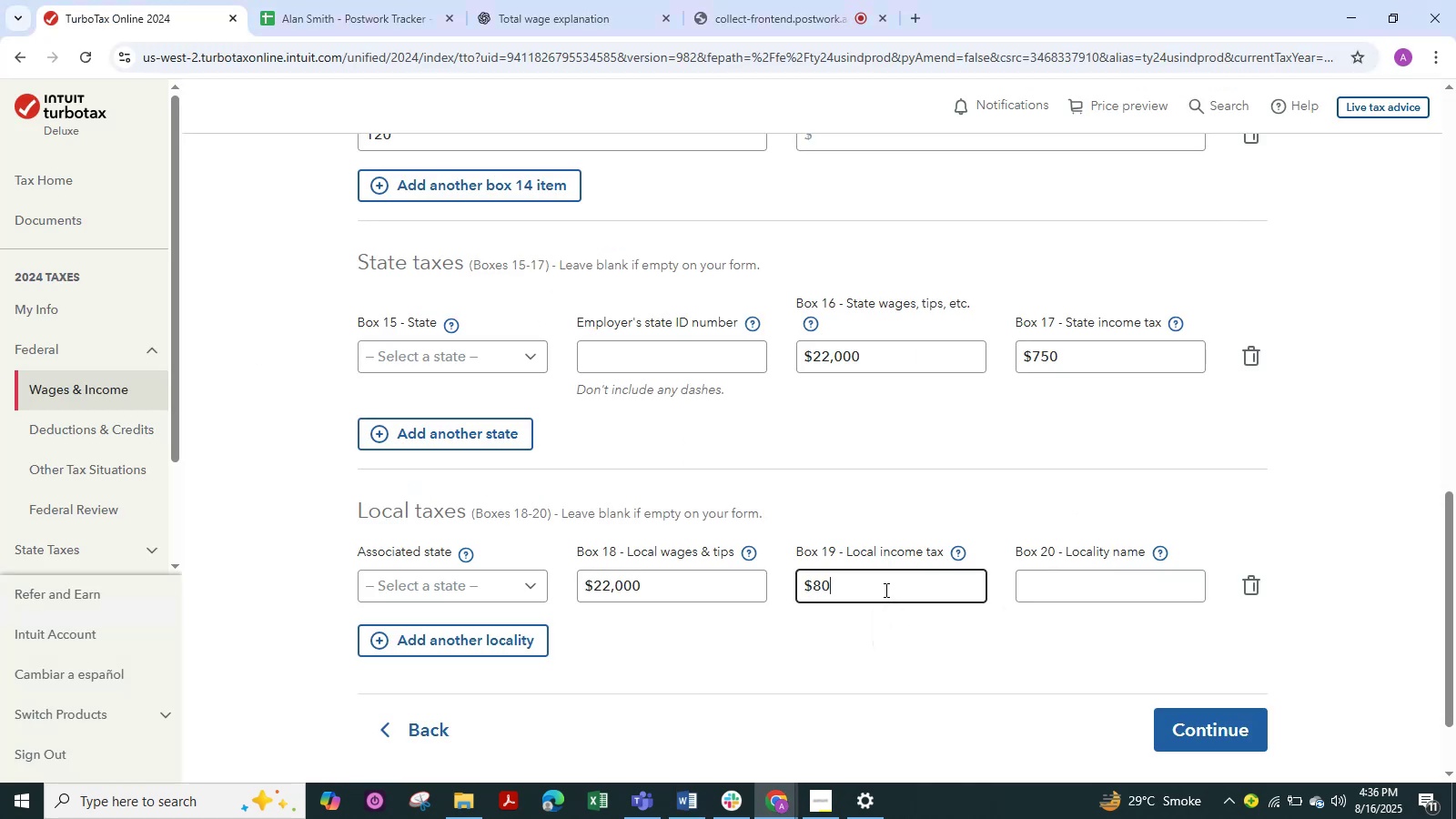 
key(Alt+Tab)
 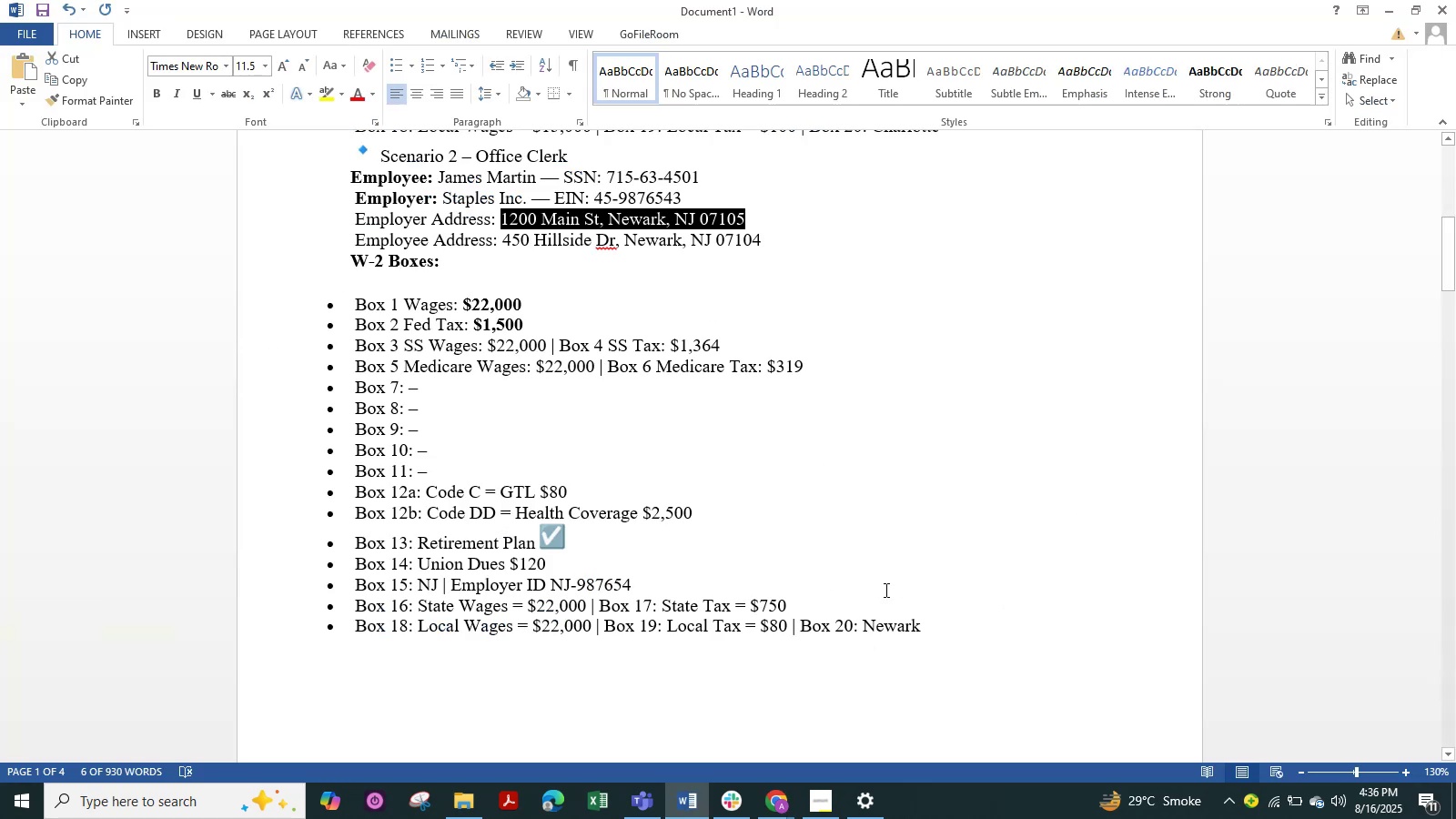 
key(Alt+Tab)
 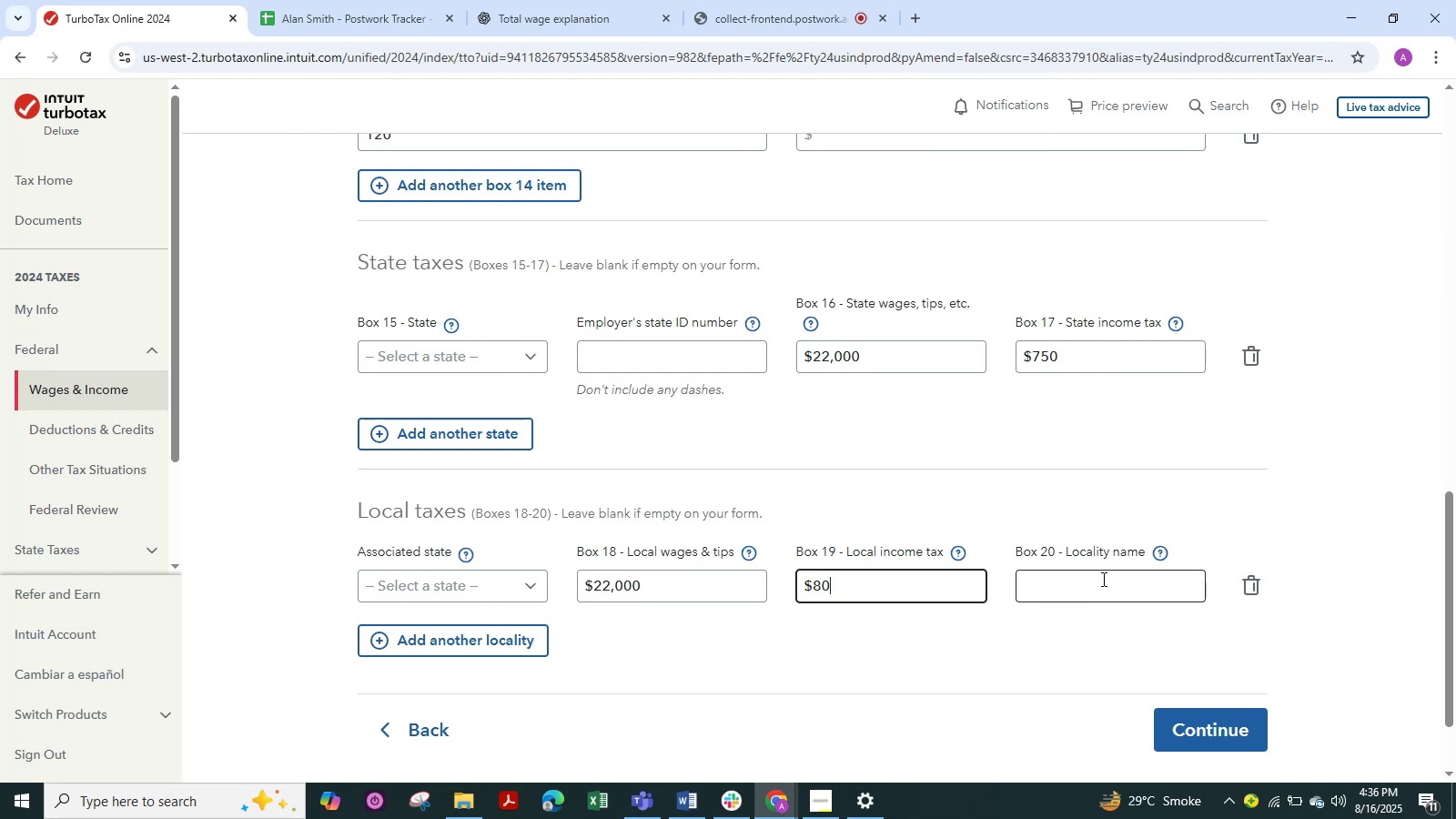 
left_click([1102, 579])
 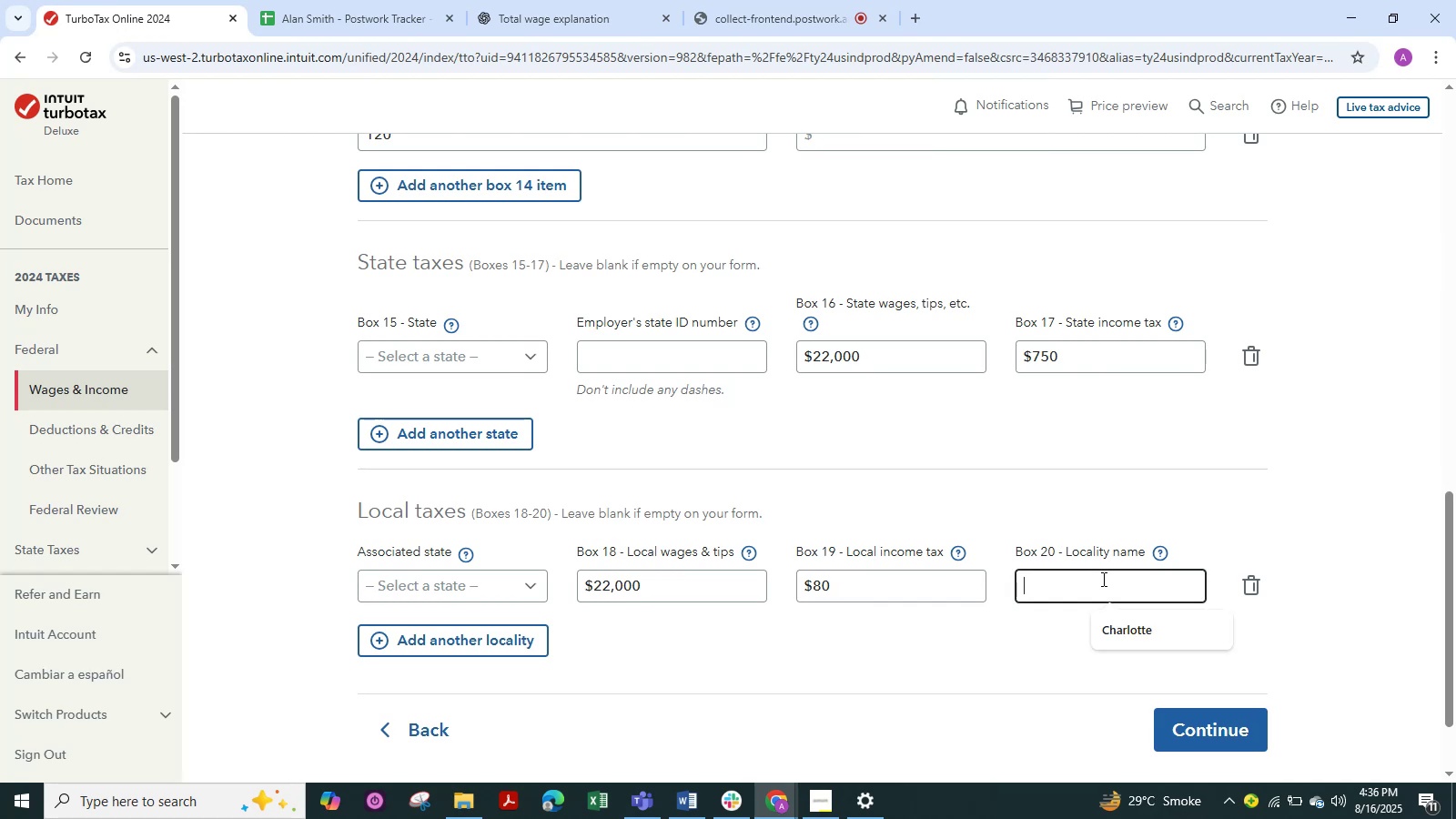 
type(newyork)
 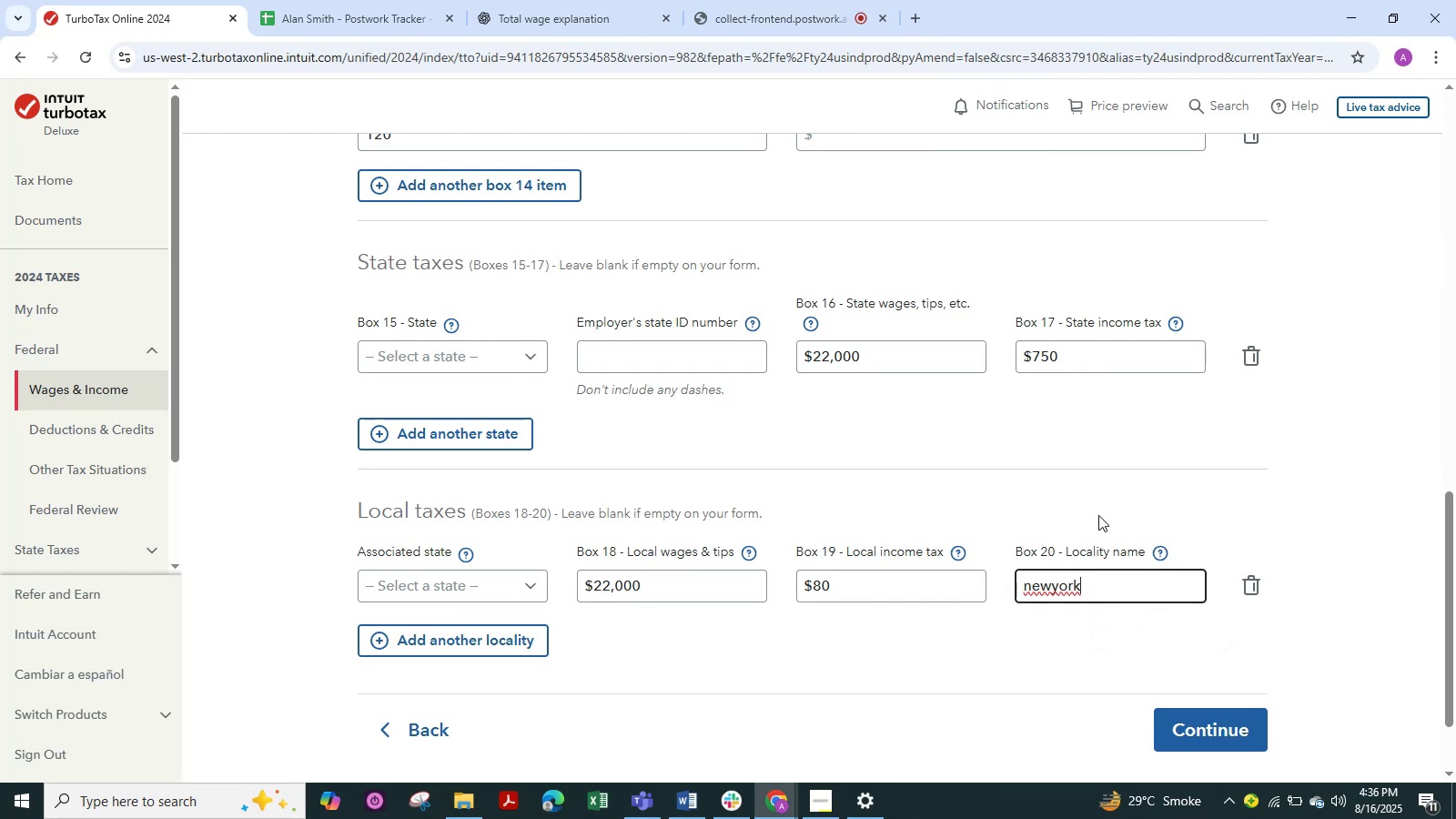 
left_click([1360, 558])
 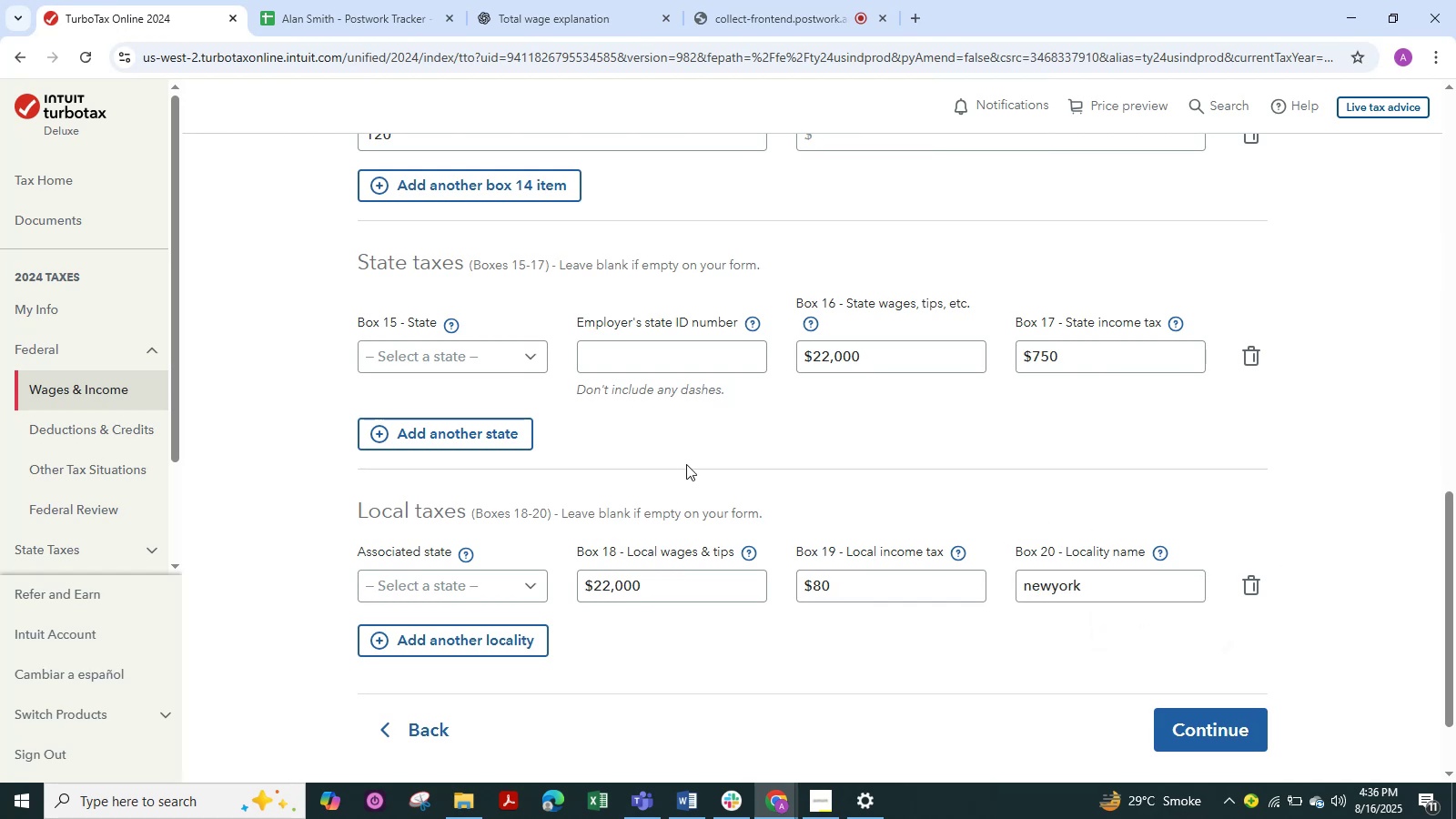 
scroll: coordinate [686, 464], scroll_direction: down, amount: 3.0
 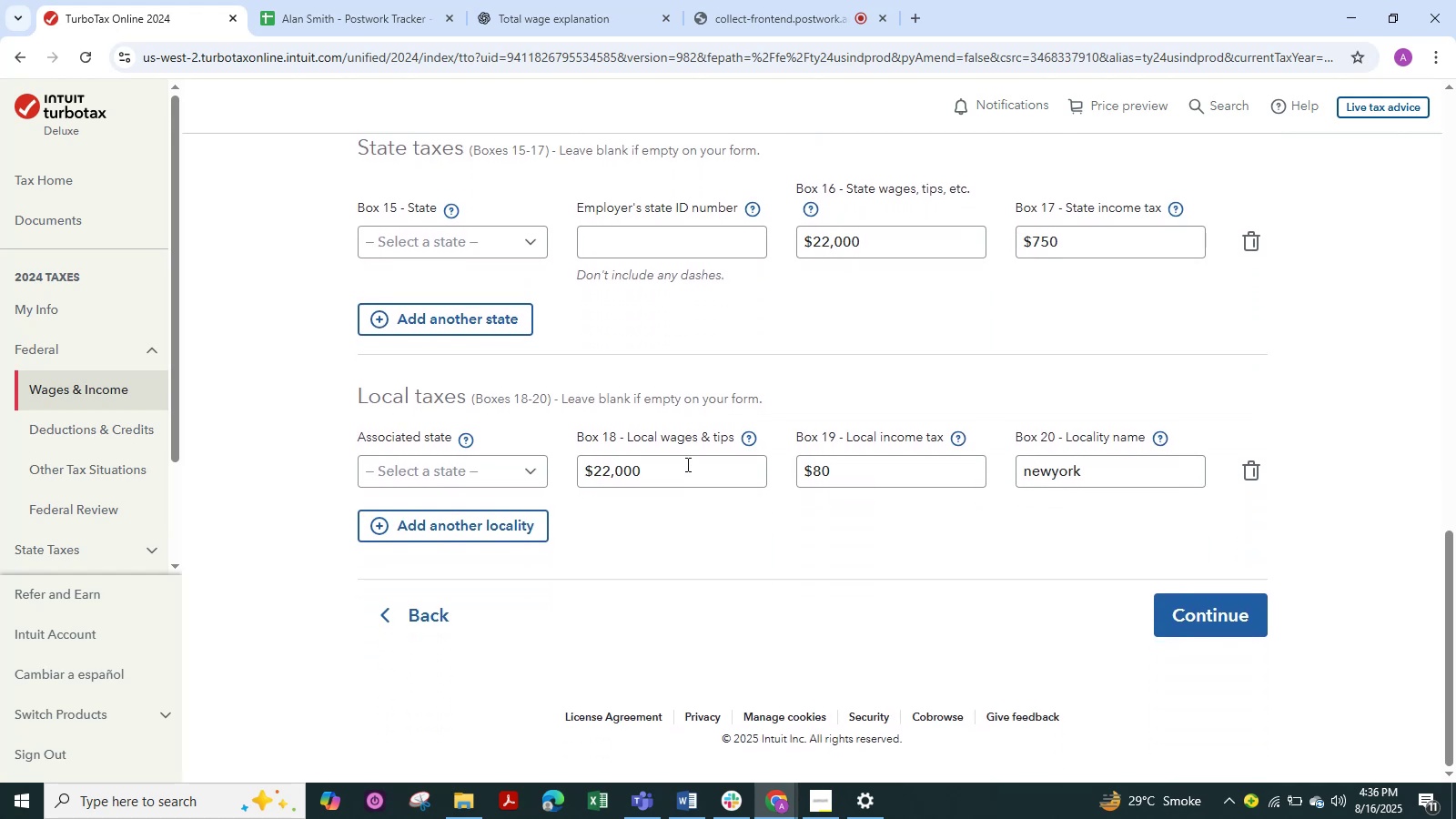 
scroll: coordinate [686, 464], scroll_direction: up, amount: 10.0
 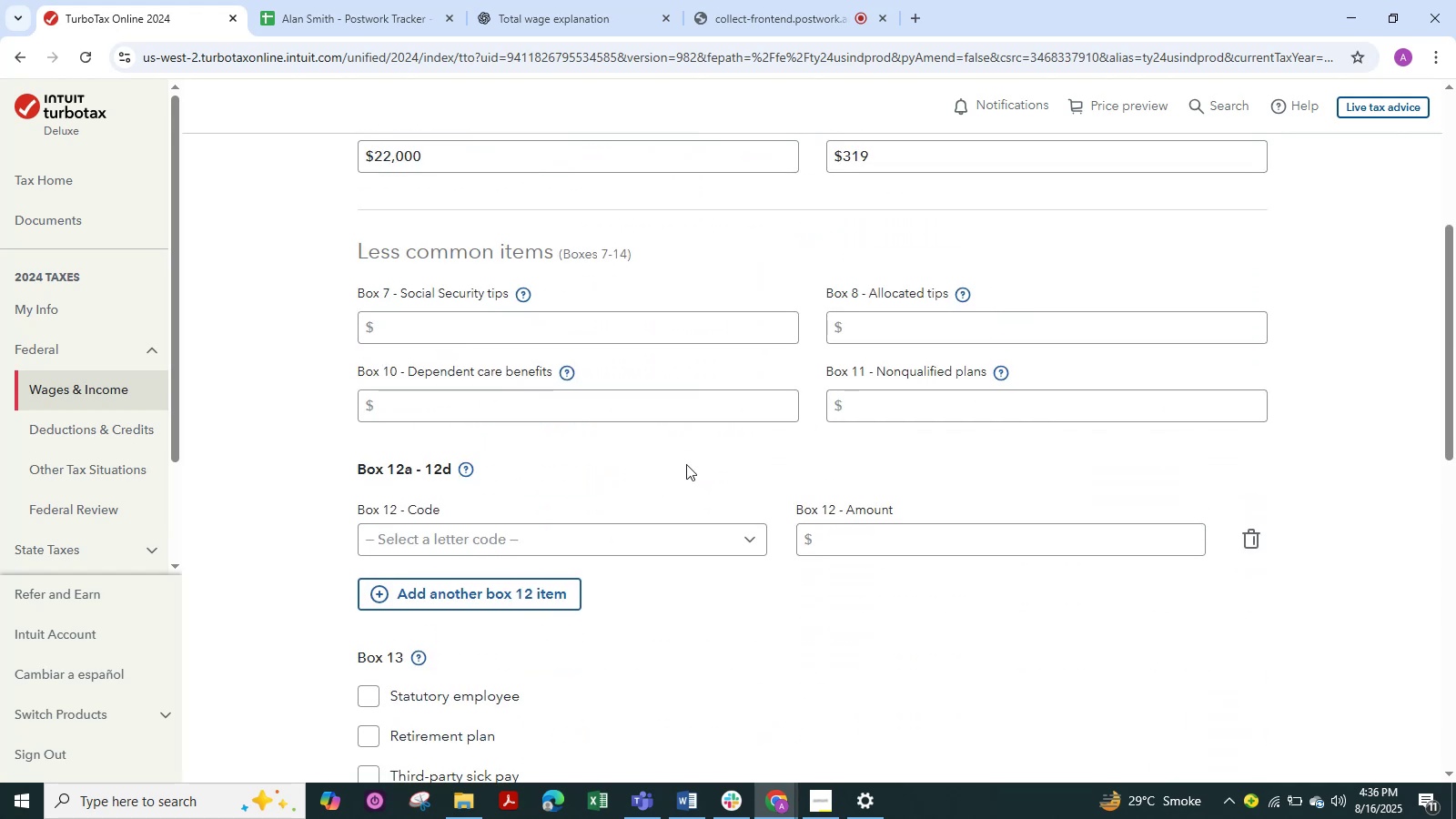 
scroll: coordinate [734, 462], scroll_direction: down, amount: 5.0
 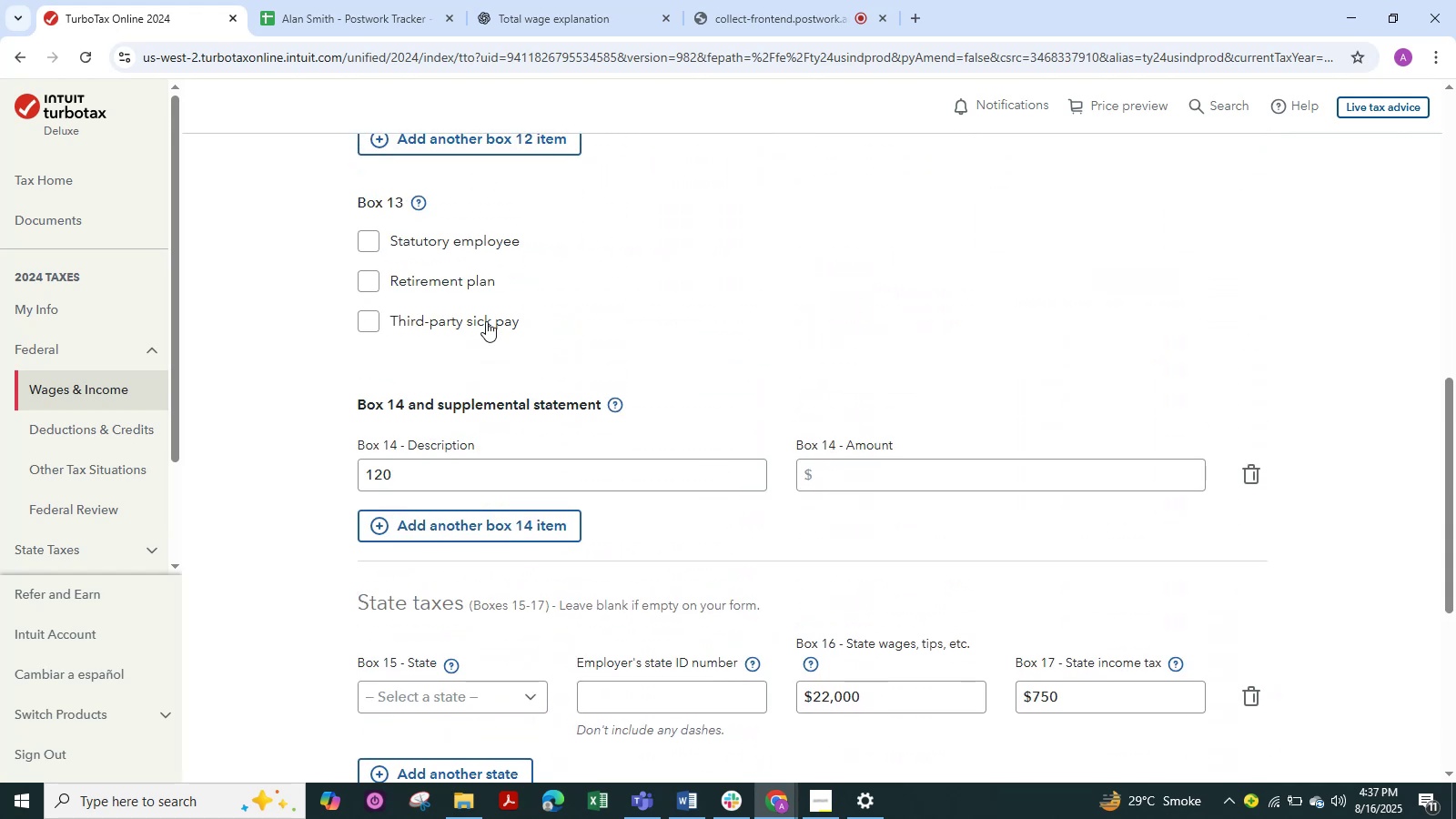 
scroll: coordinate [466, 288], scroll_direction: up, amount: 3.0
 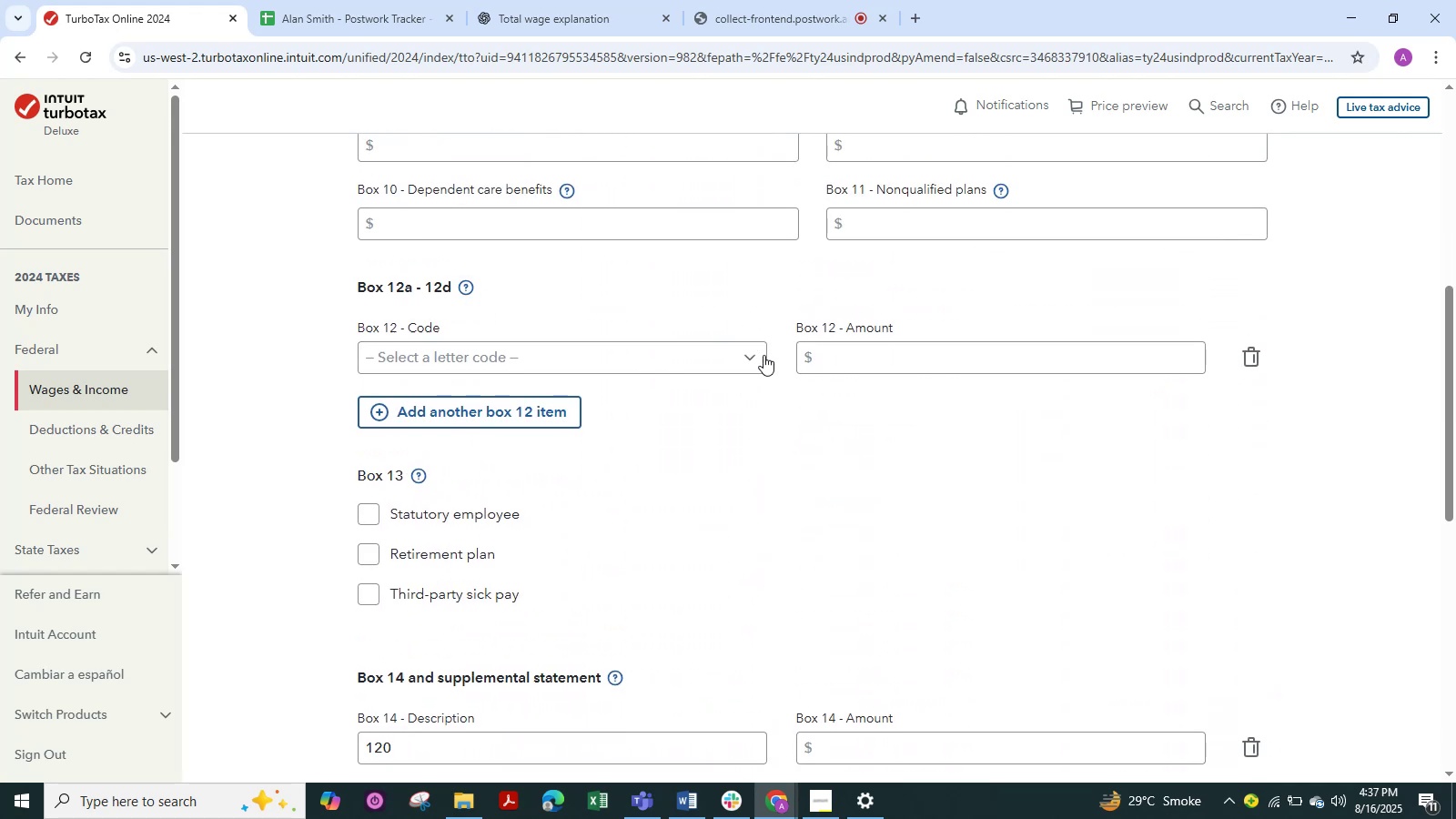 
left_click([761, 359])
 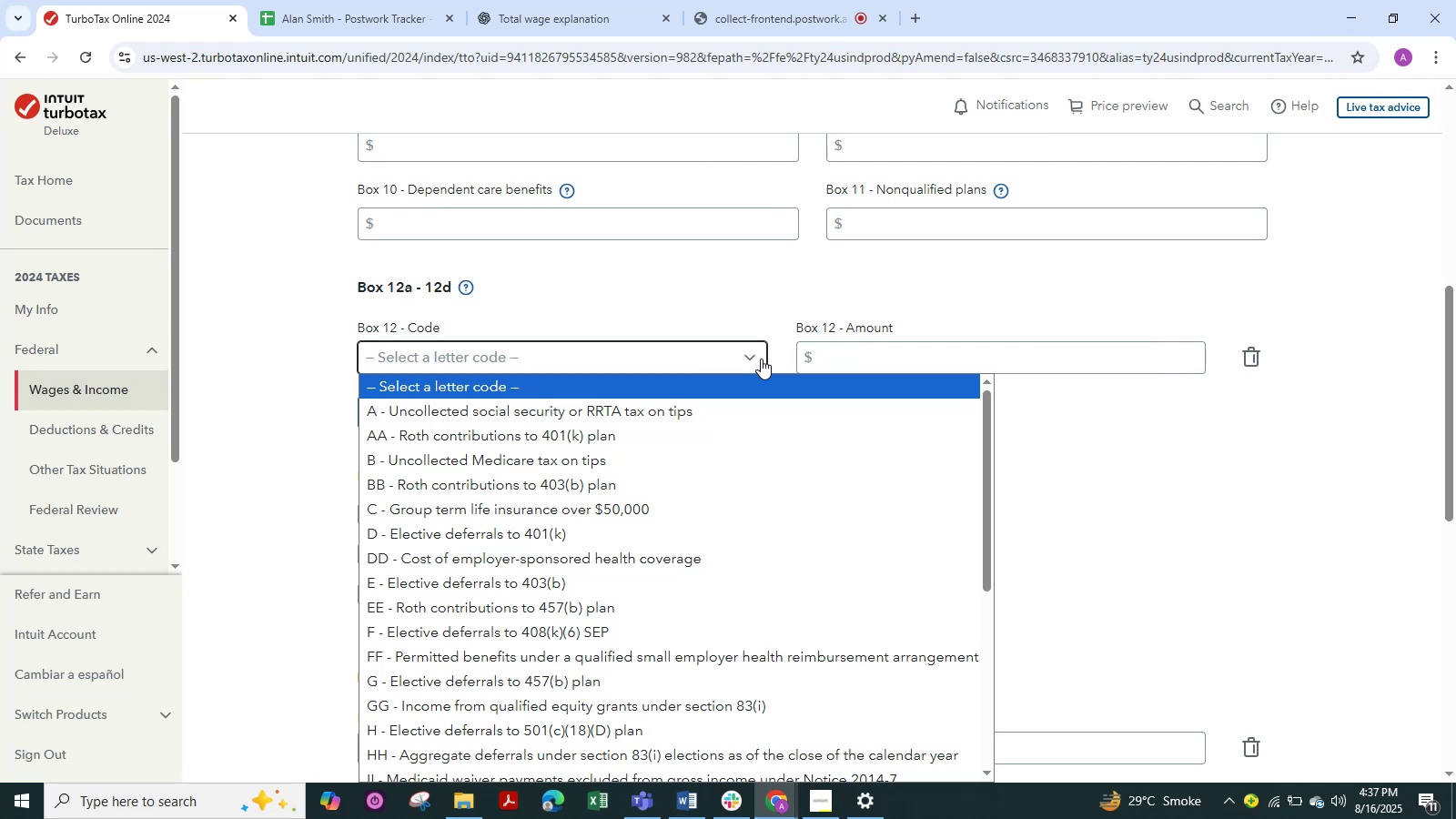 
type(ne)
 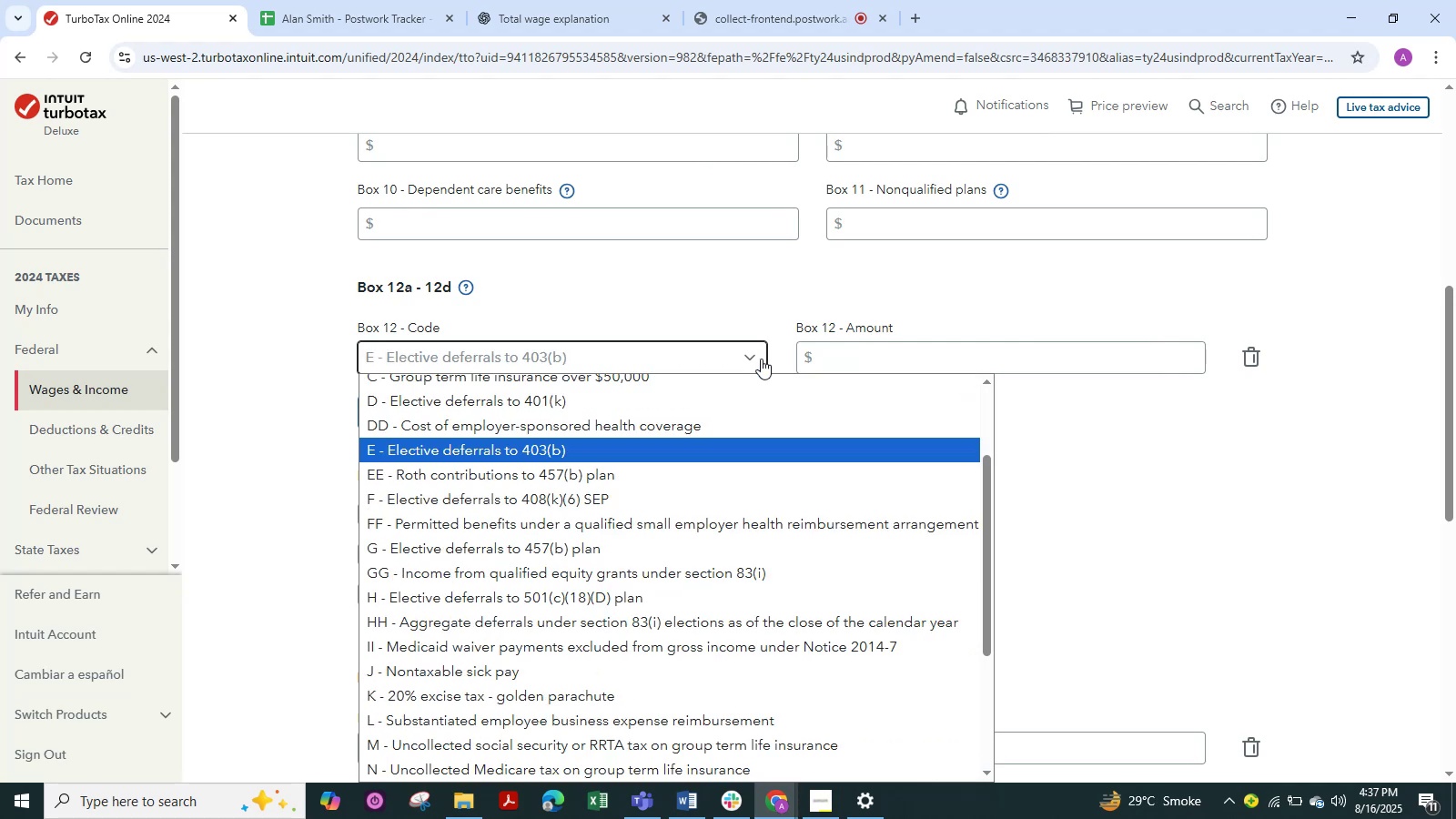 
key(W)
 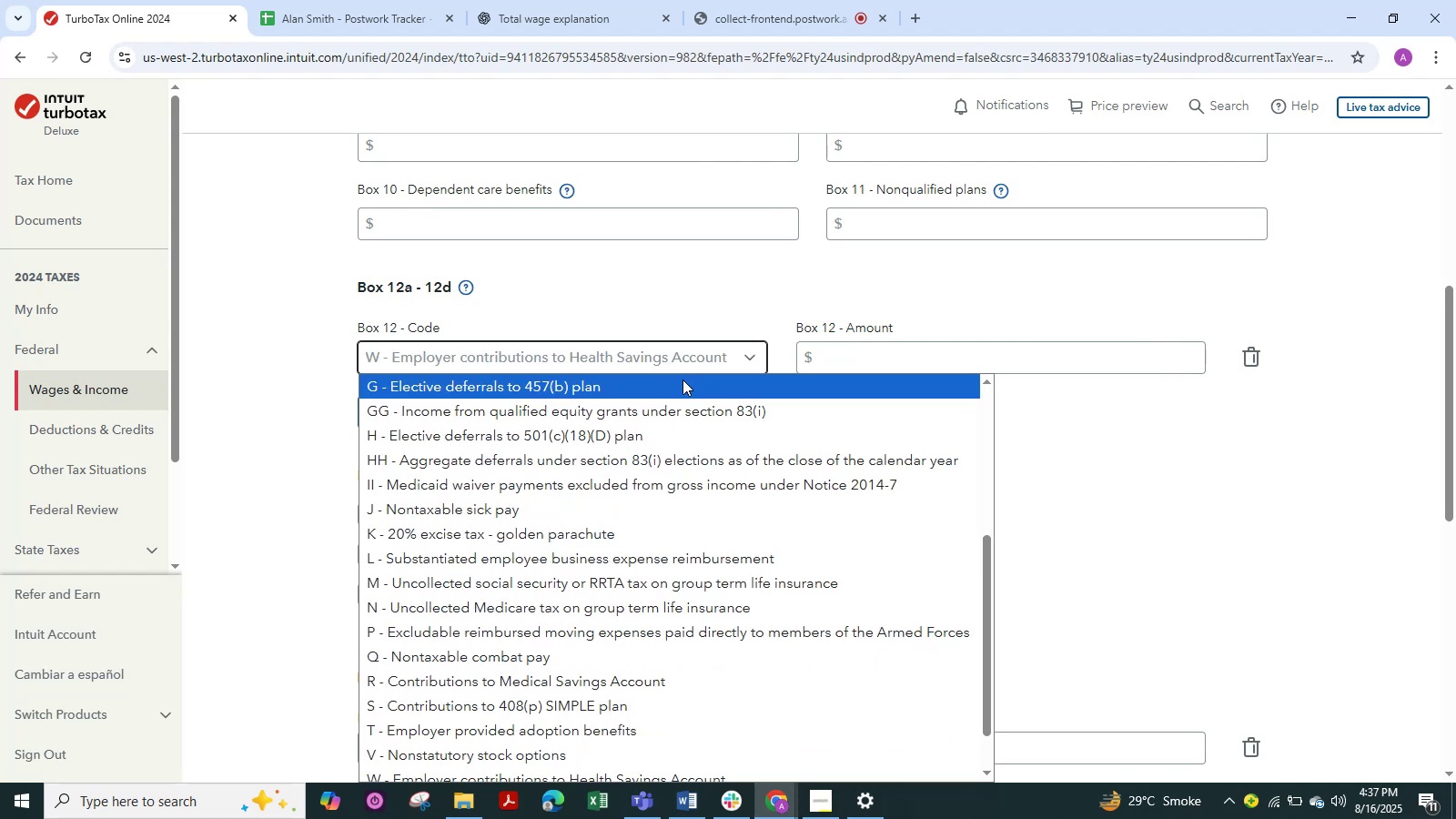 
scroll: coordinate [682, 379], scroll_direction: down, amount: 1.0
 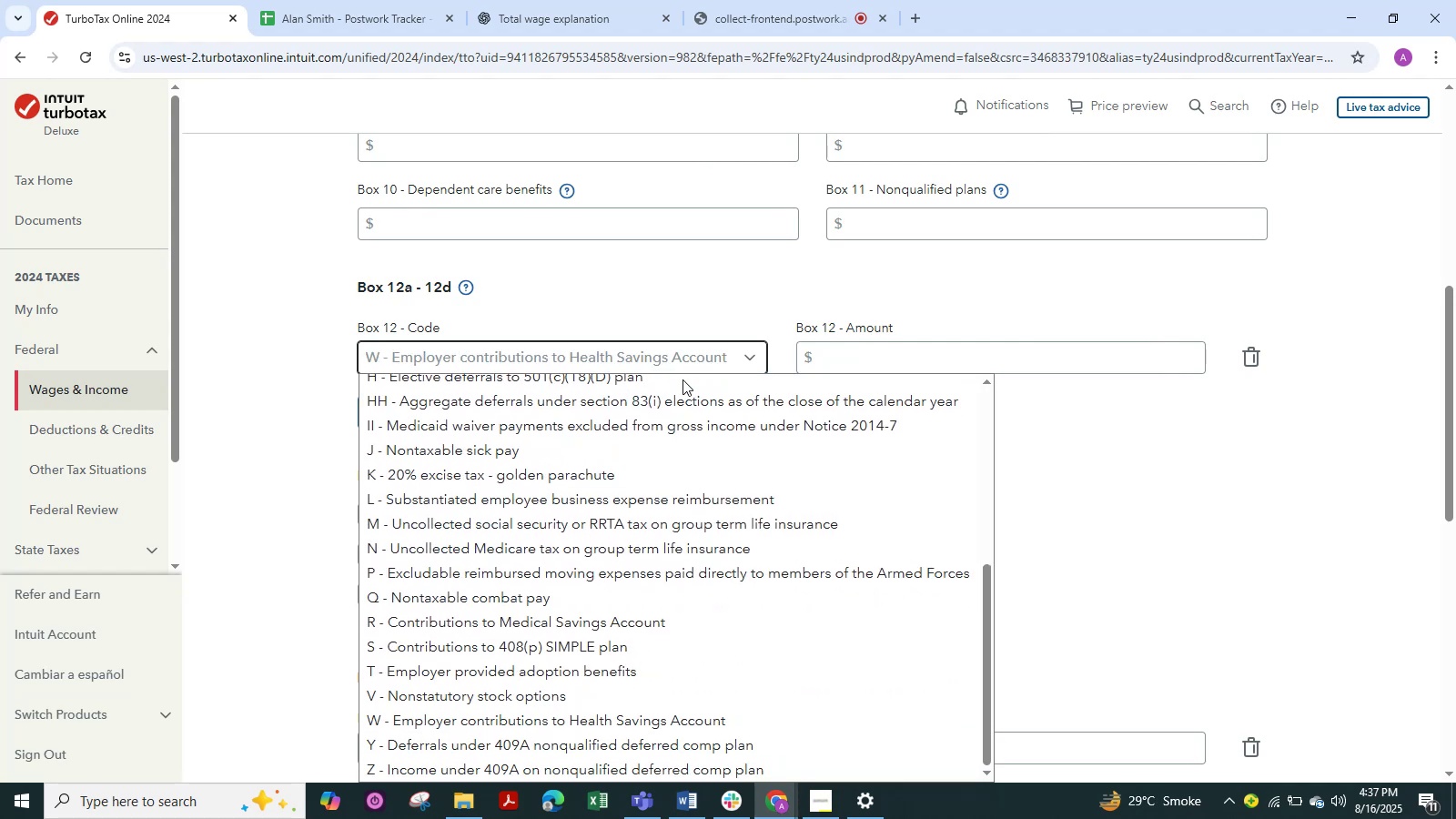 
scroll: coordinate [682, 379], scroll_direction: up, amount: 1.0
 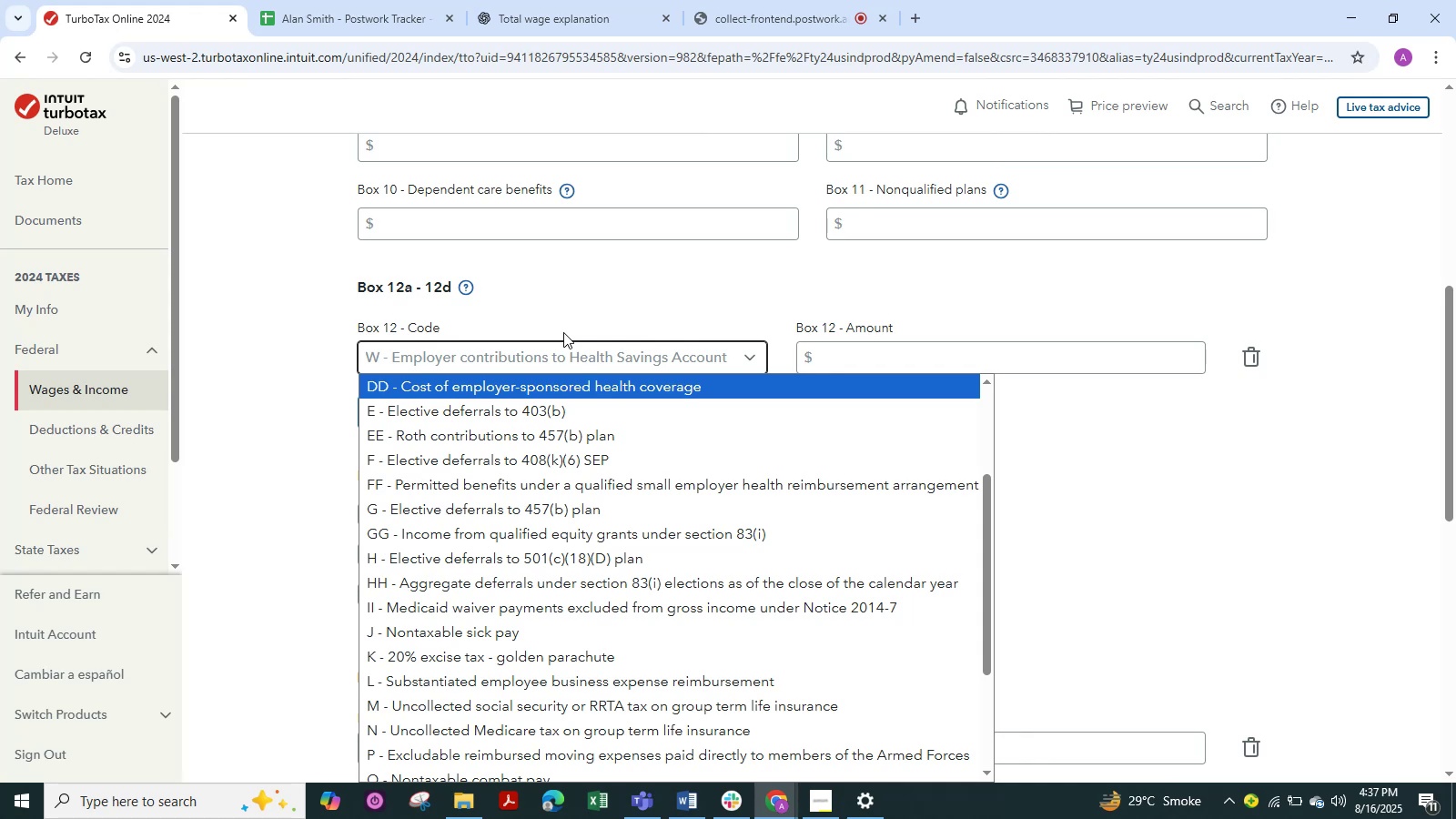 
type(new)
 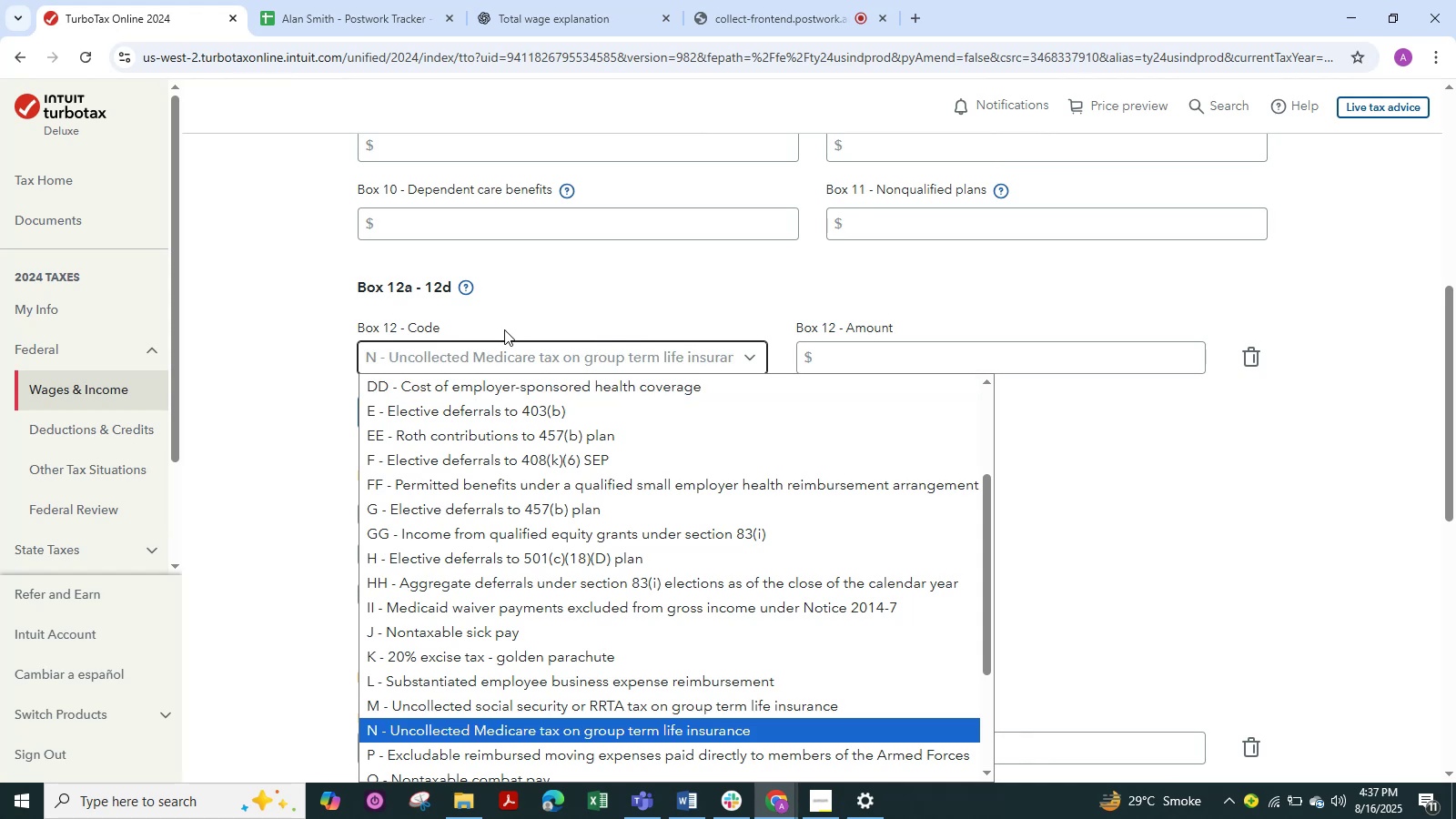 
scroll: coordinate [544, 531], scroll_direction: down, amount: 2.0
 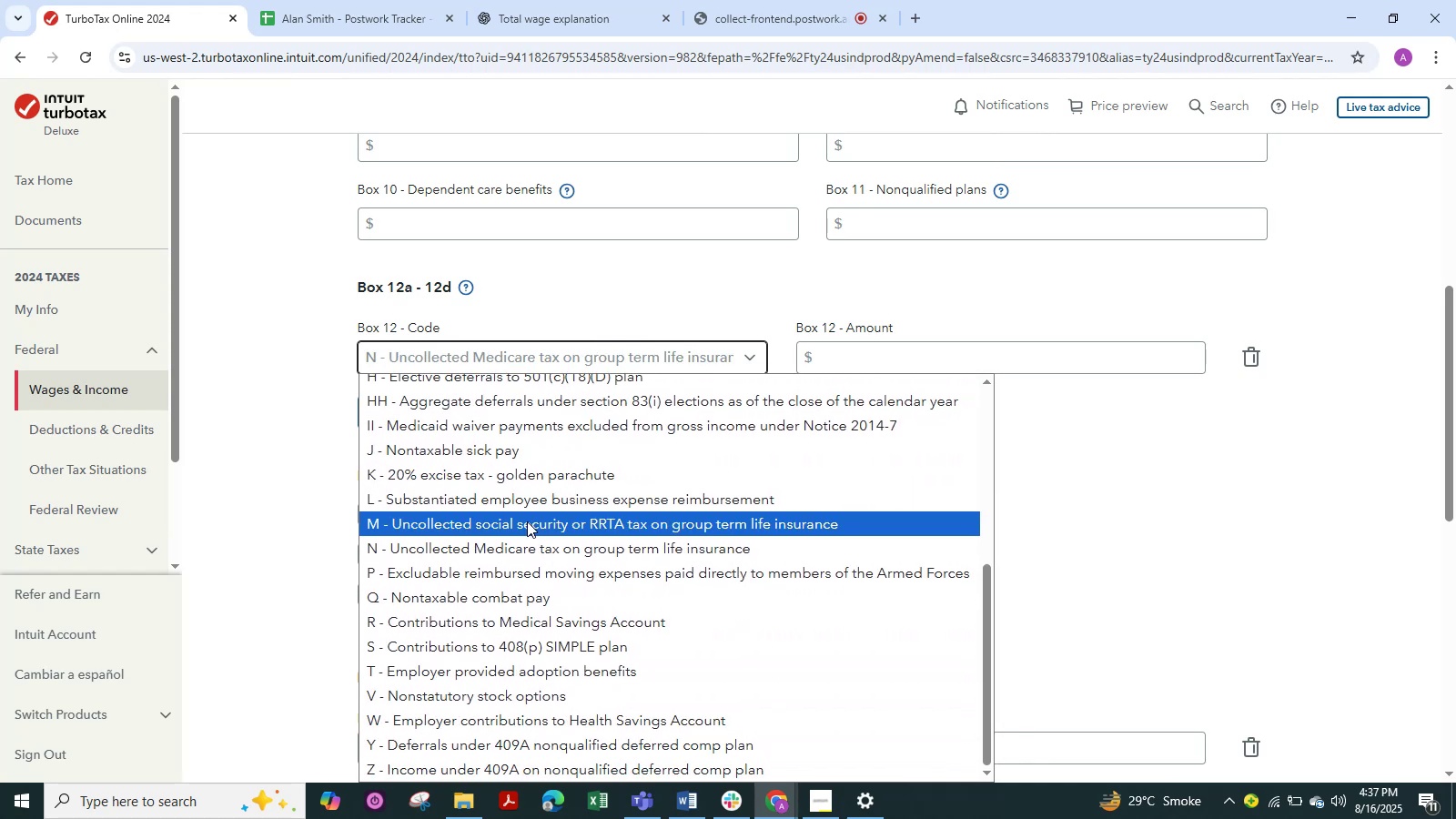 
scroll: coordinate [370, 436], scroll_direction: up, amount: 17.0
 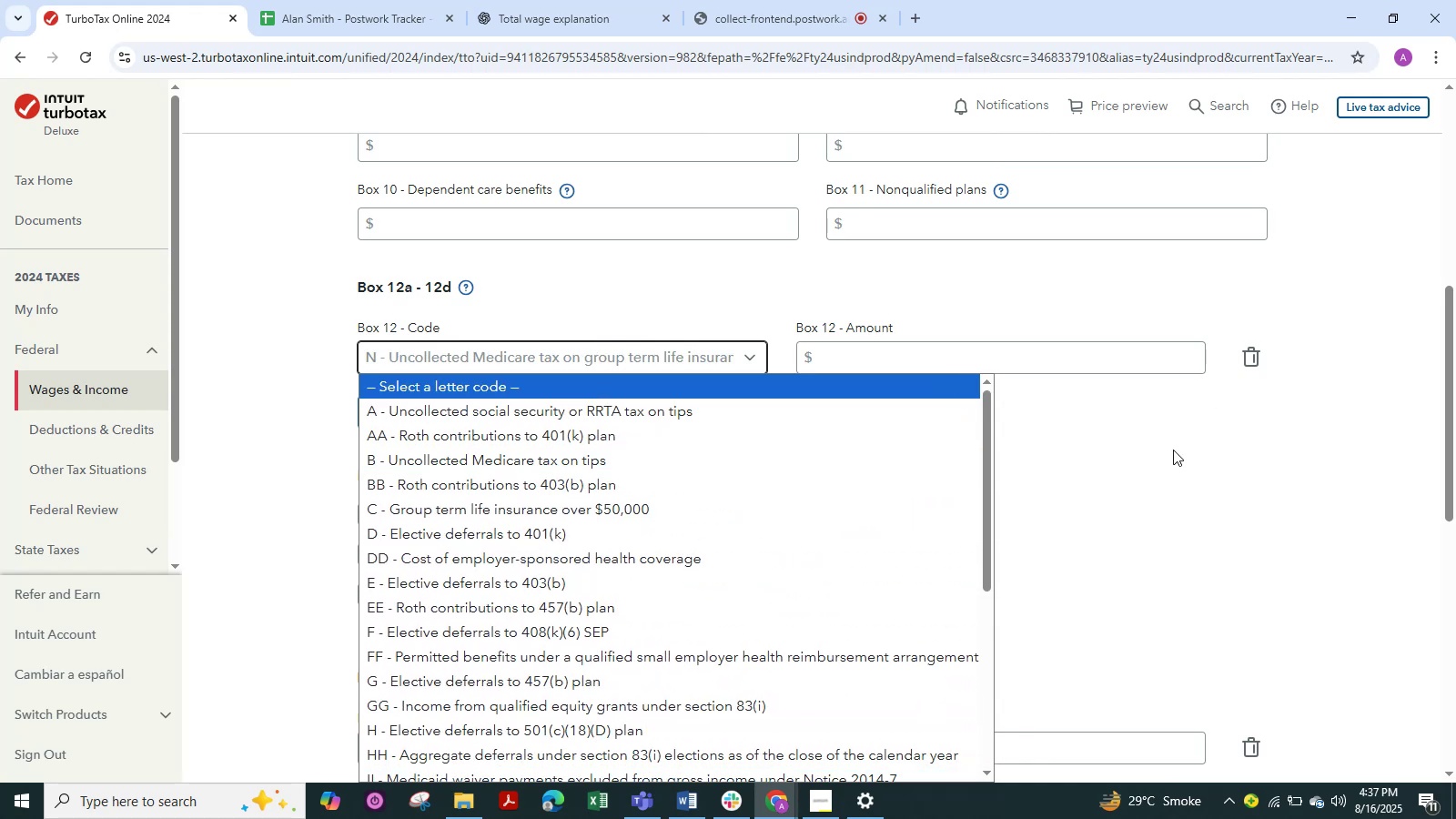 
left_click([1173, 453])
 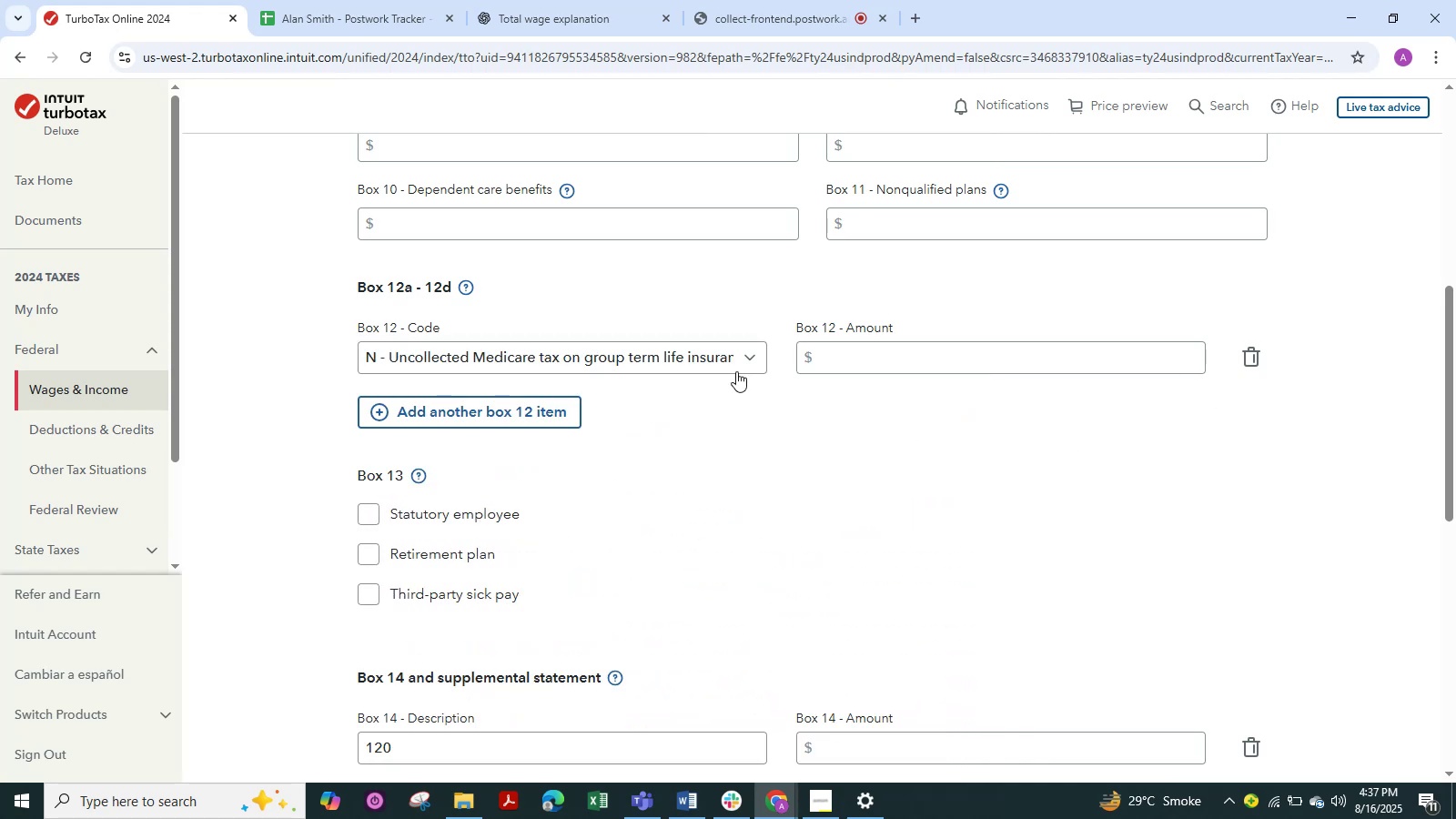 
left_click([745, 349])
 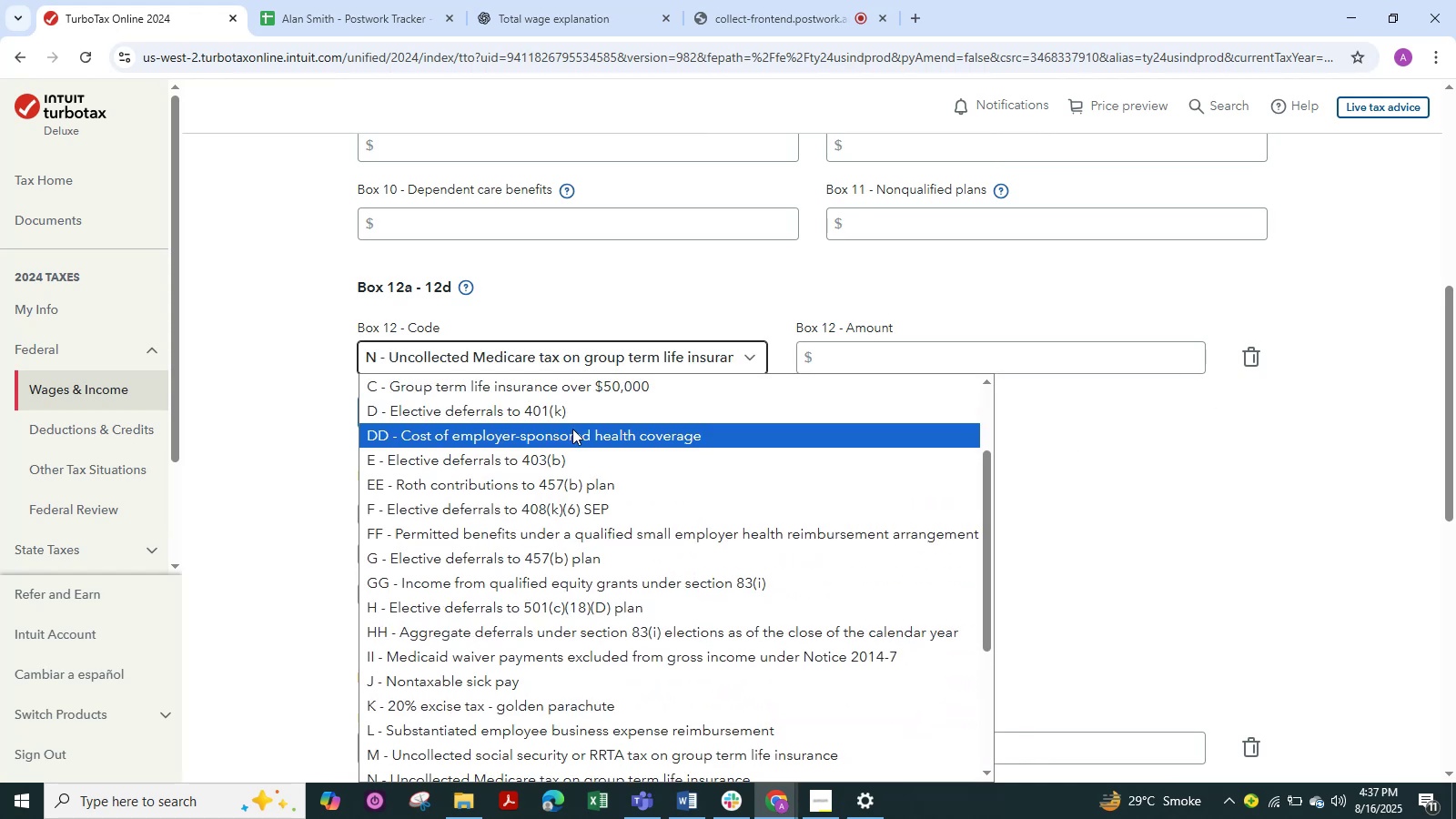 
scroll: coordinate [566, 439], scroll_direction: up, amount: 8.0
 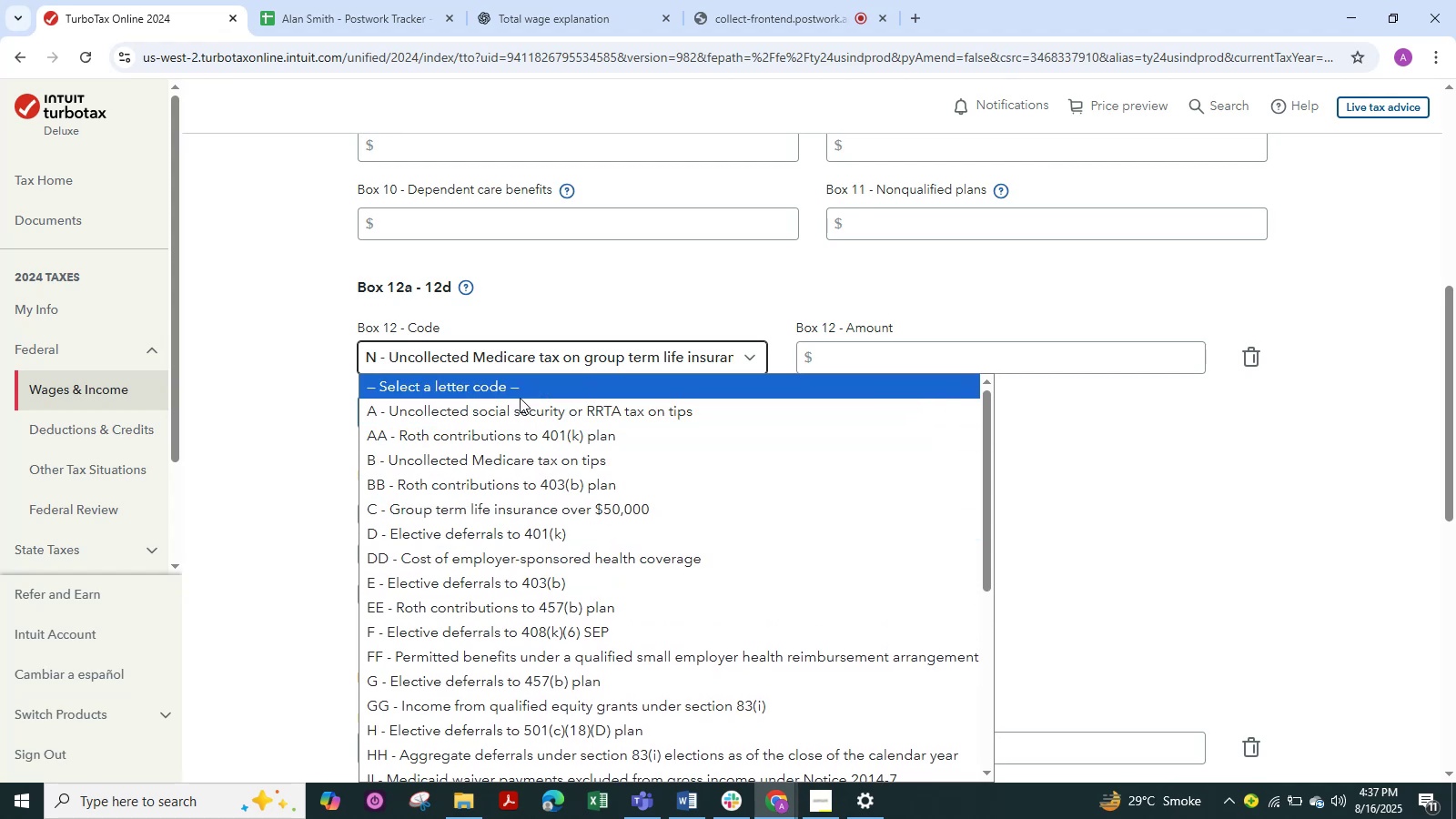 
left_click([520, 398])
 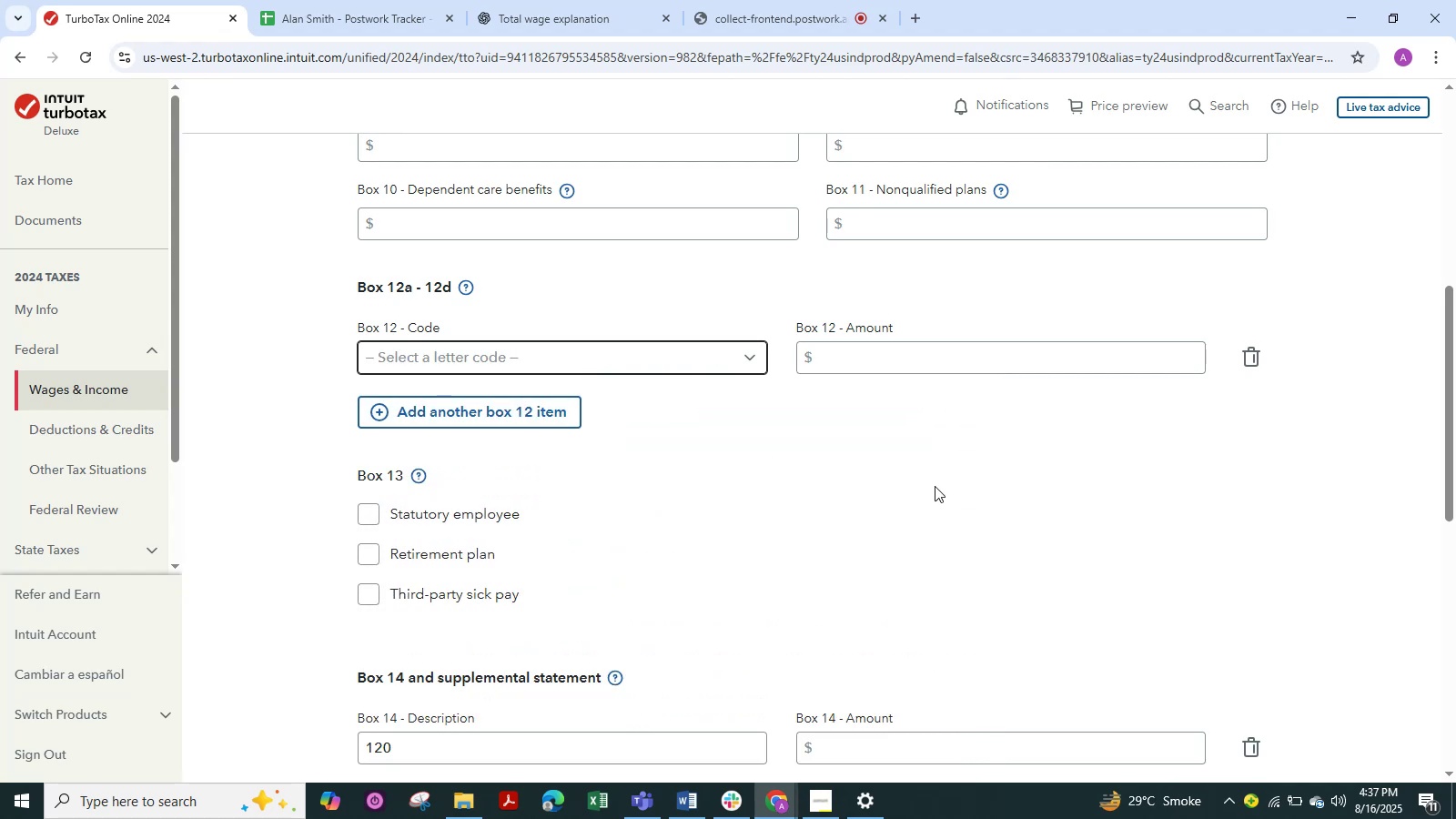 
scroll: coordinate [937, 488], scroll_direction: down, amount: 7.0
 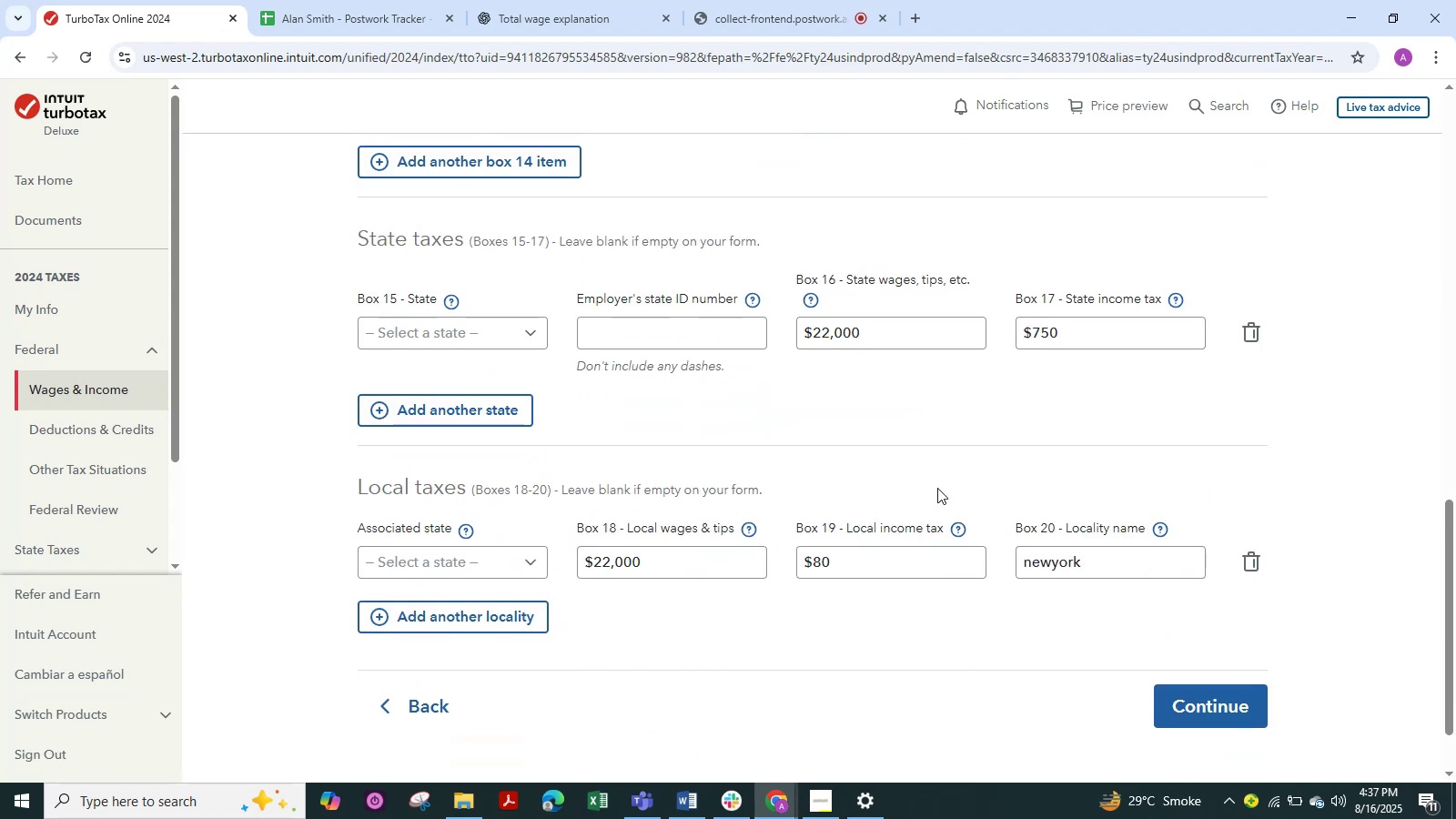 
scroll: coordinate [938, 489], scroll_direction: up, amount: 13.0
 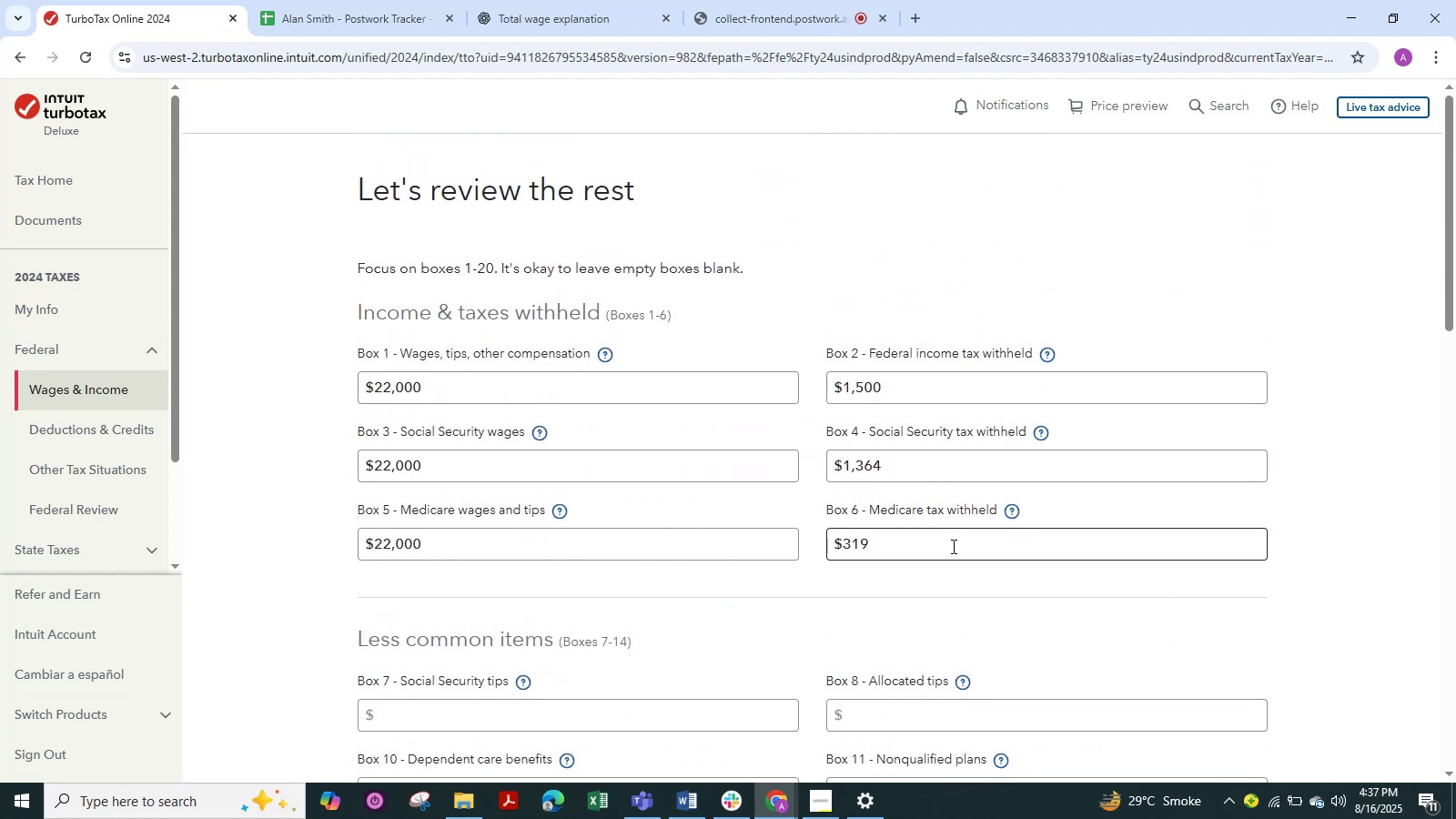 
scroll: coordinate [1255, 681], scroll_direction: down, amount: 14.0
 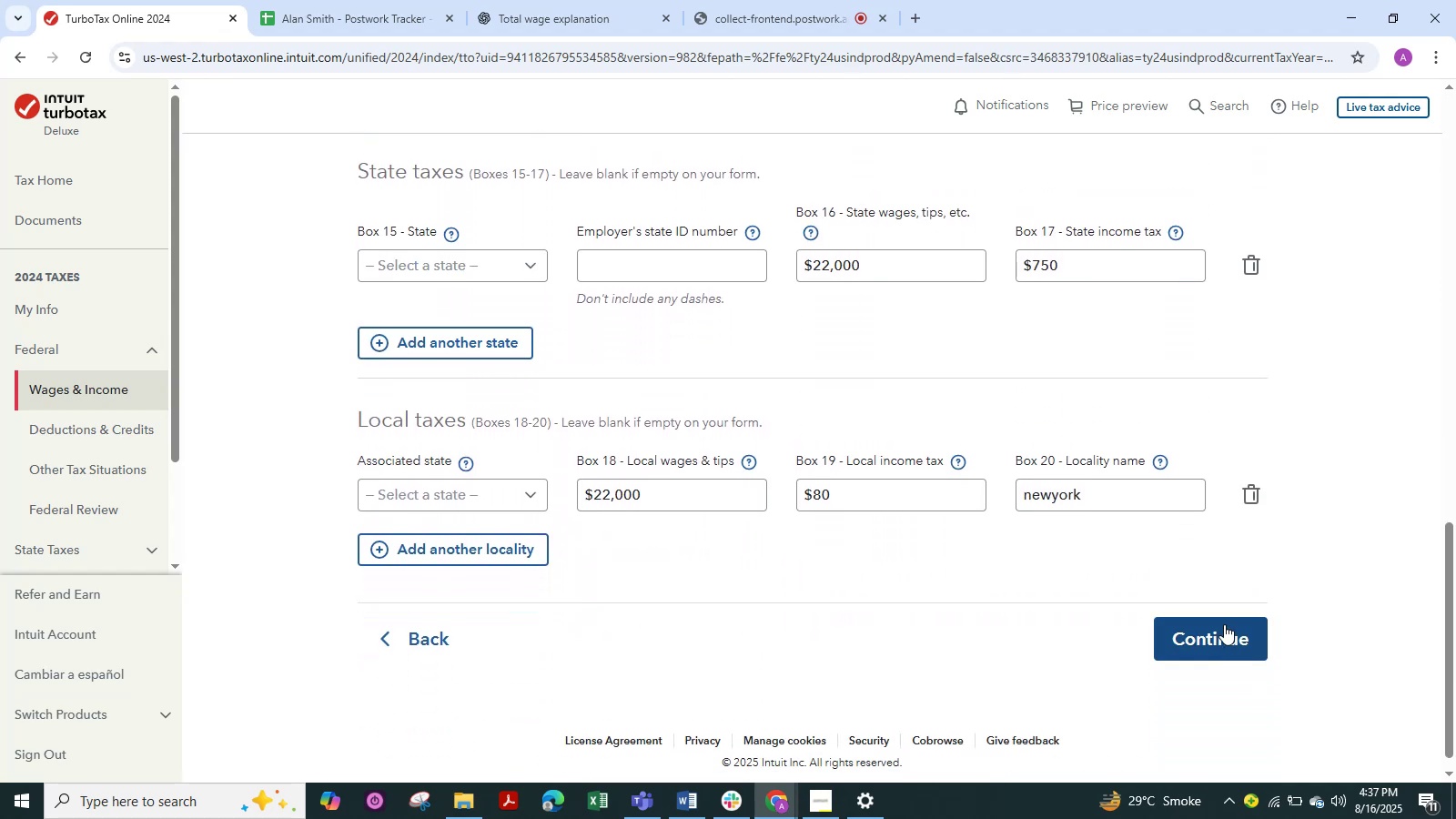 
left_click([1224, 624])
 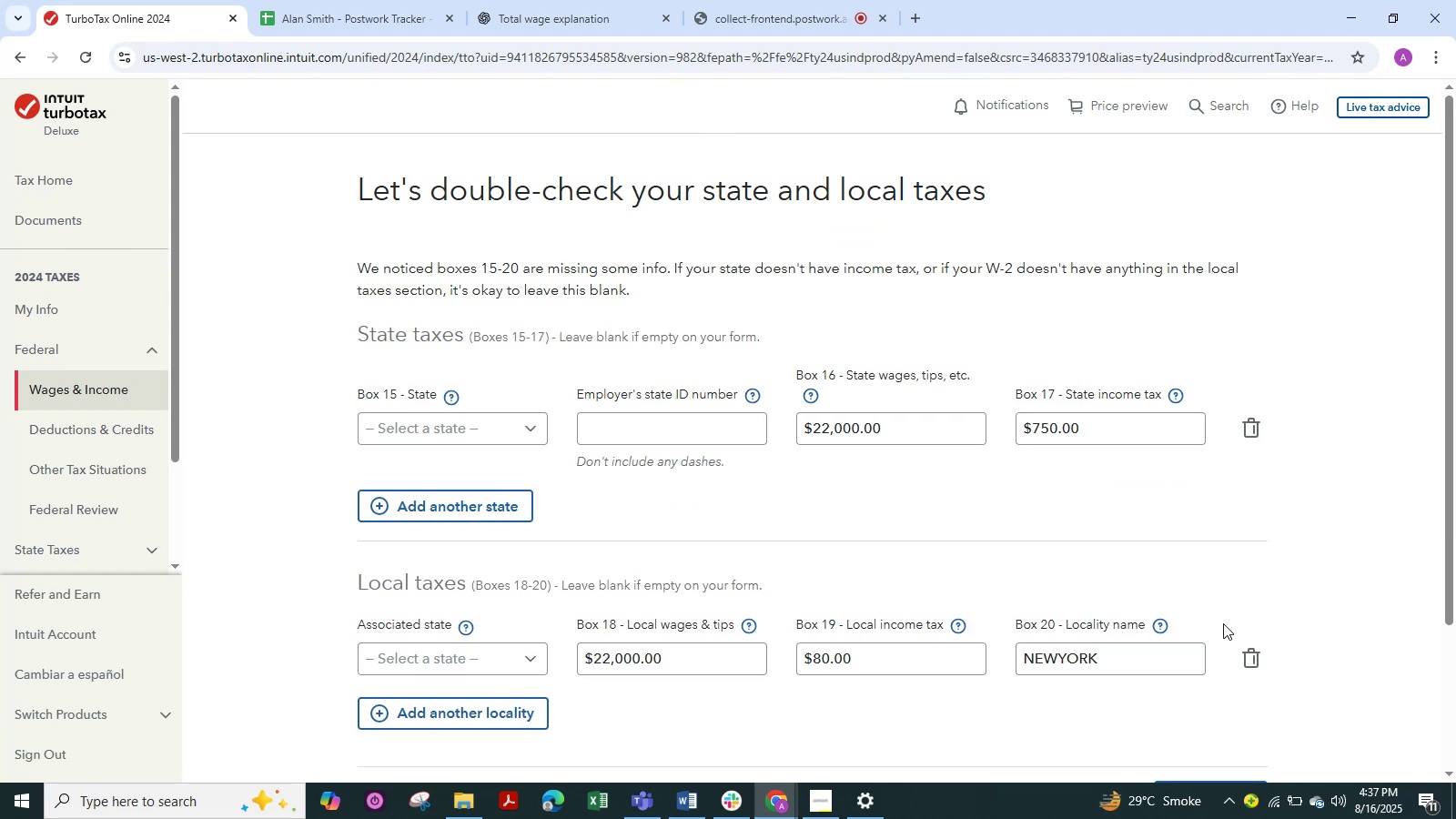 
wait(6.56)
 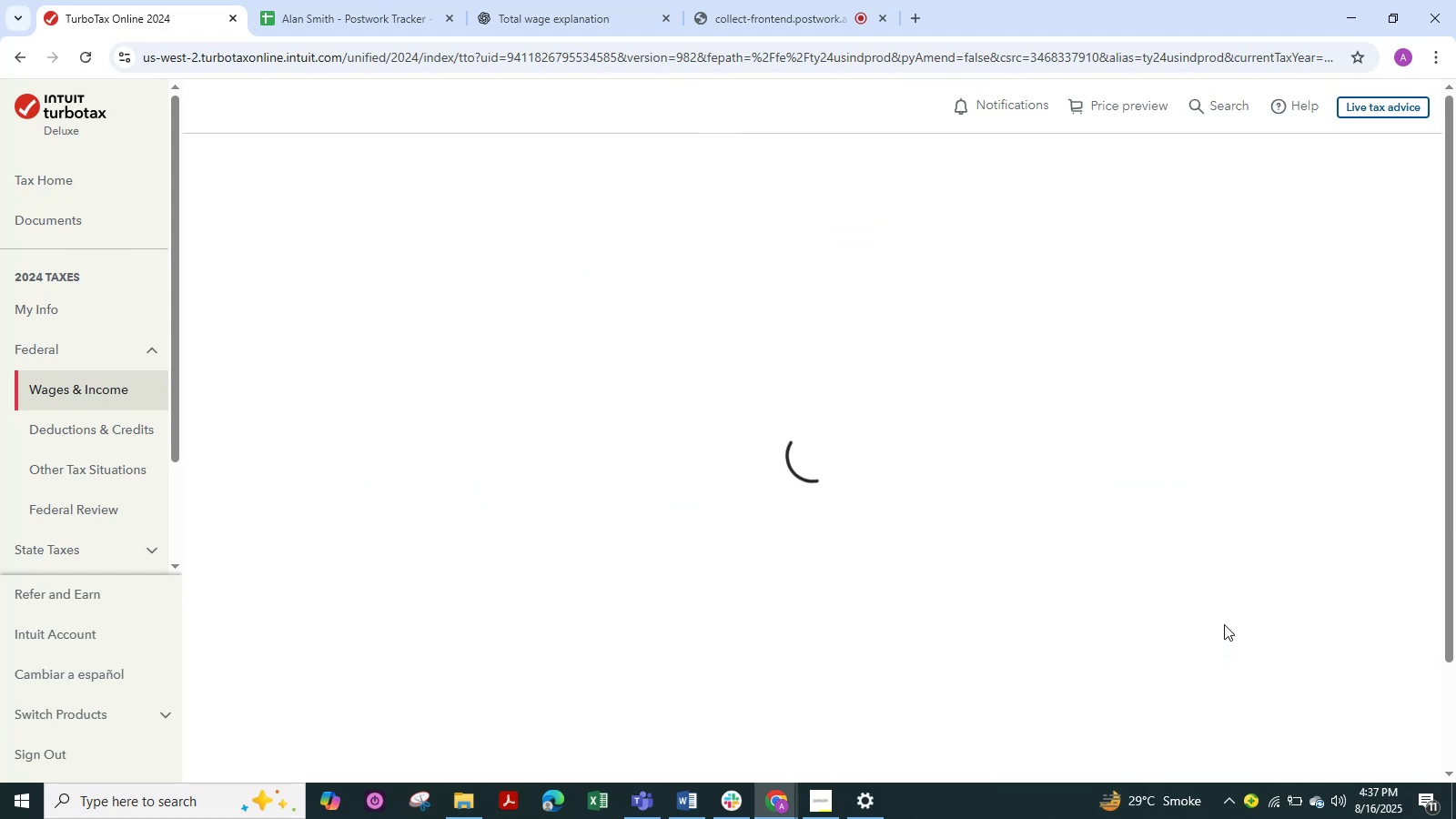 
scroll: coordinate [744, 646], scroll_direction: down, amount: 3.0
 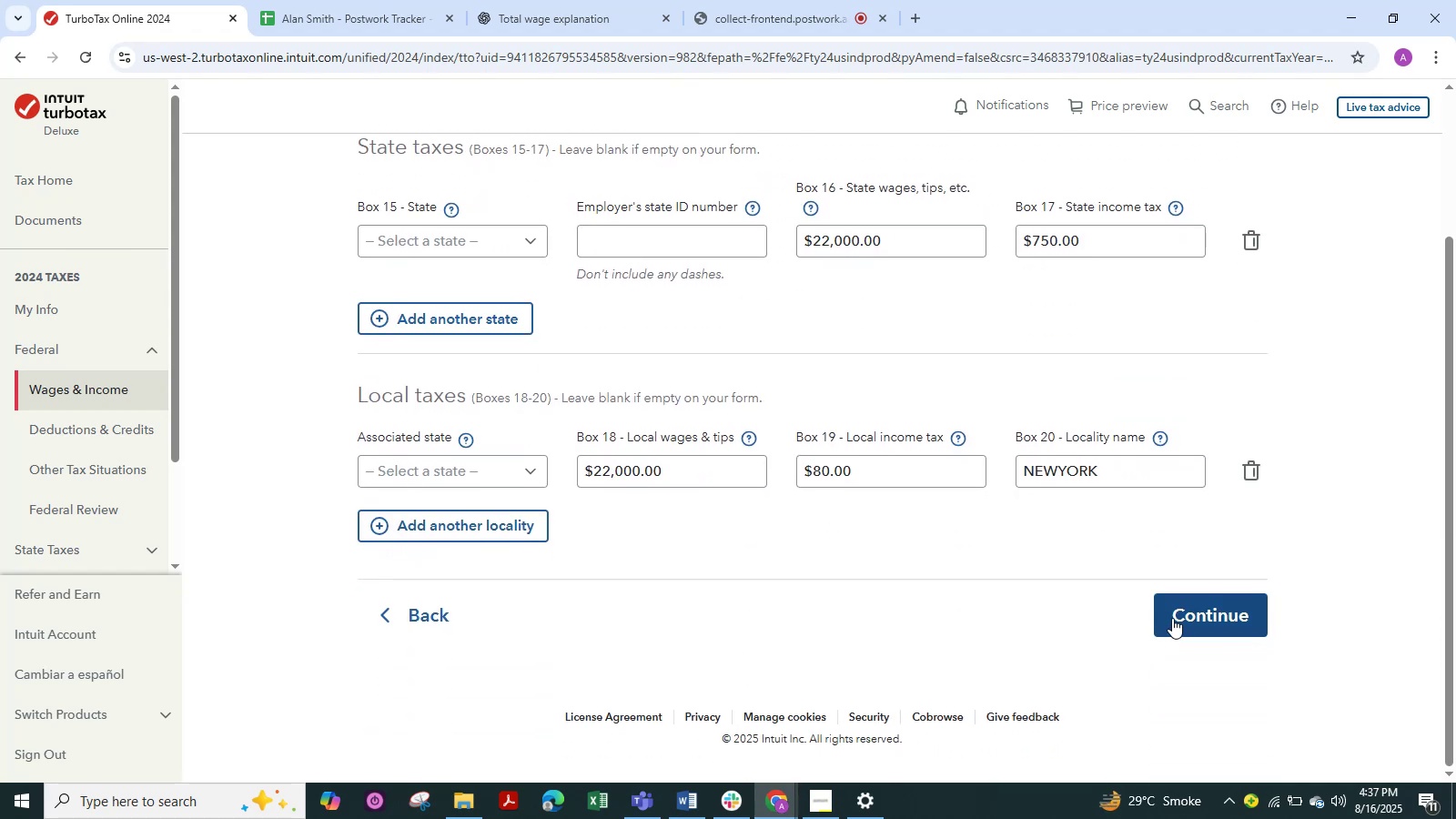 
left_click([1191, 597])
 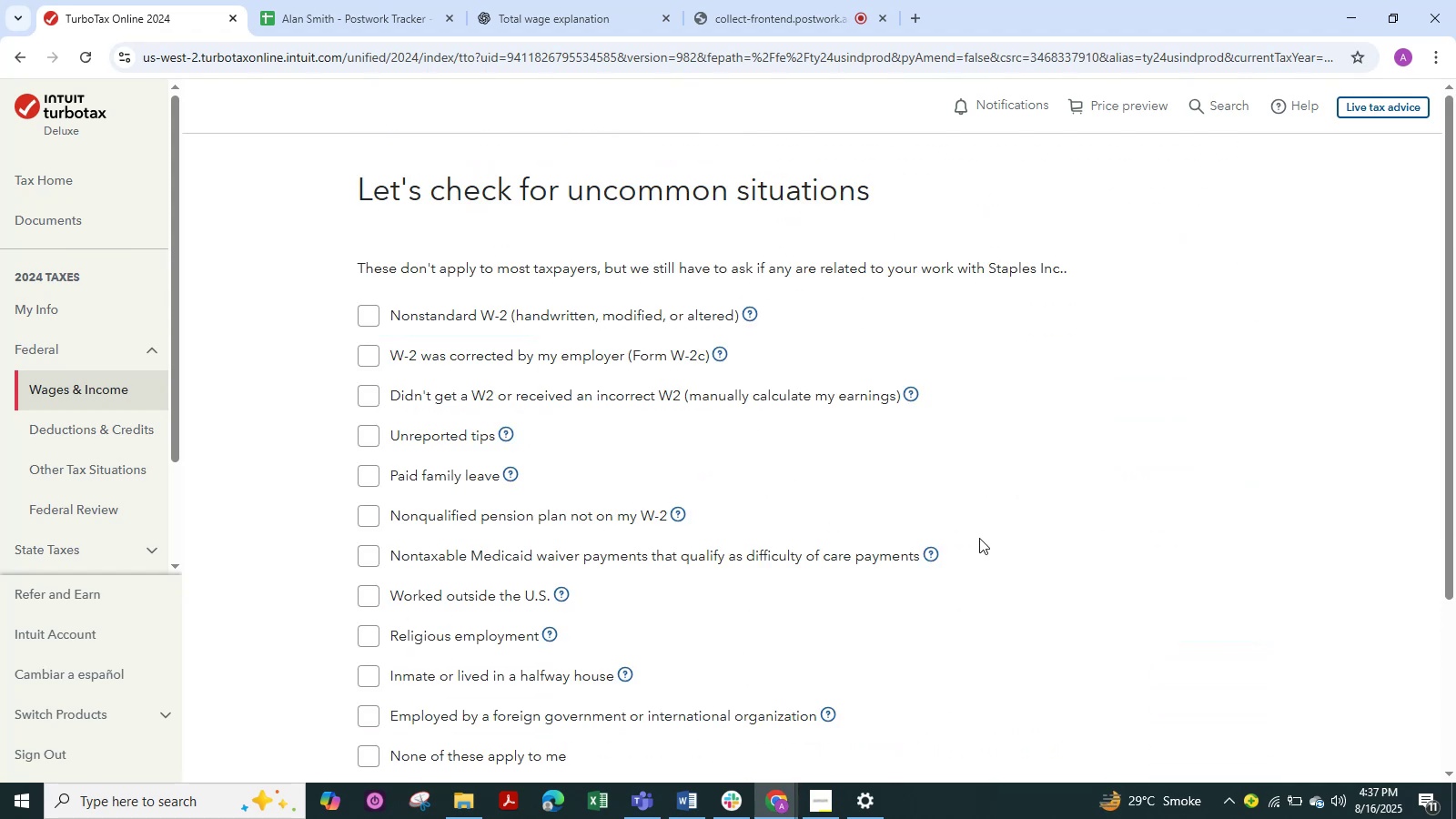 
scroll: coordinate [664, 543], scroll_direction: down, amount: 5.0
 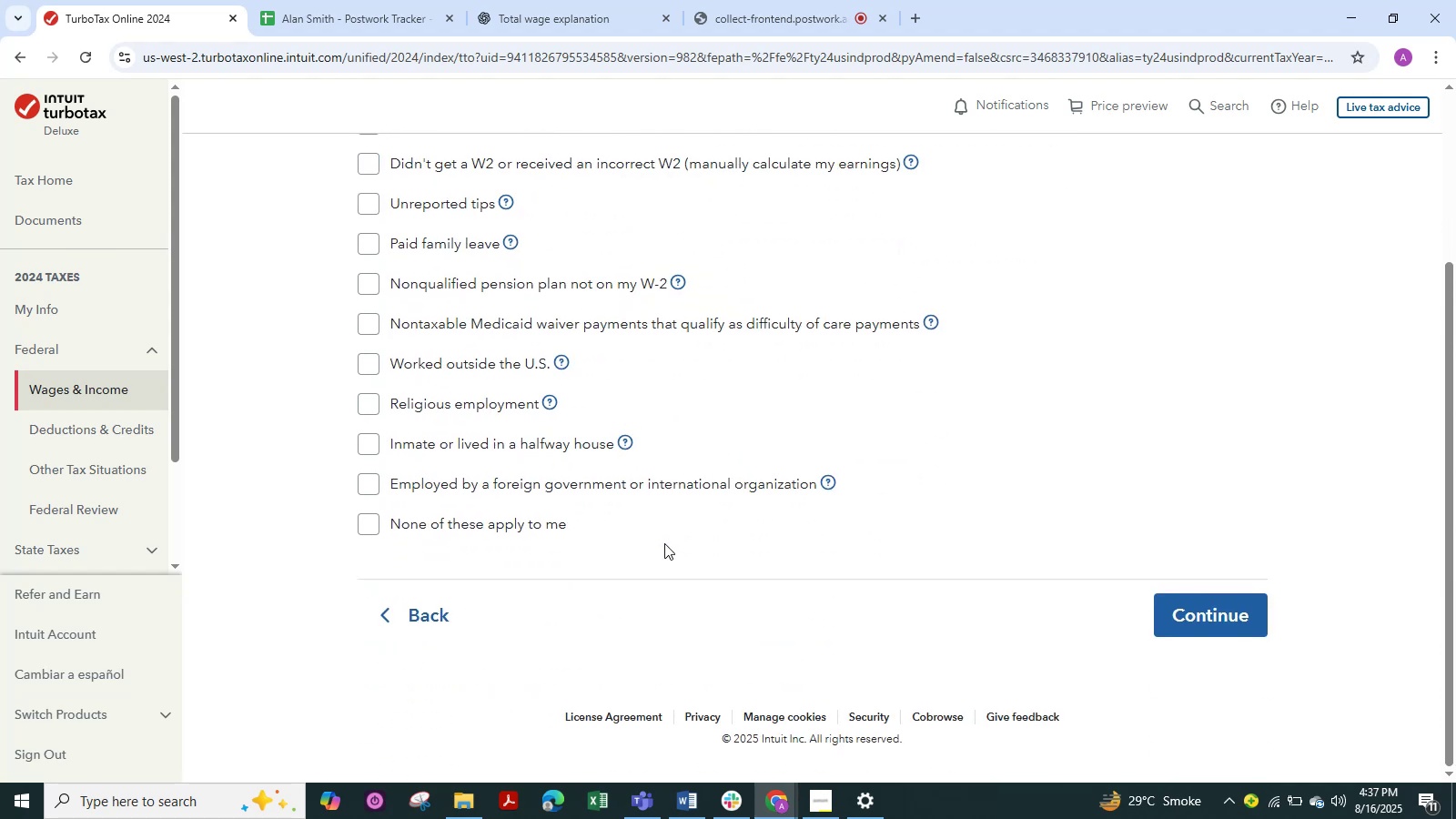 
wait(14.03)
 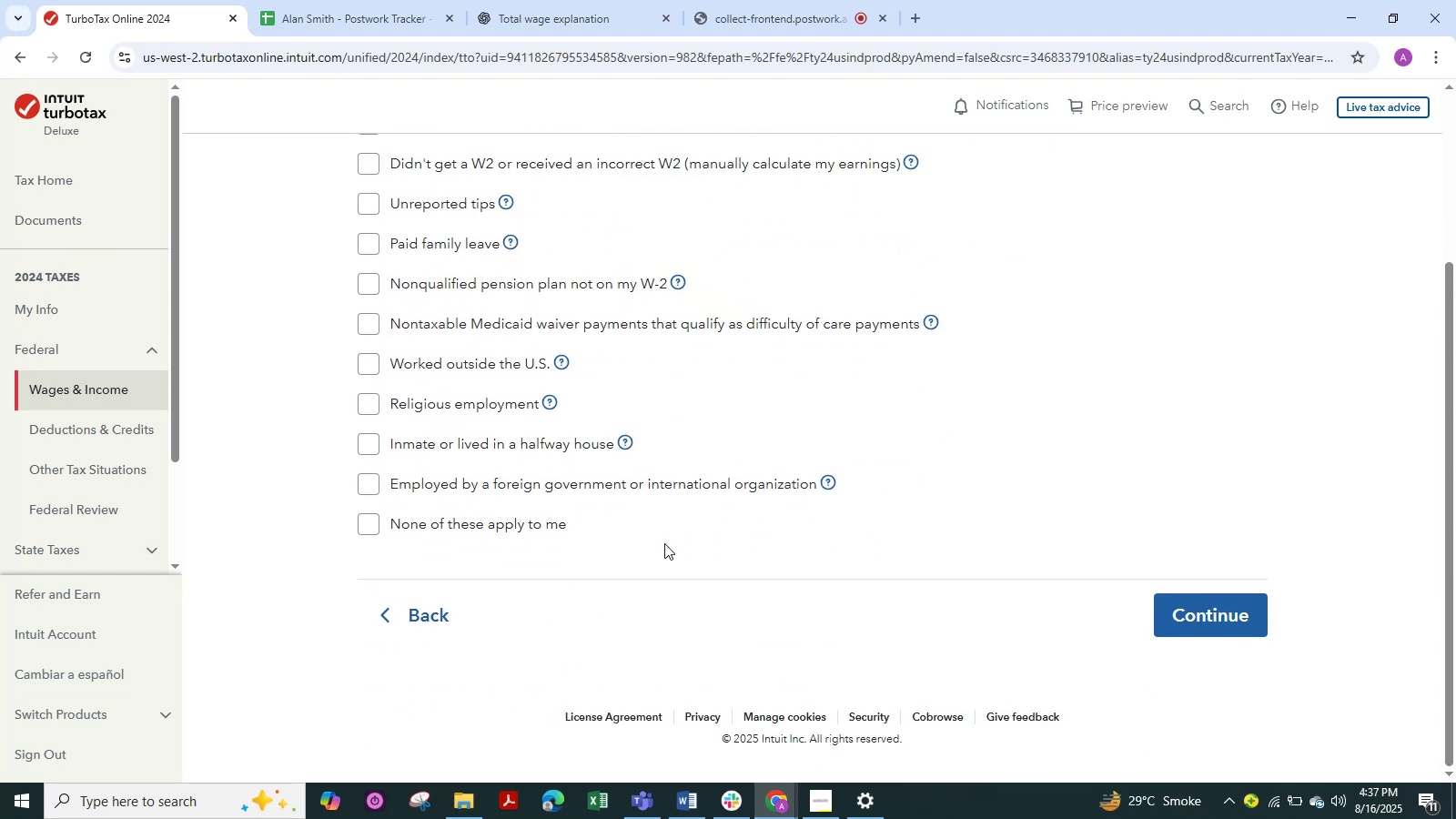 
left_click([400, 522])
 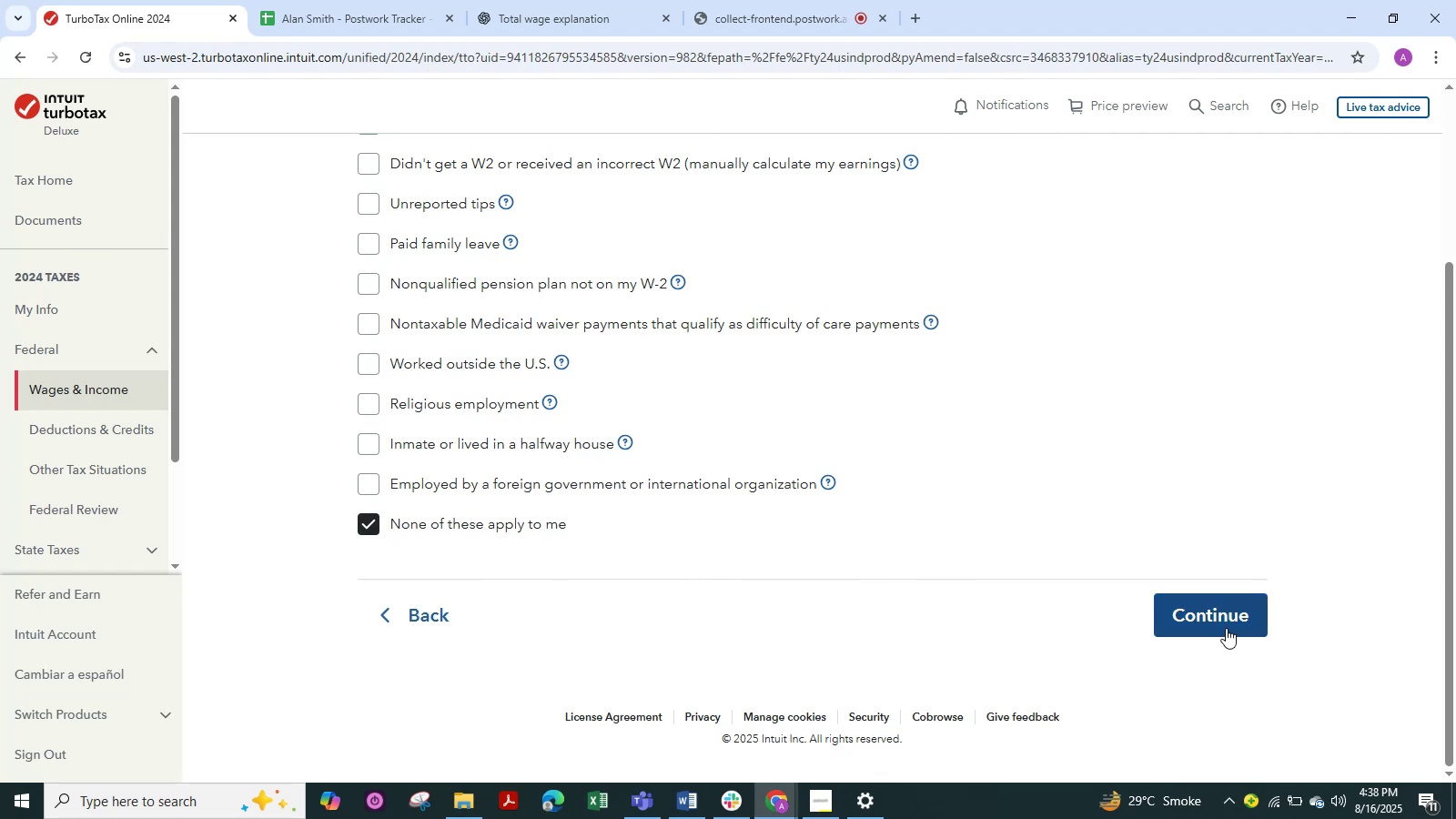 
left_click([1227, 621])
 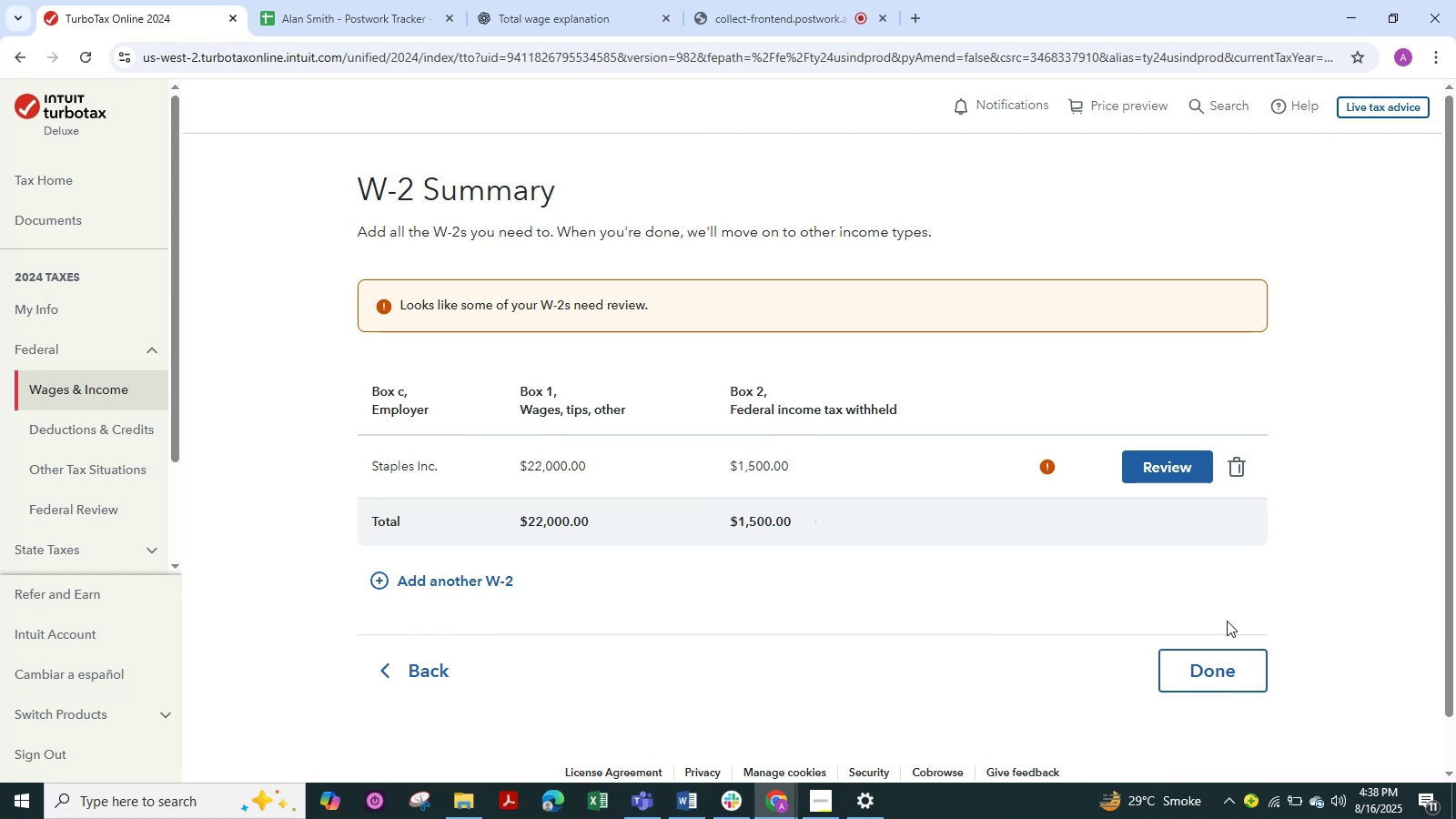 
wait(9.57)
 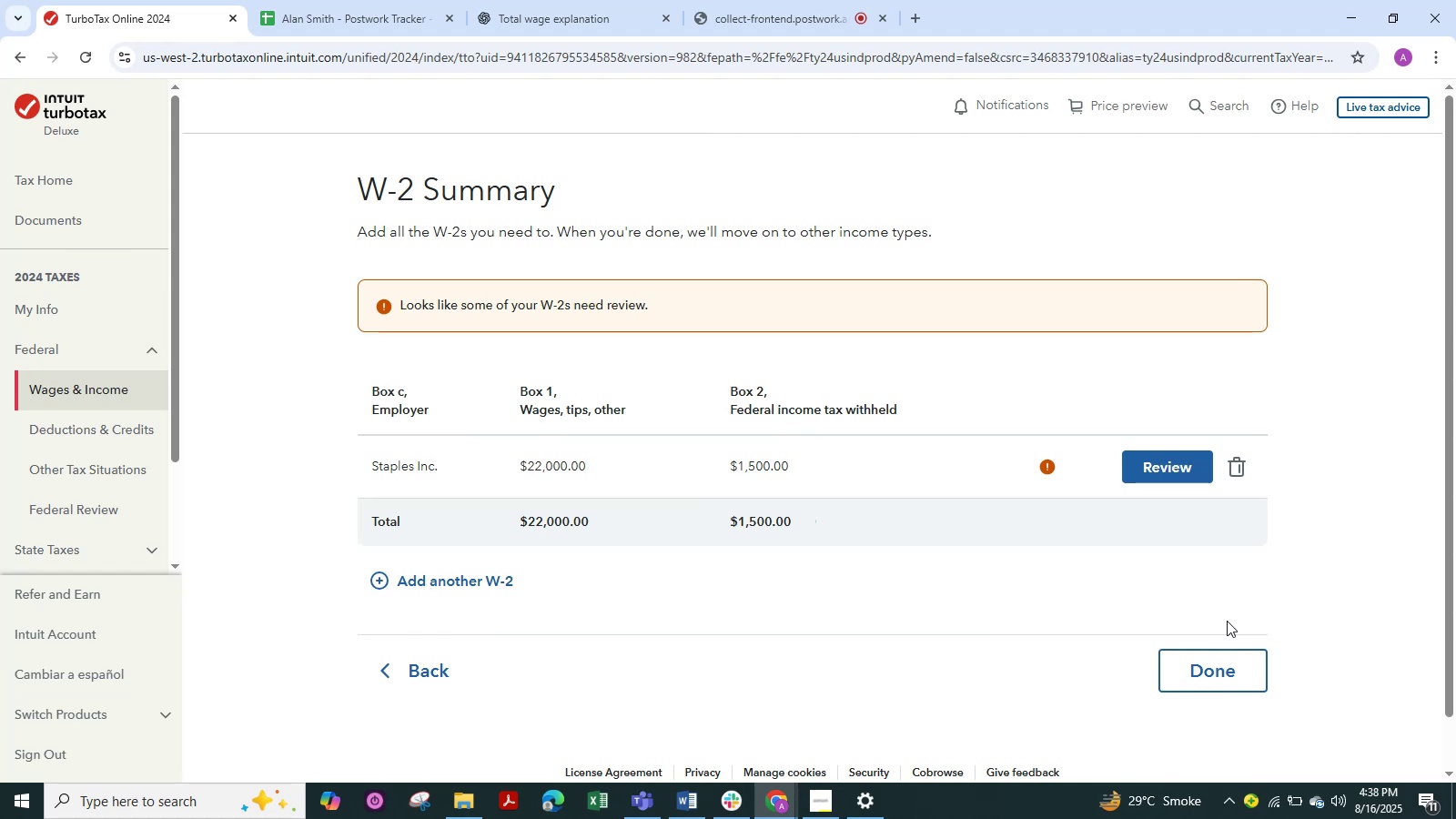 
left_click([1183, 462])
 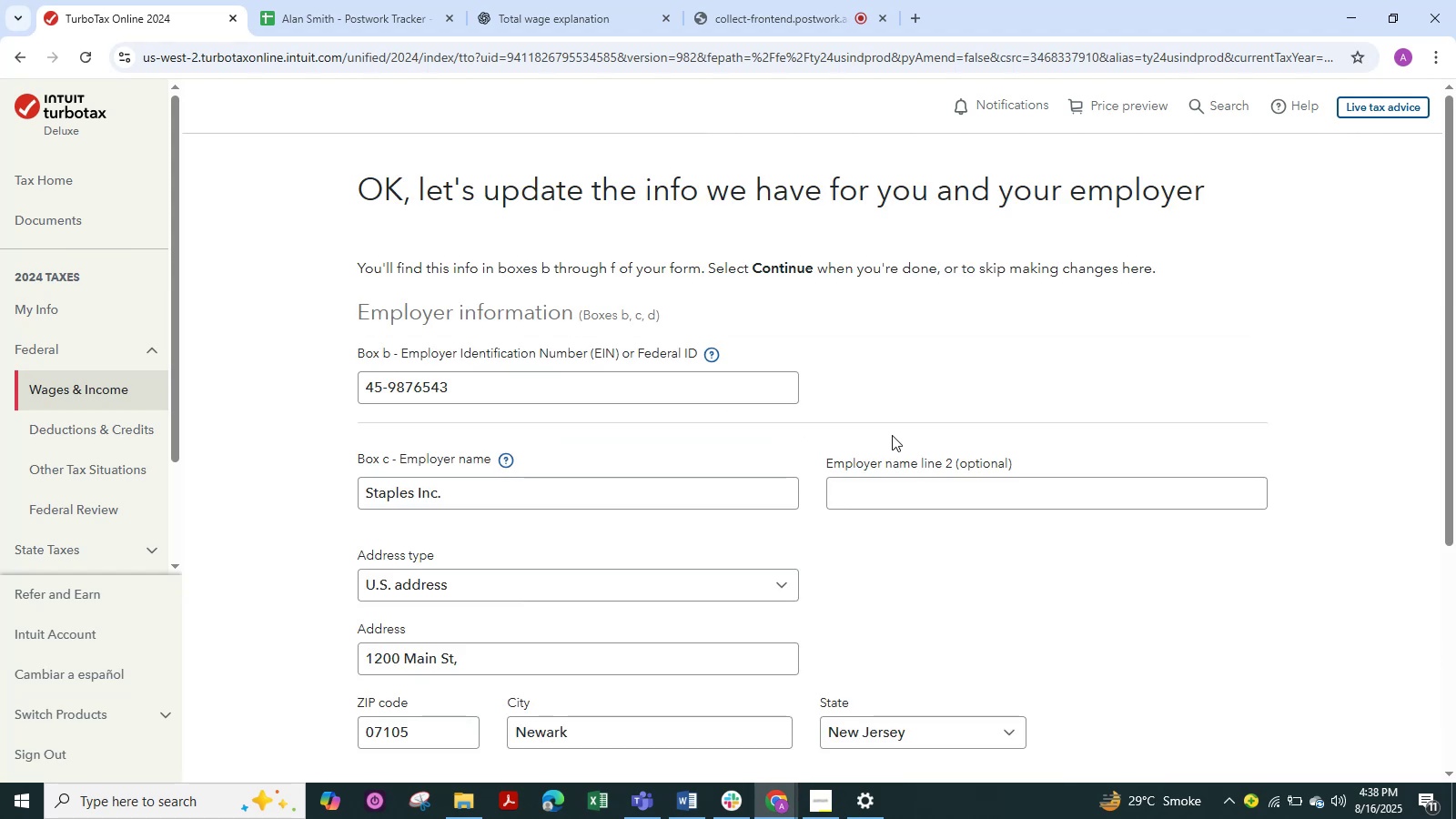 
scroll: coordinate [855, 528], scroll_direction: down, amount: 10.0
 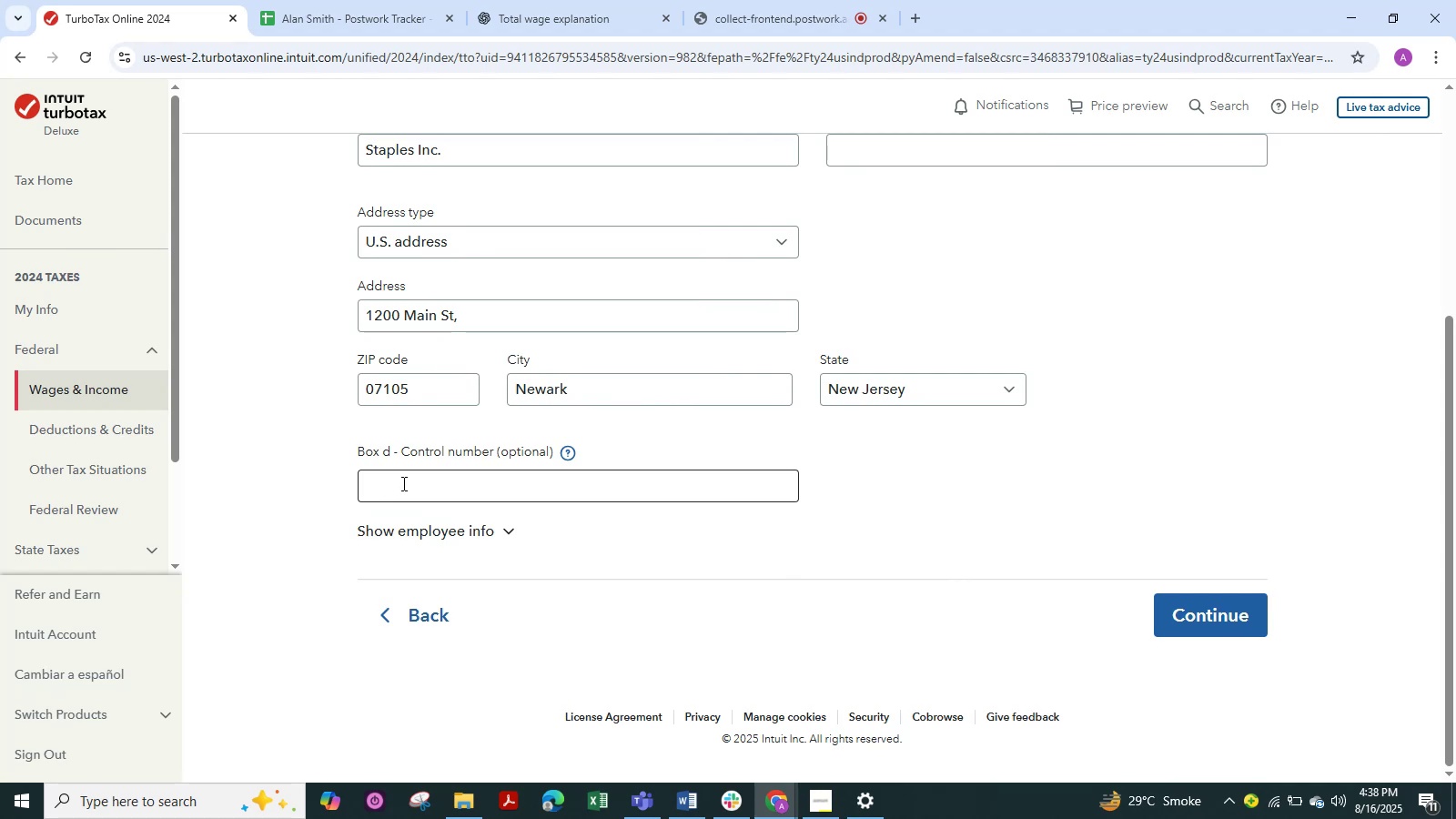 
left_click([402, 483])
 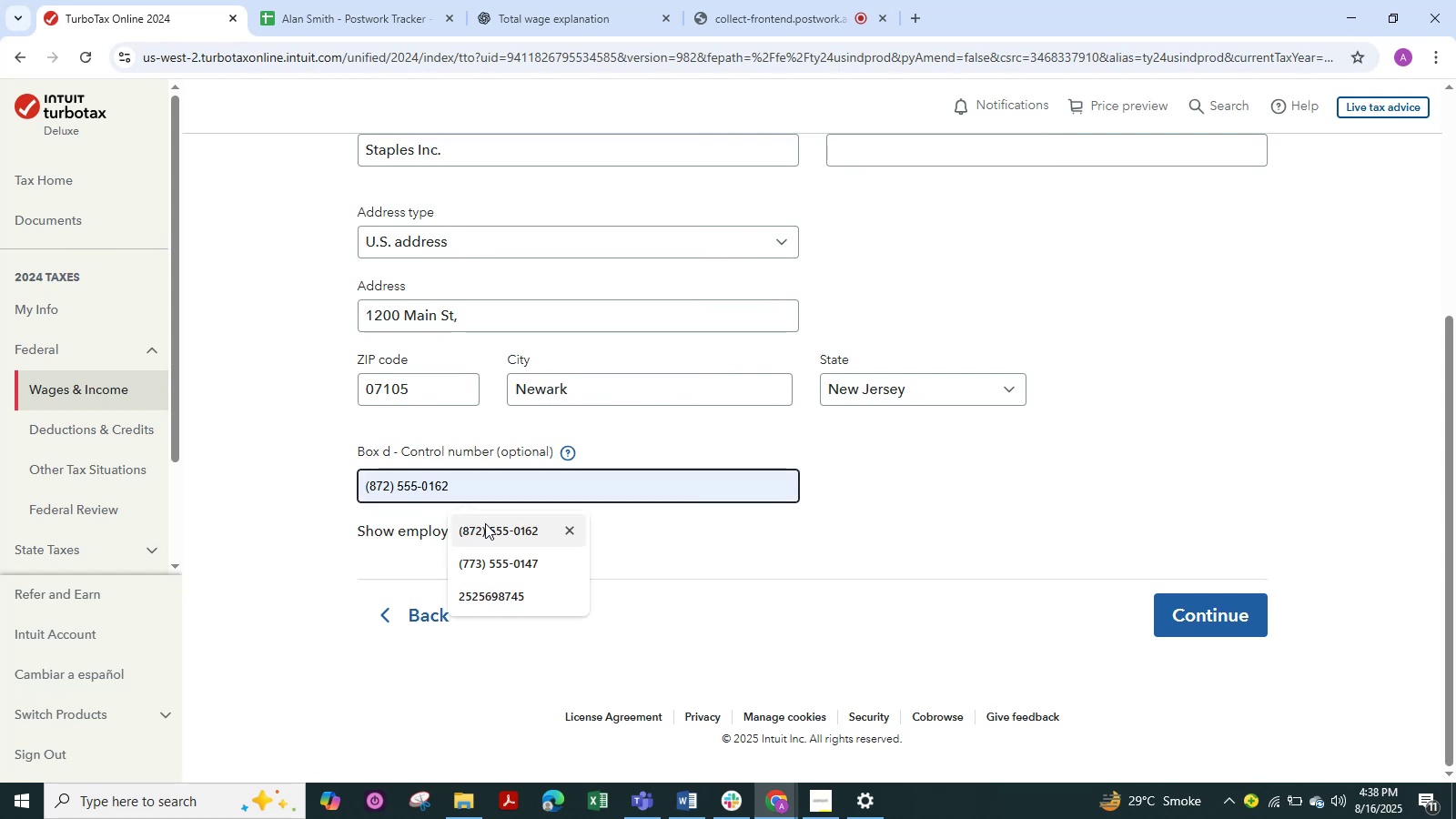 
left_click([485, 523])
 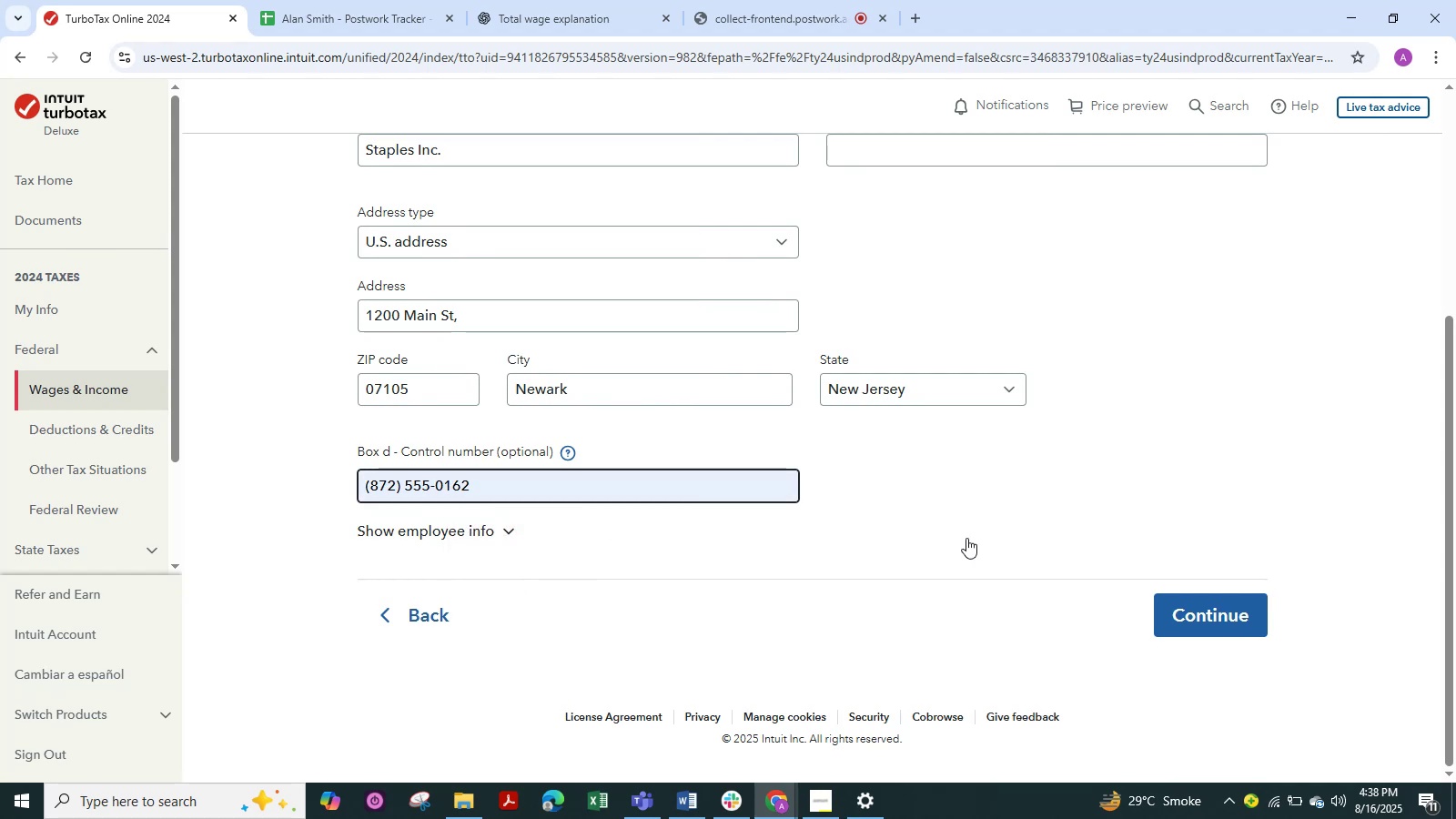 
left_click([996, 519])
 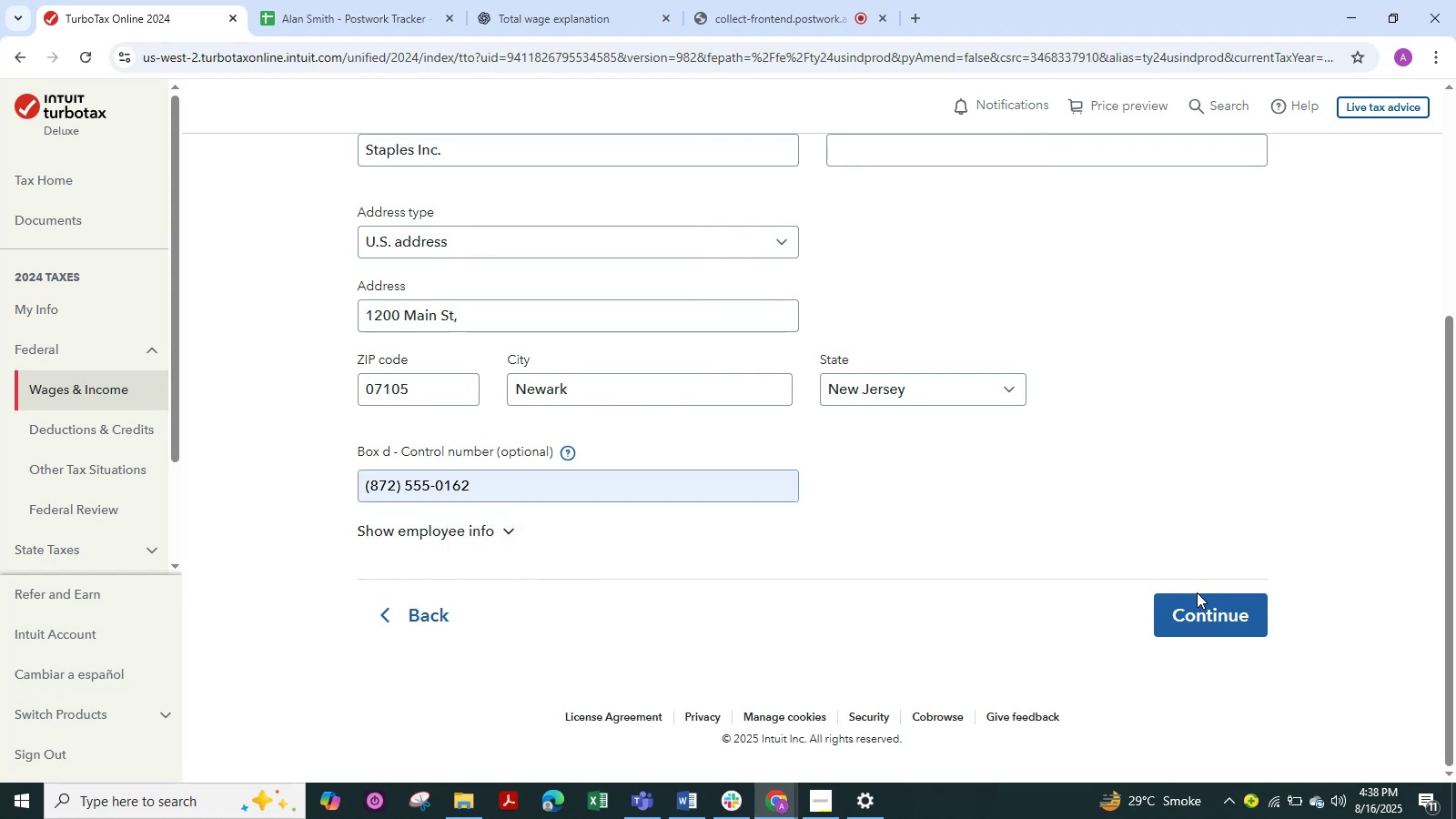 
left_click([1204, 602])
 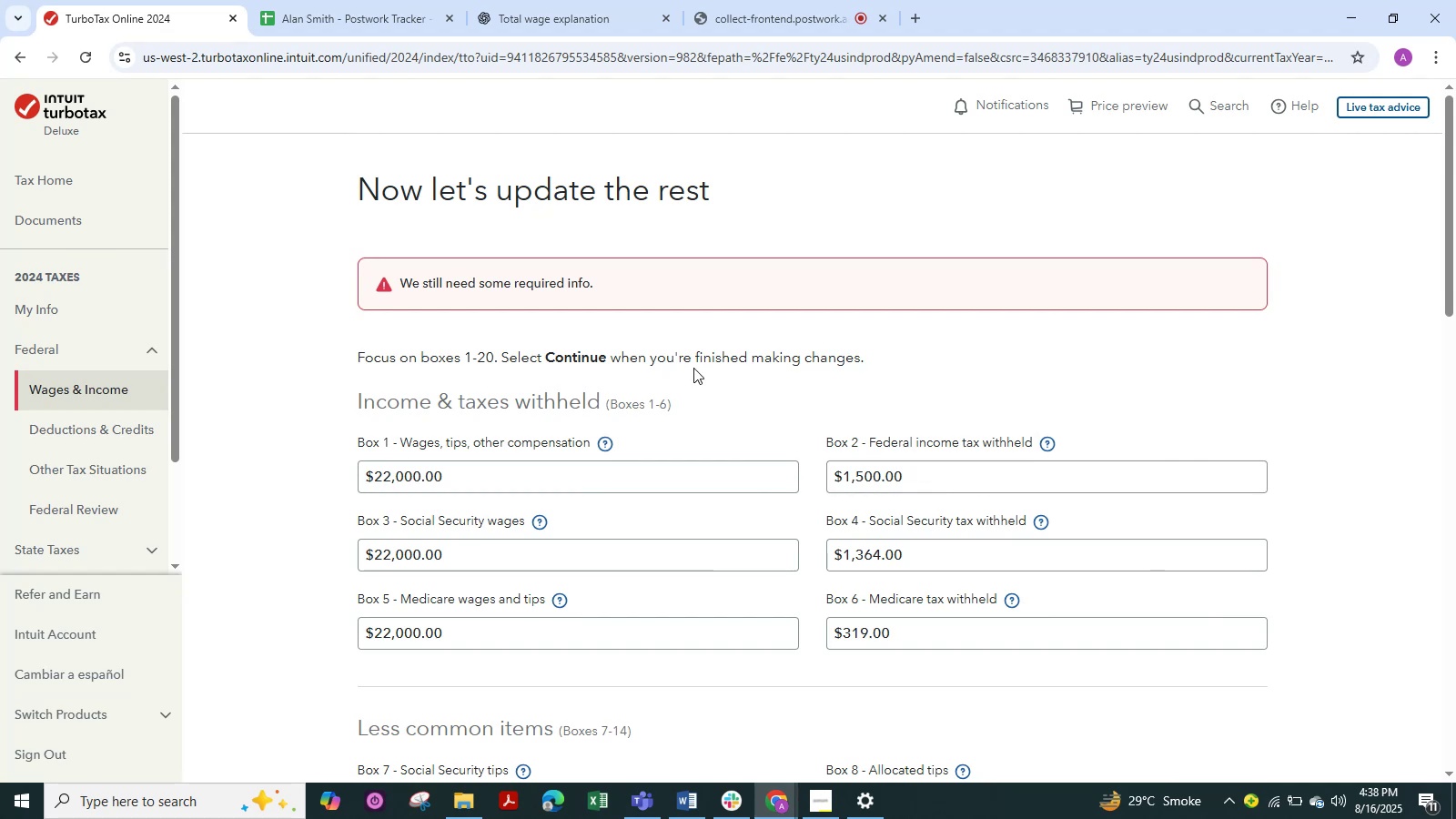 
left_click([590, 288])
 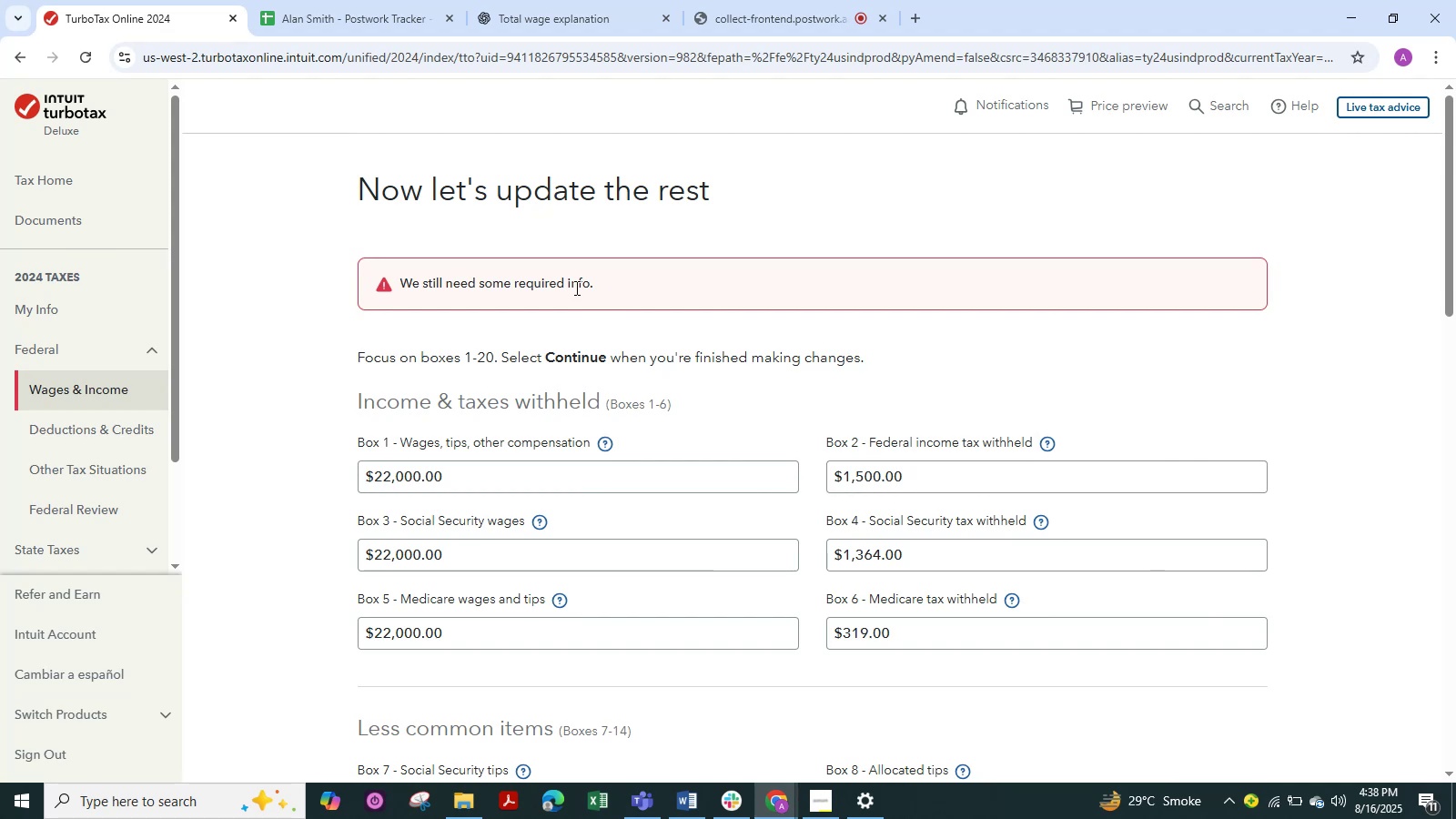 
left_click([575, 288])
 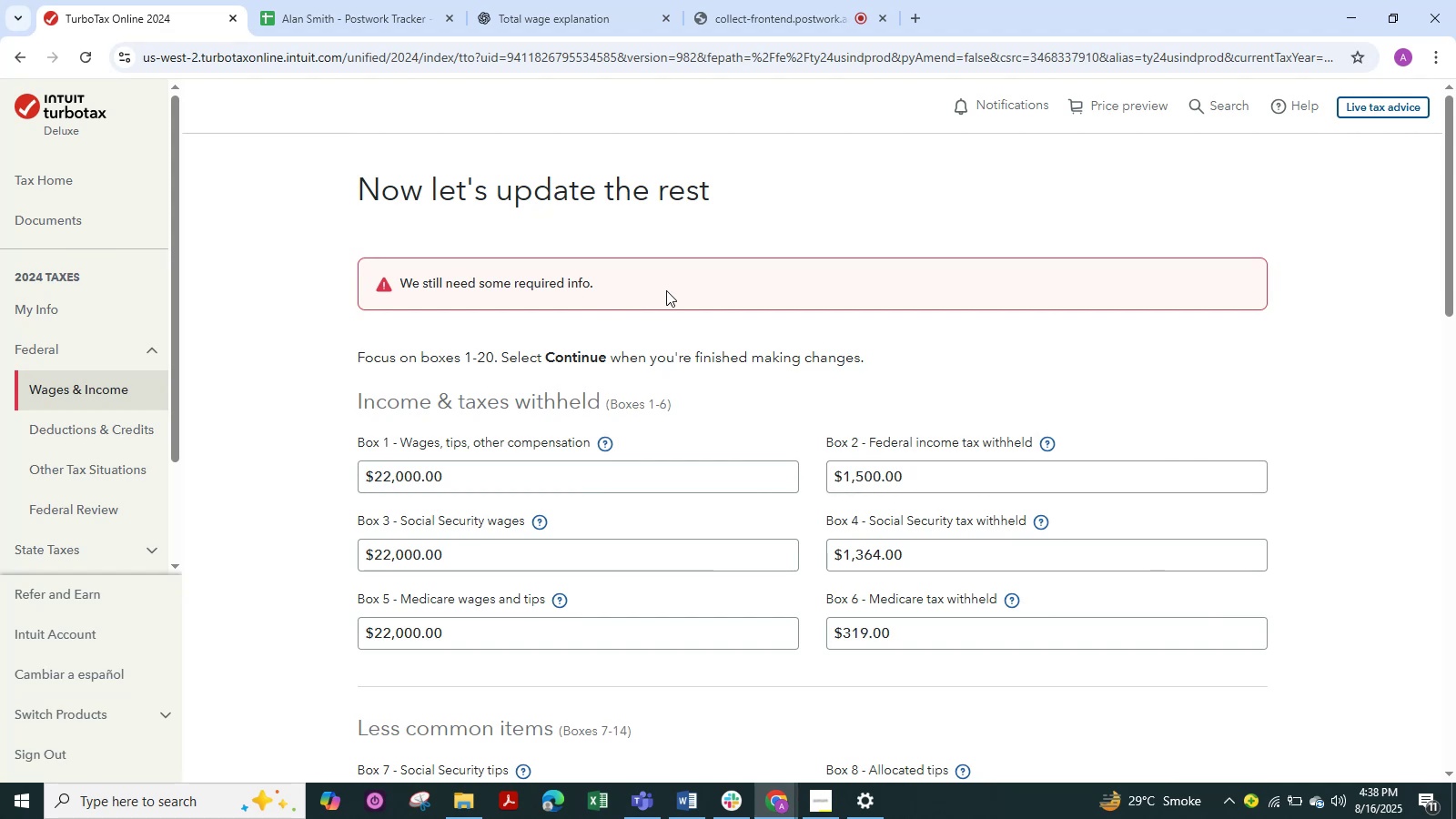 
left_click([666, 293])
 